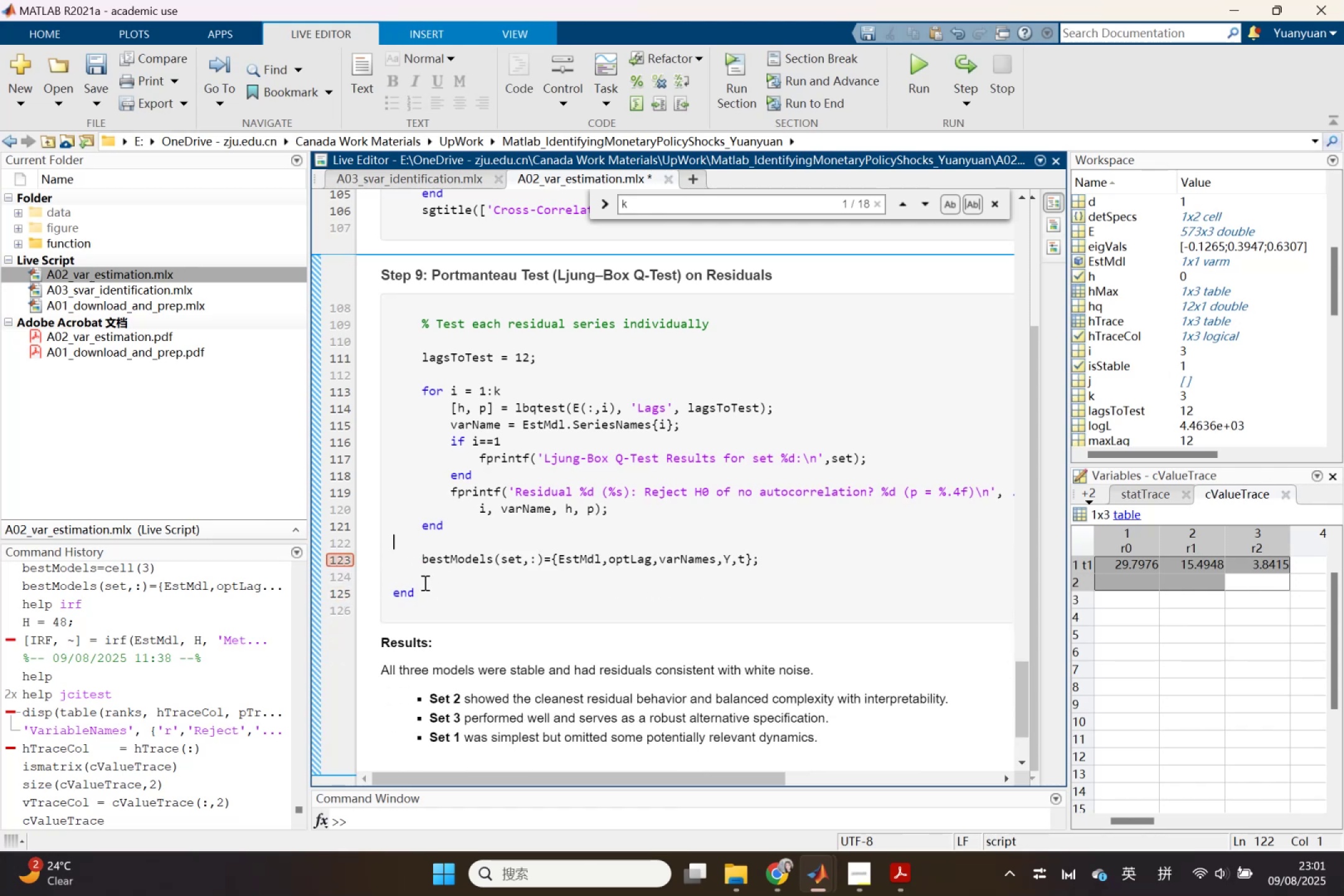 
scroll: coordinate [424, 582], scroll_direction: down, amount: 3.0
 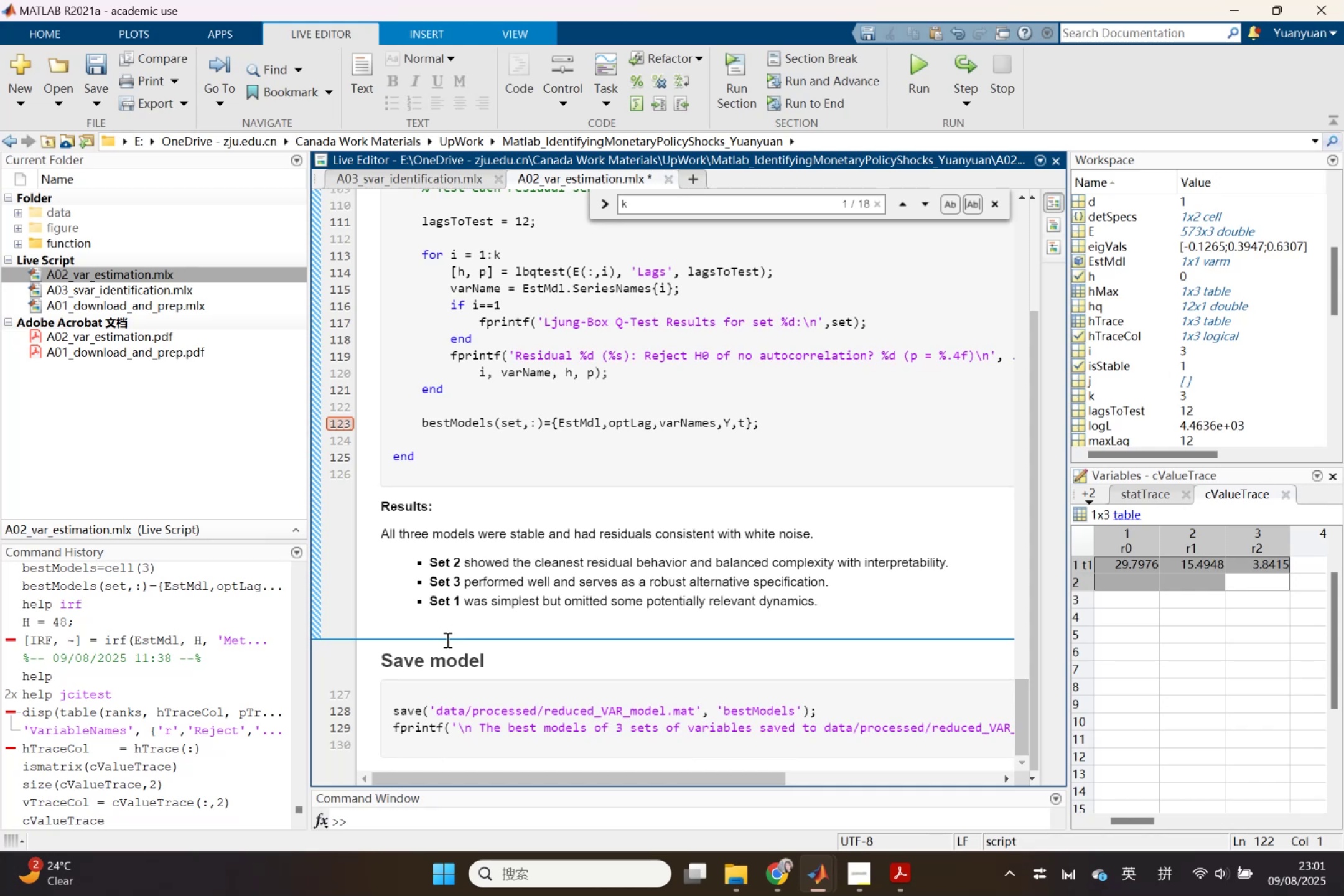 
wait(6.48)
 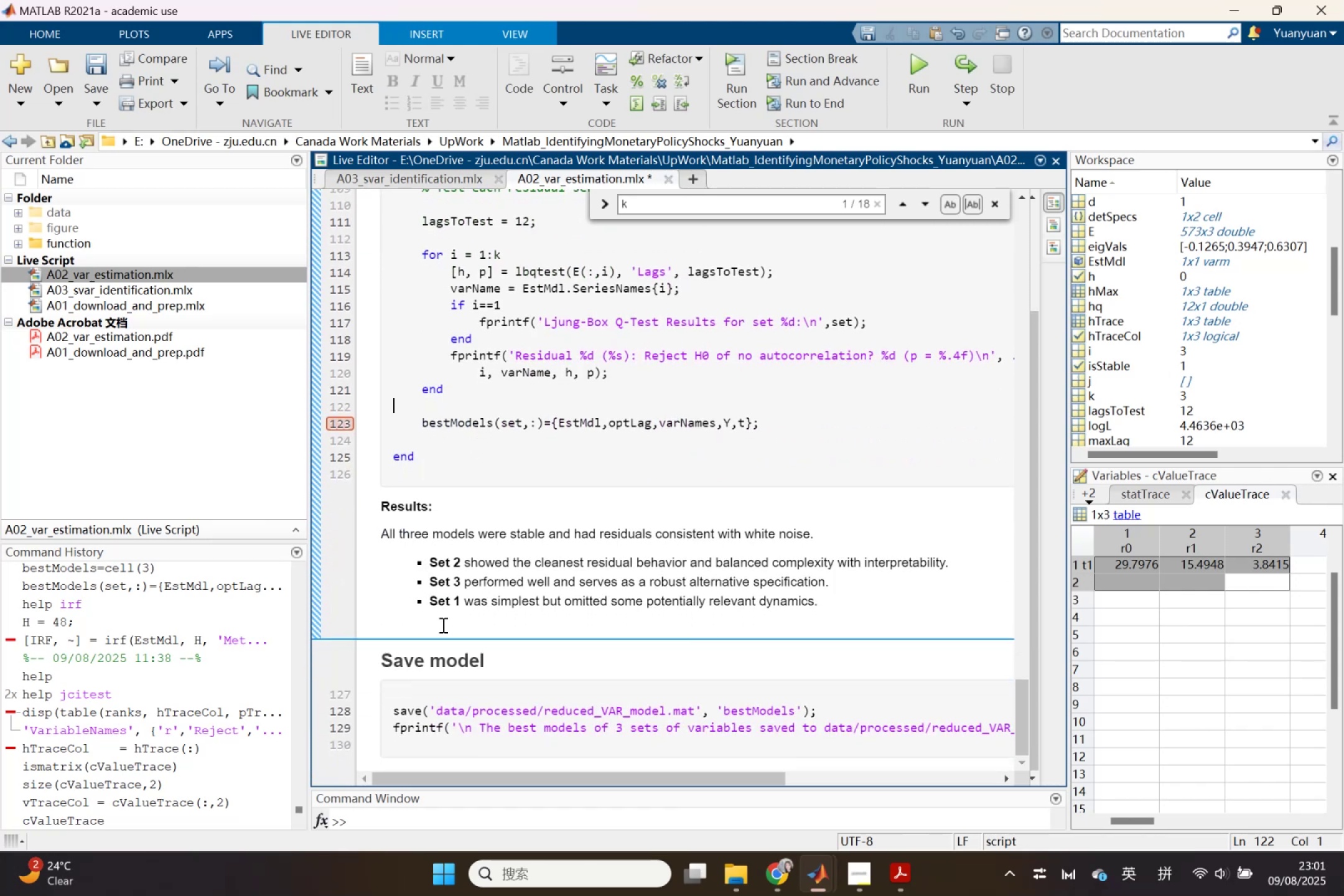 
left_click([228, 462])
 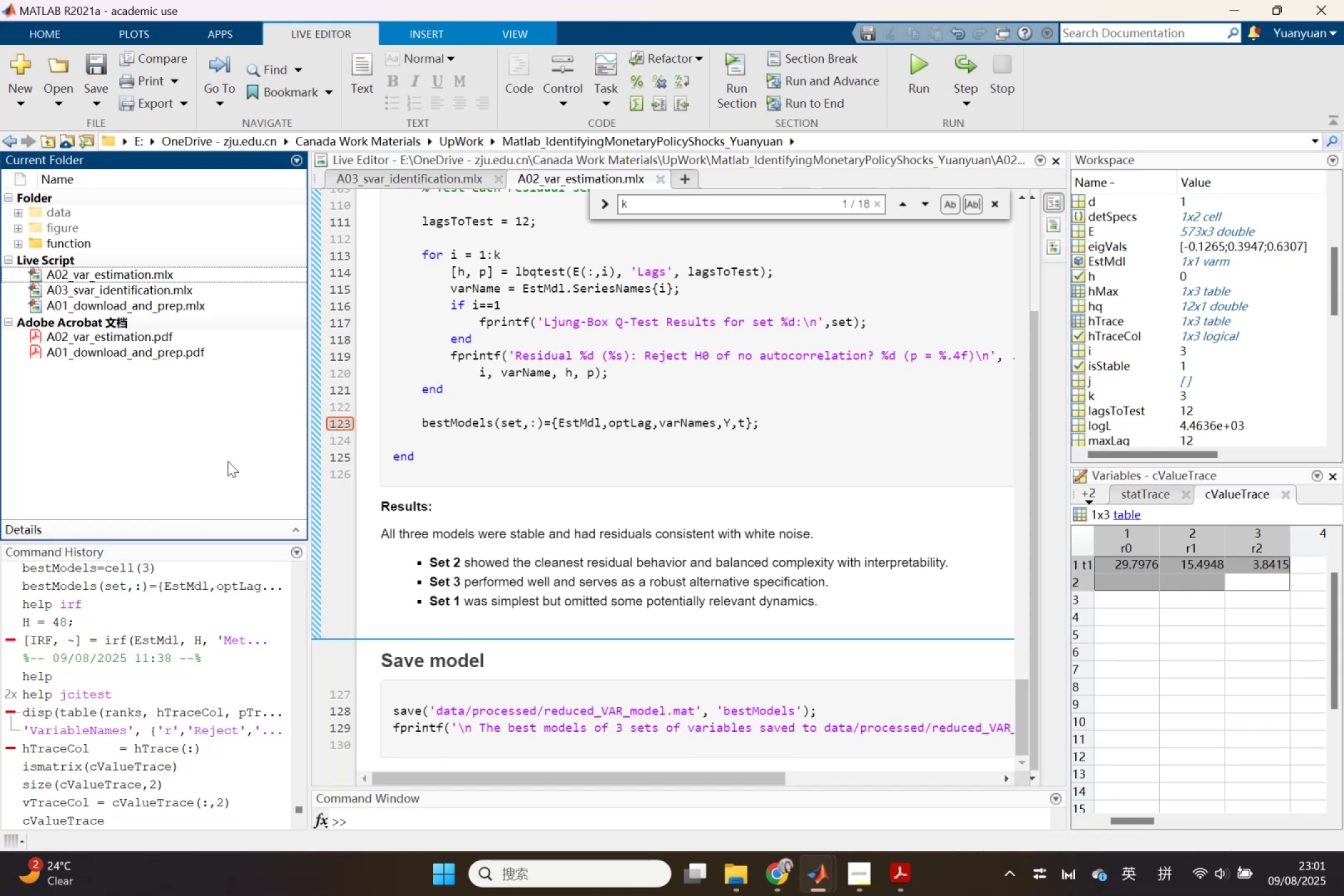 
wait(5.74)
 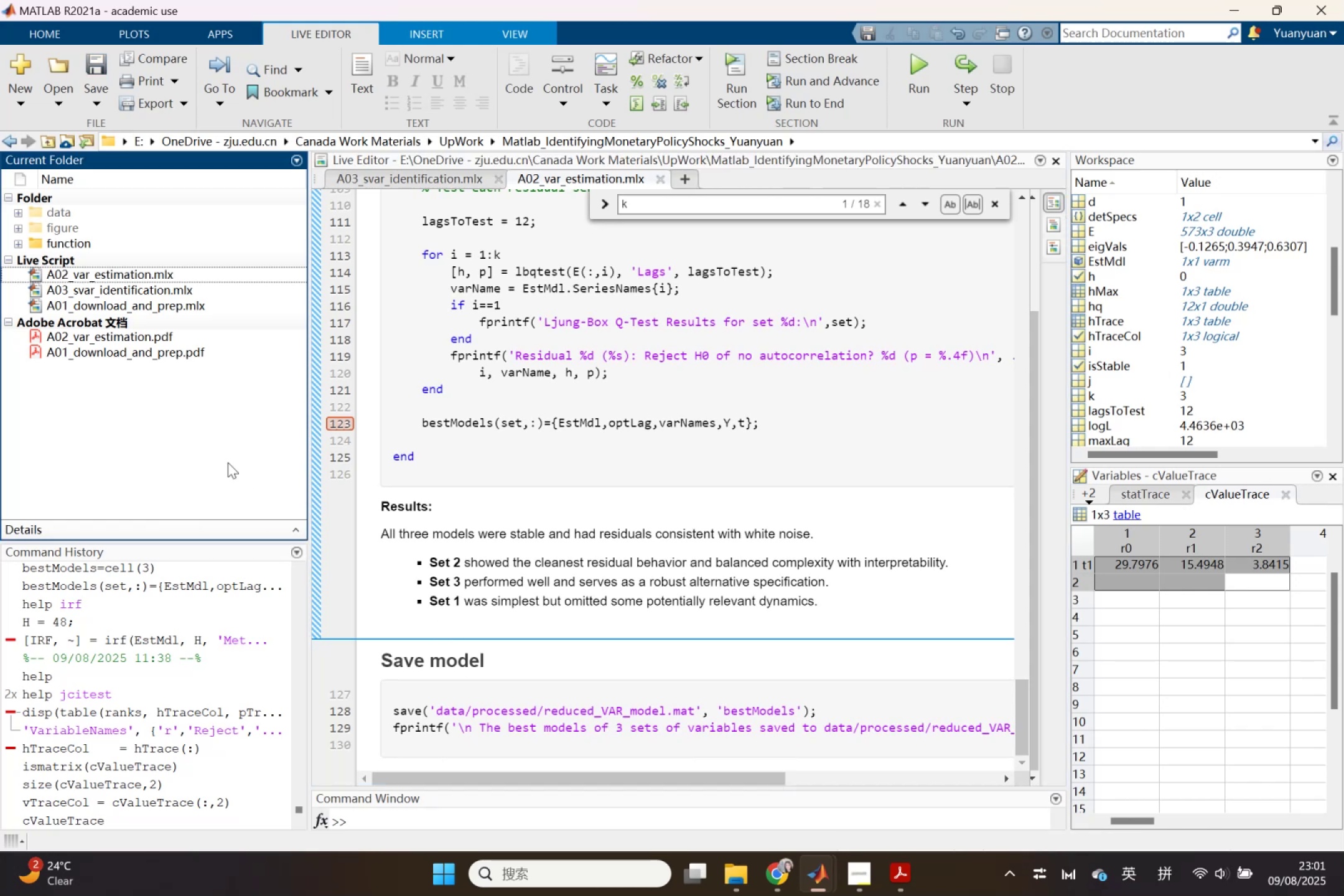 
double_click([170, 307])
 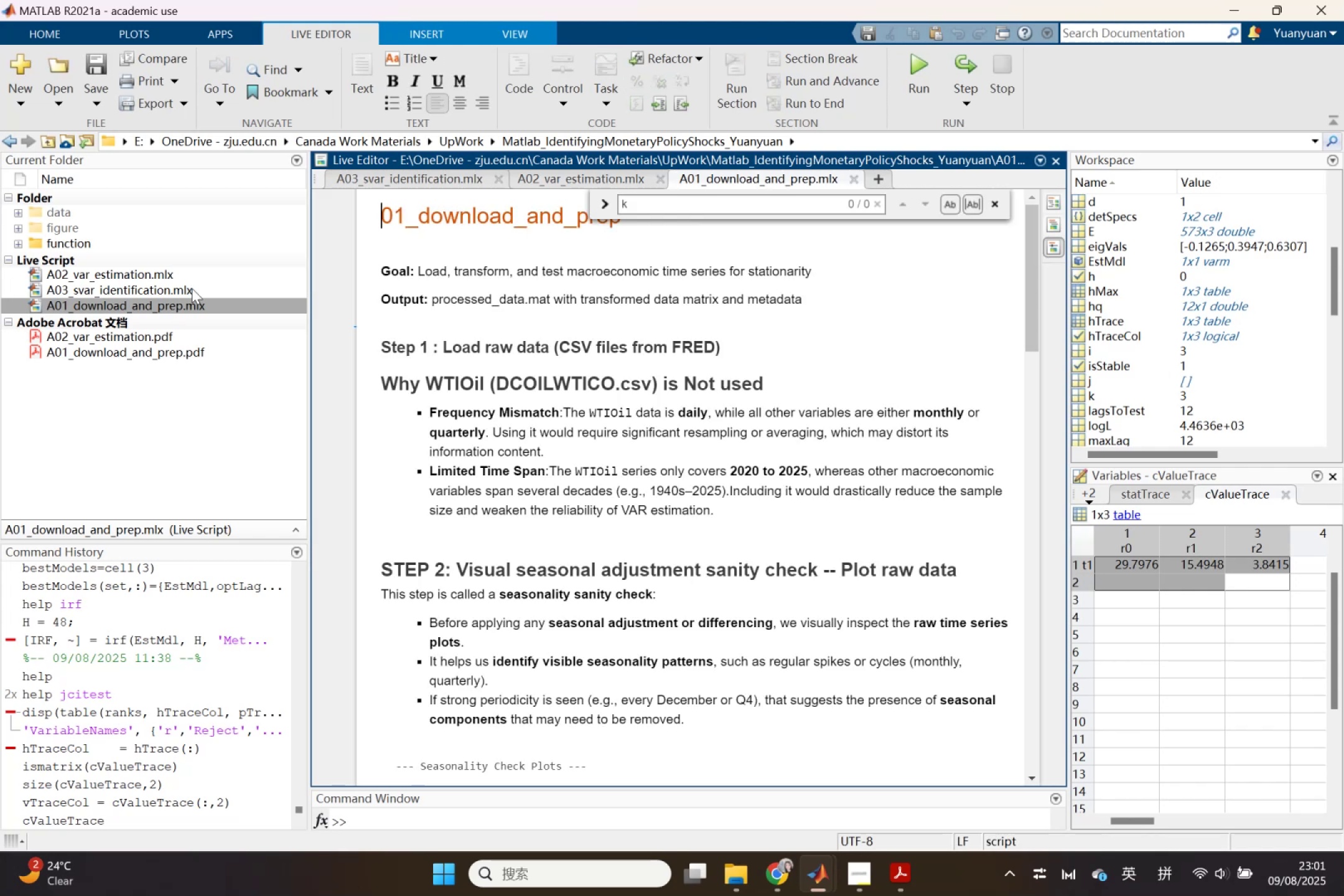 
left_click([877, 177])
 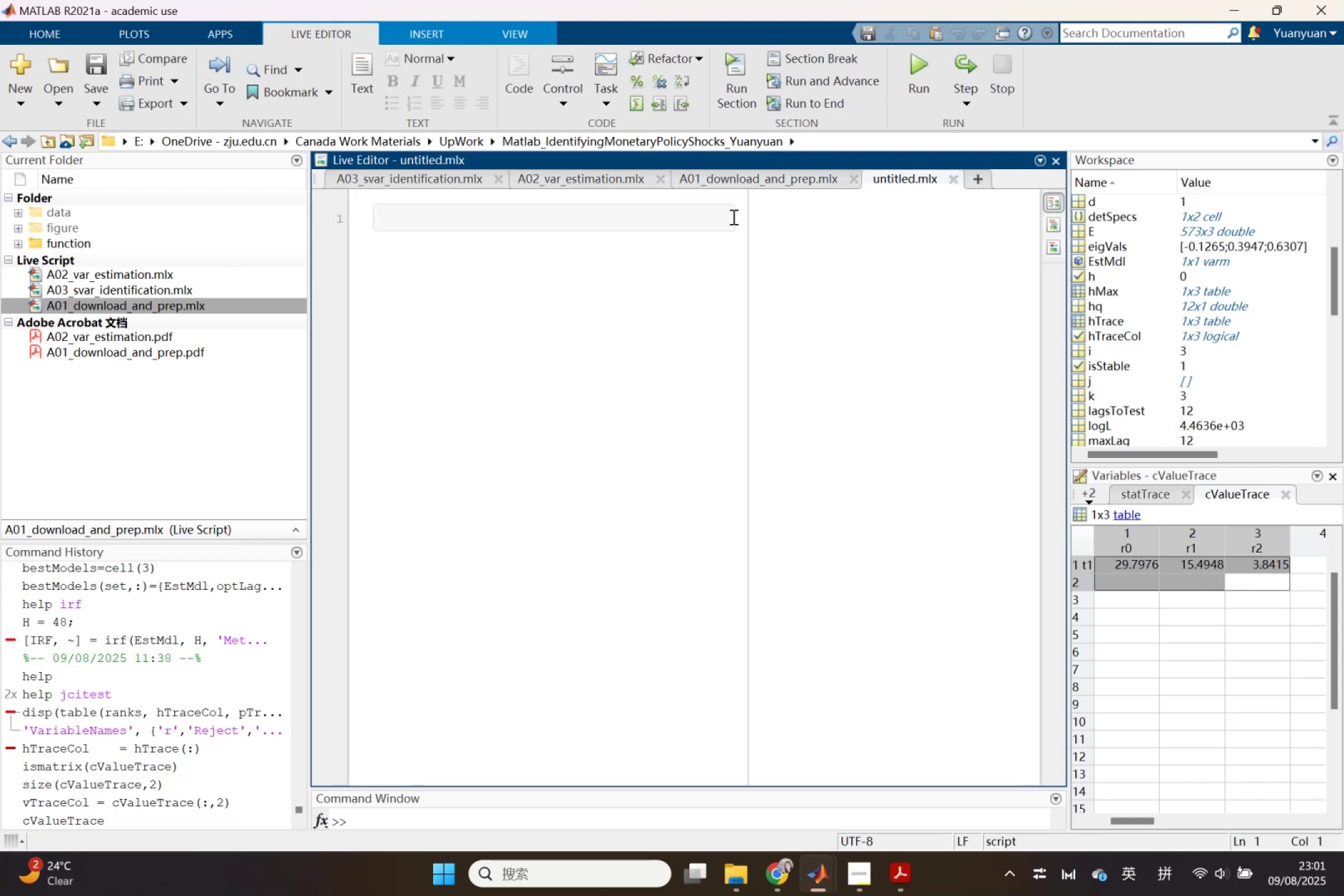 
left_click([740, 179])
 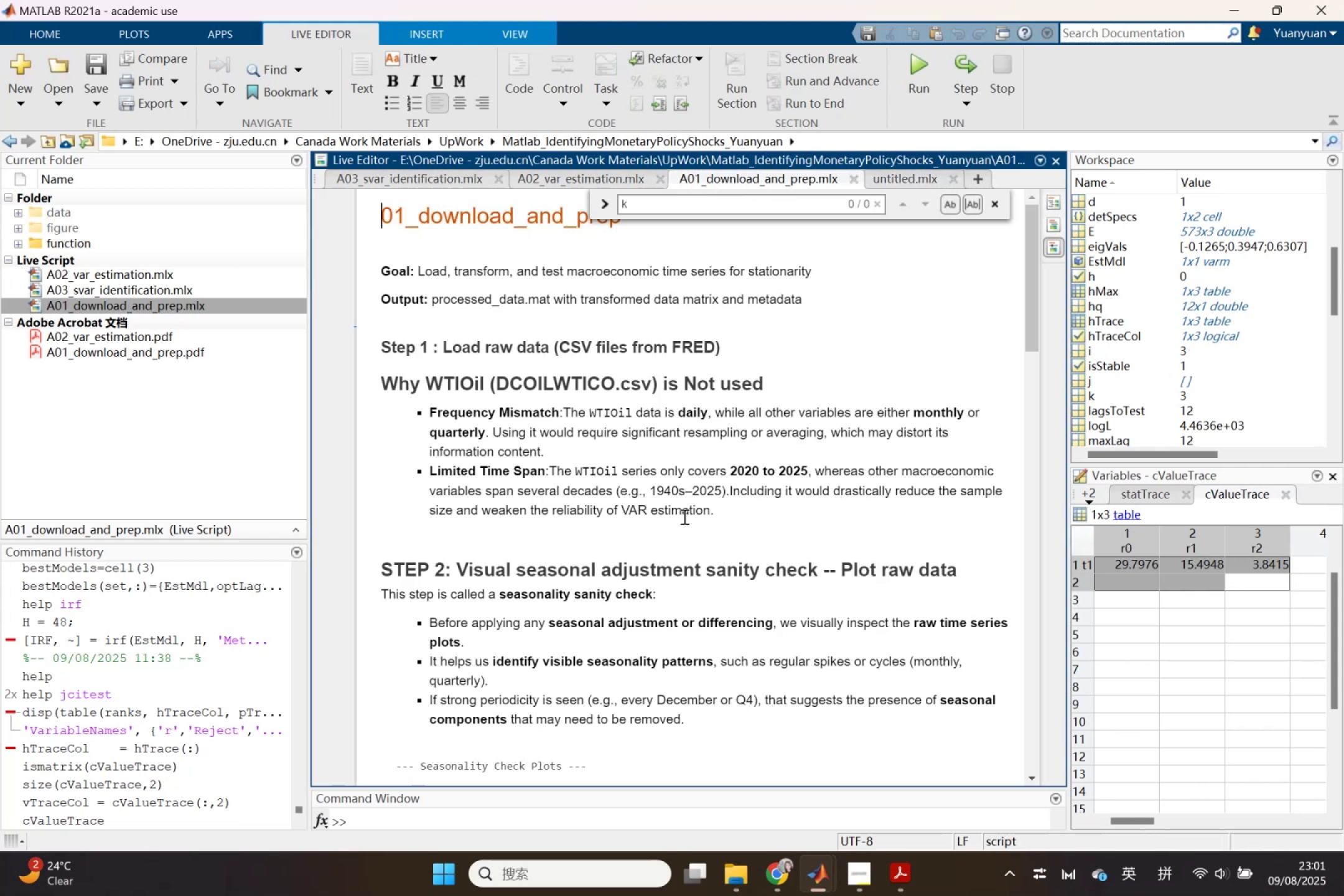 
scroll: coordinate [670, 573], scroll_direction: down, amount: 15.0
 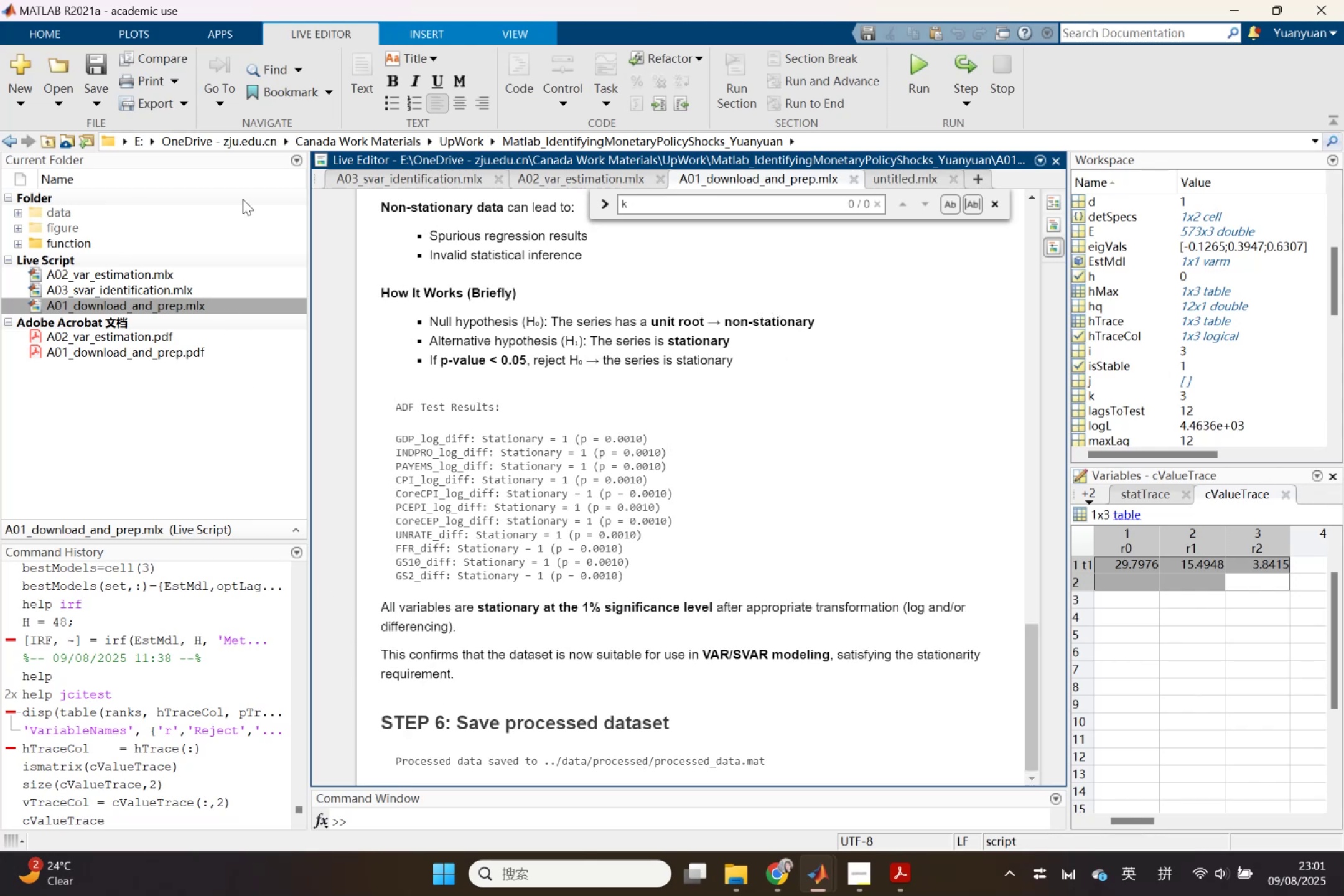 
double_click([544, 185])
 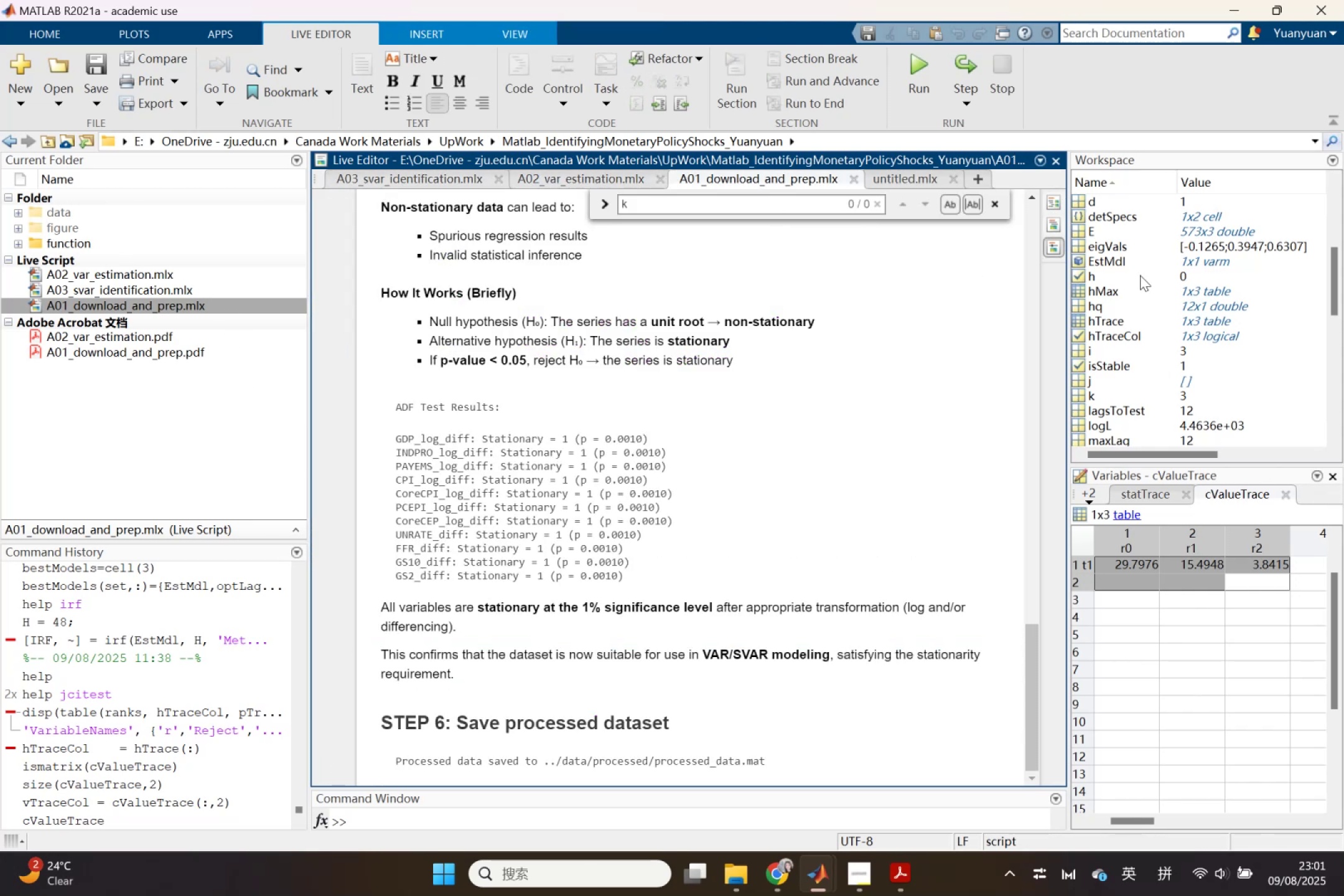 
left_click([1052, 200])
 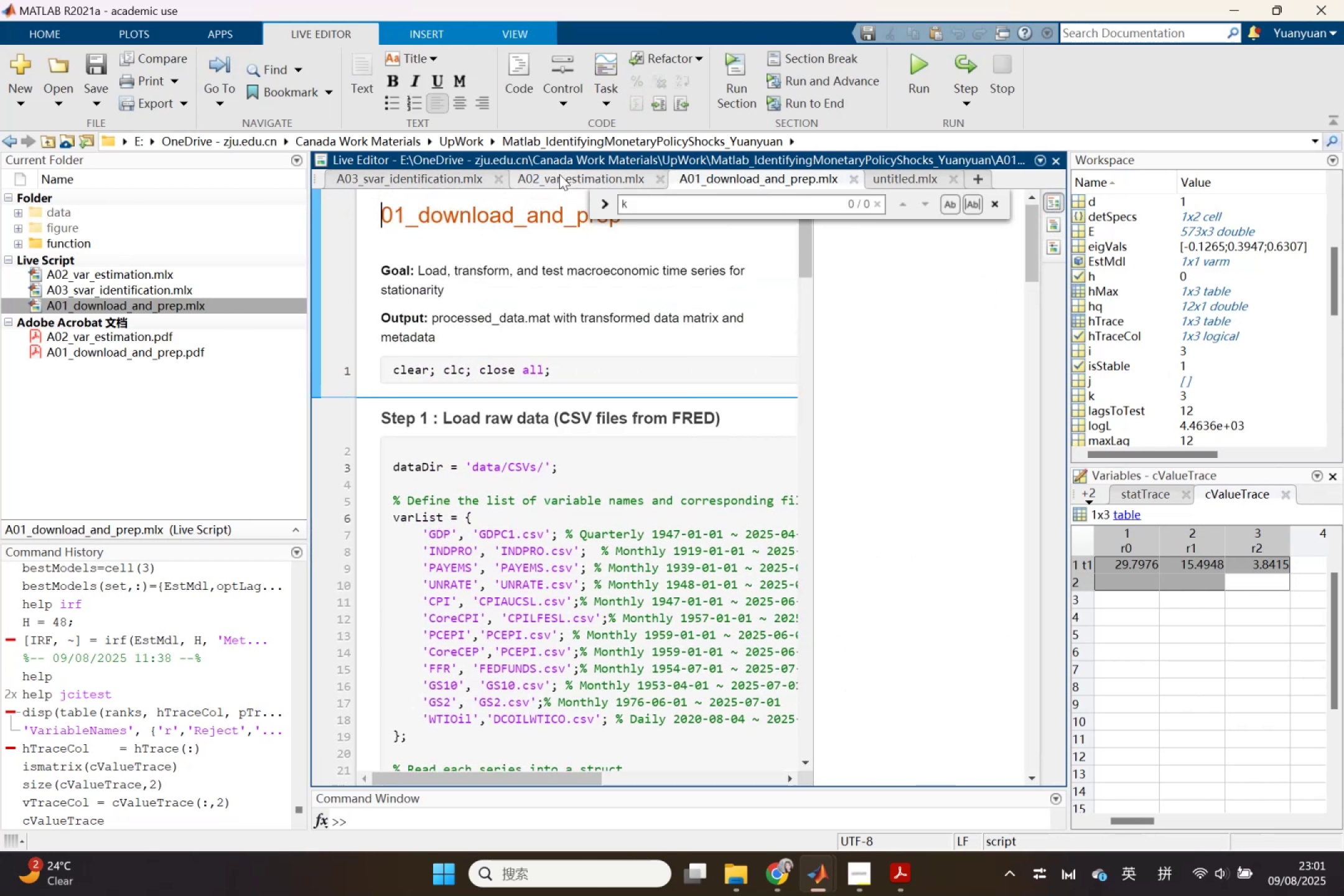 
left_click([559, 179])
 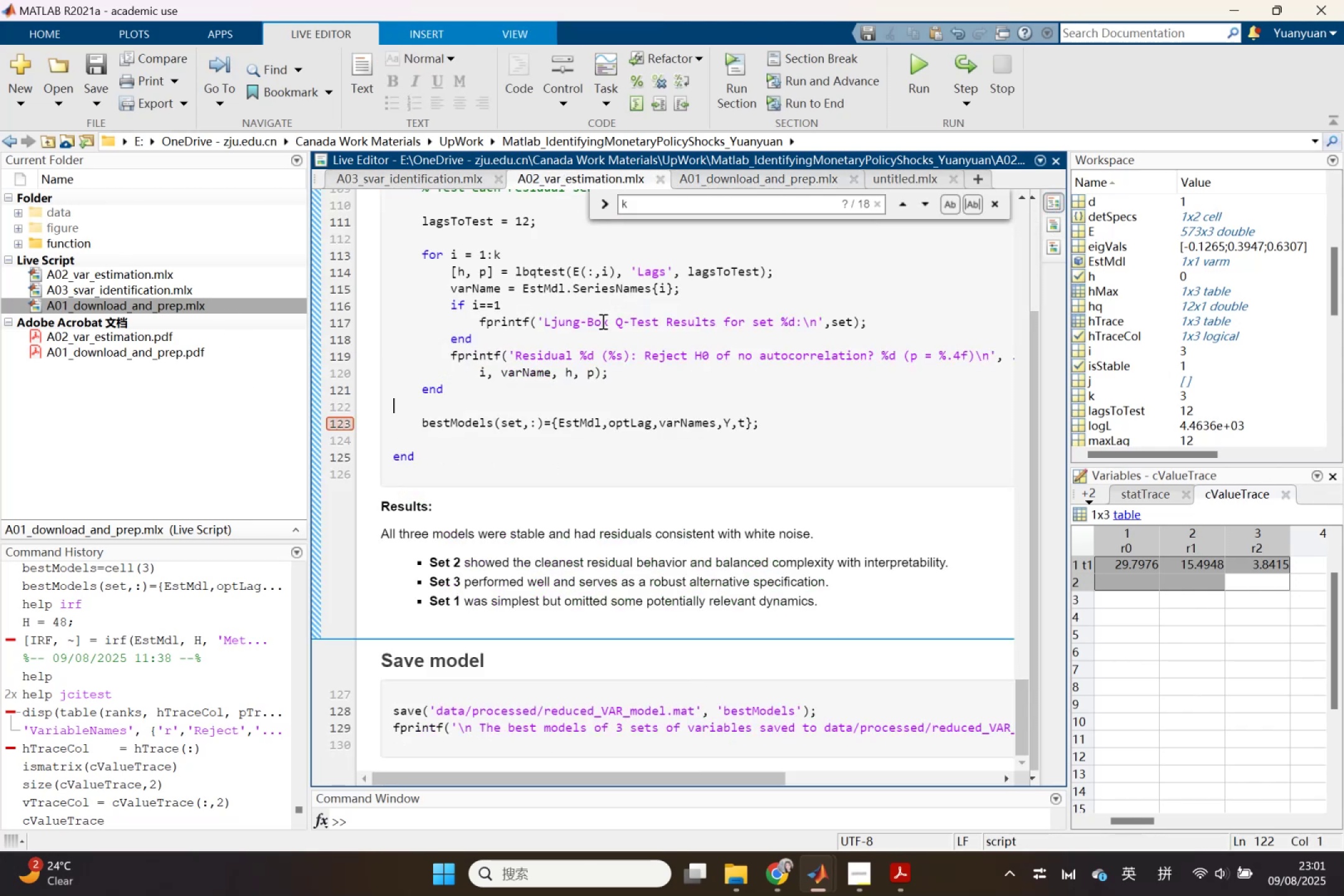 
scroll: coordinate [826, 284], scroll_direction: up, amount: 30.0
 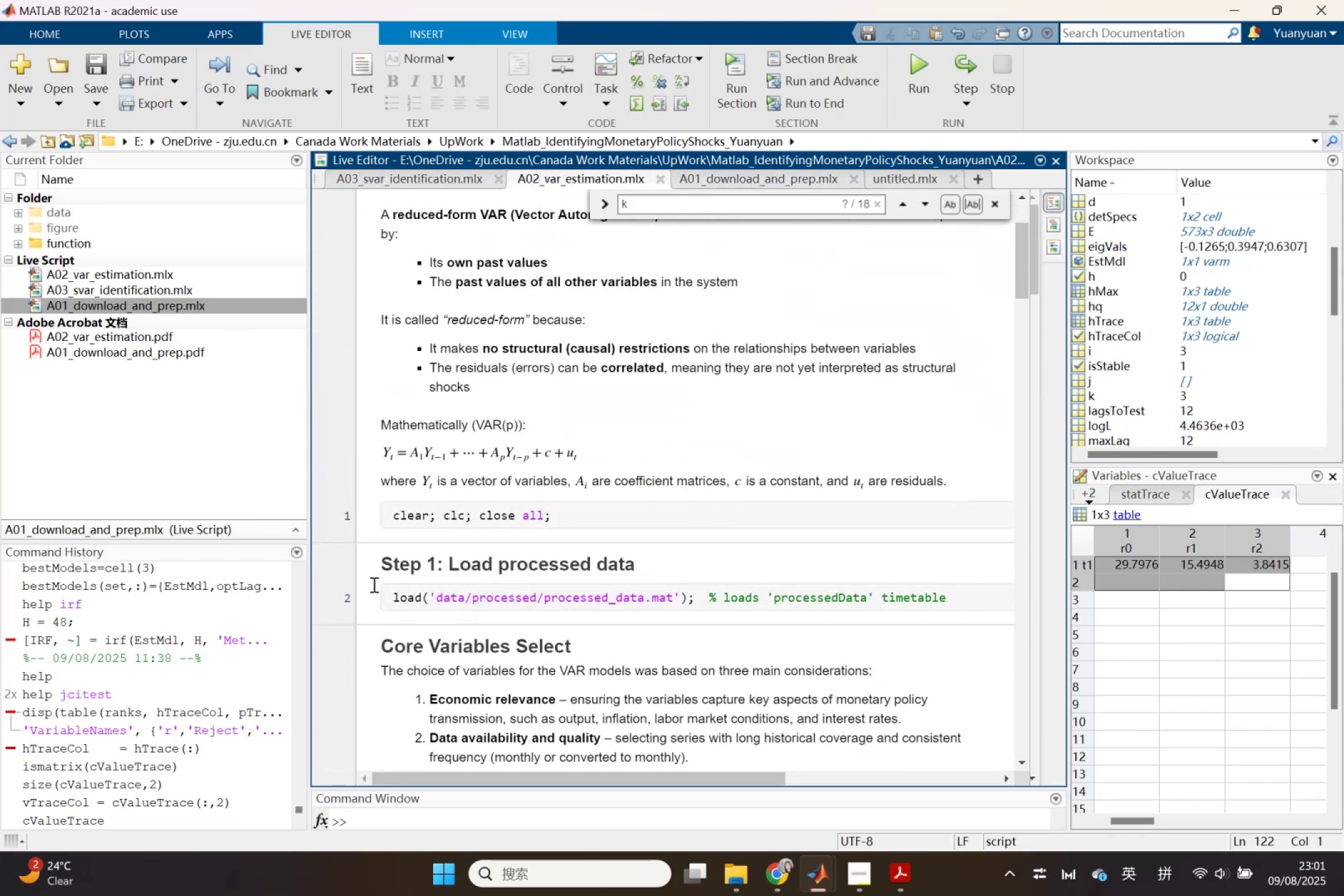 
left_click_drag(start_coordinate=[381, 597], to_coordinate=[956, 604])
 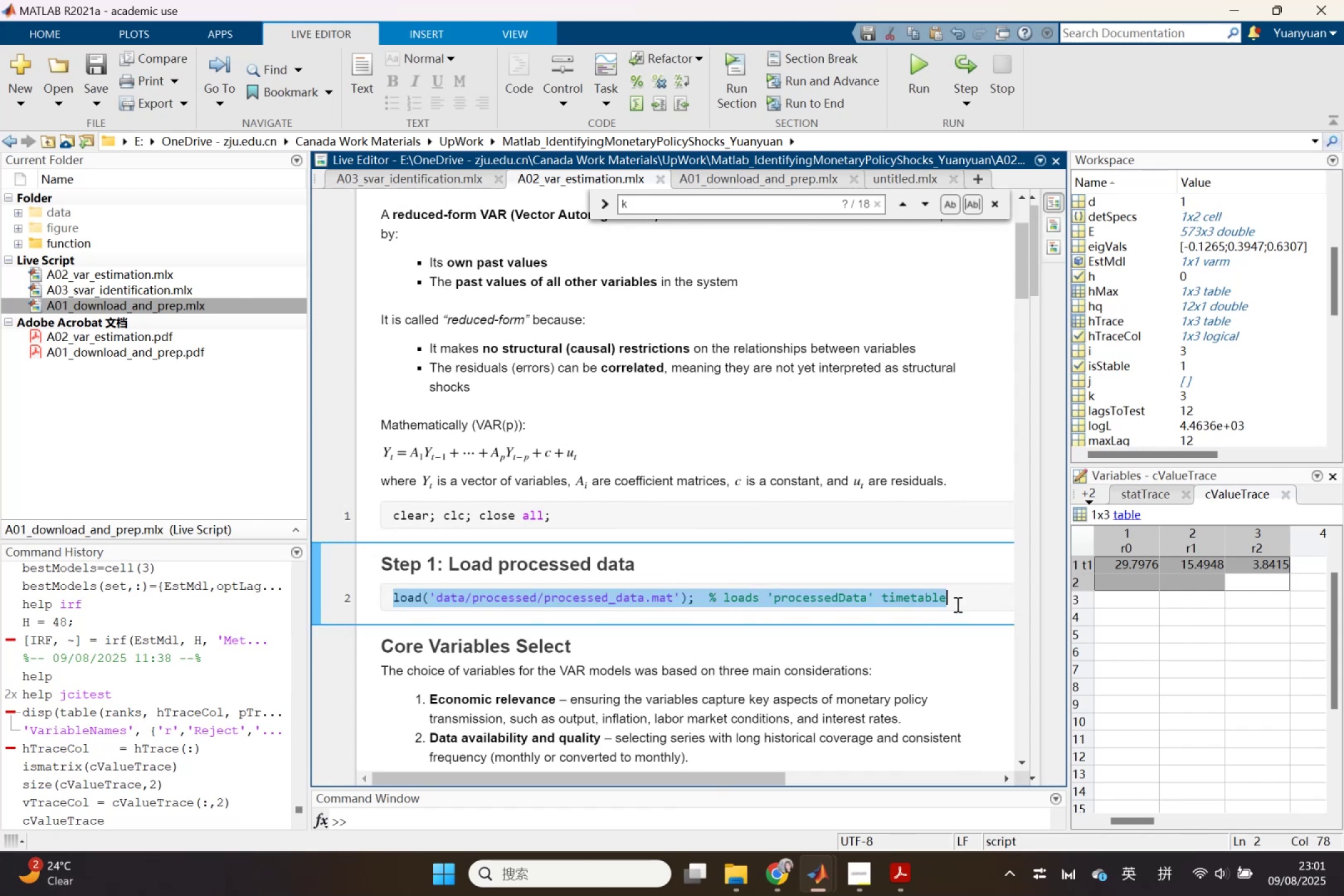 
key(Control+ControlLeft)
 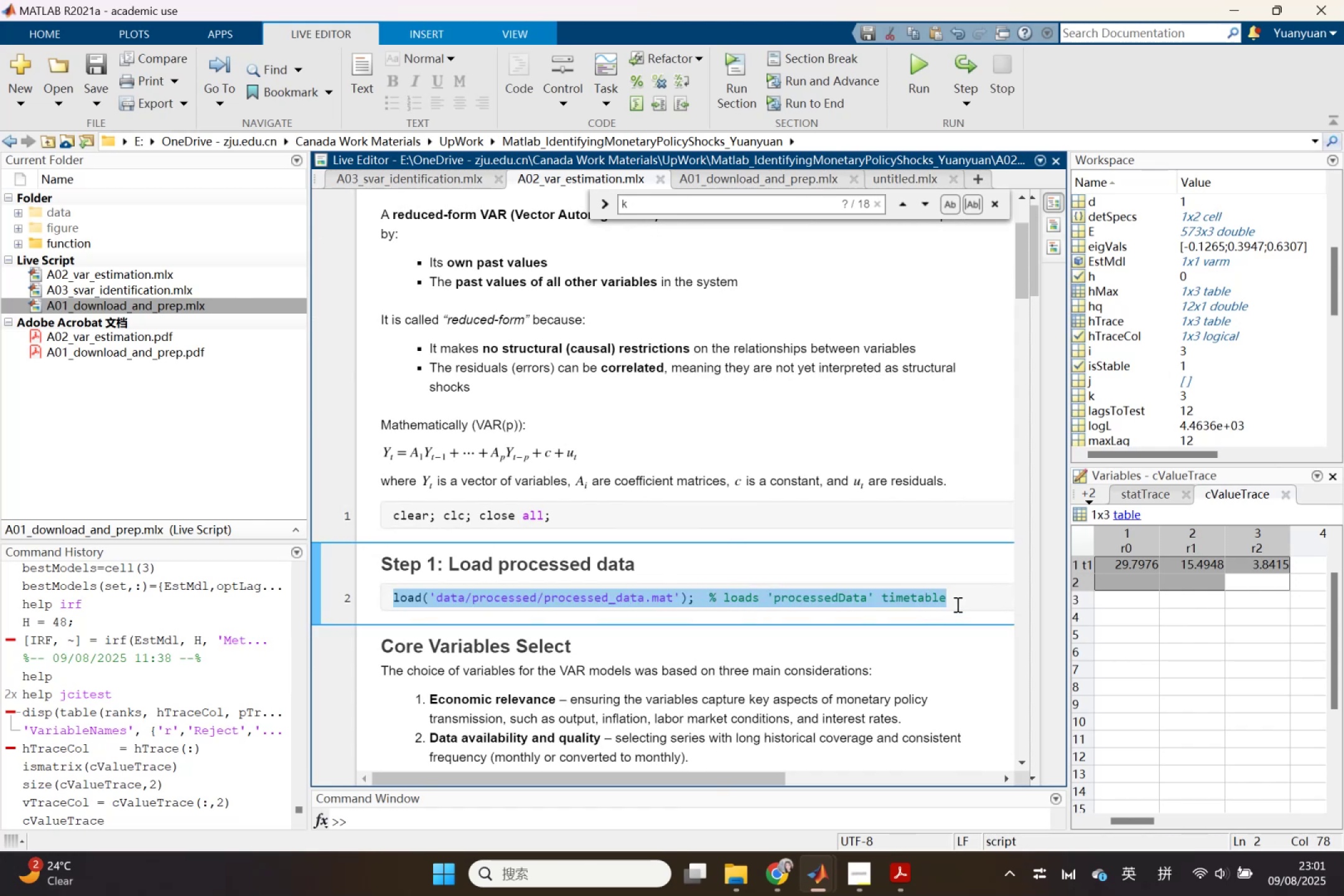 
key(Control+C)
 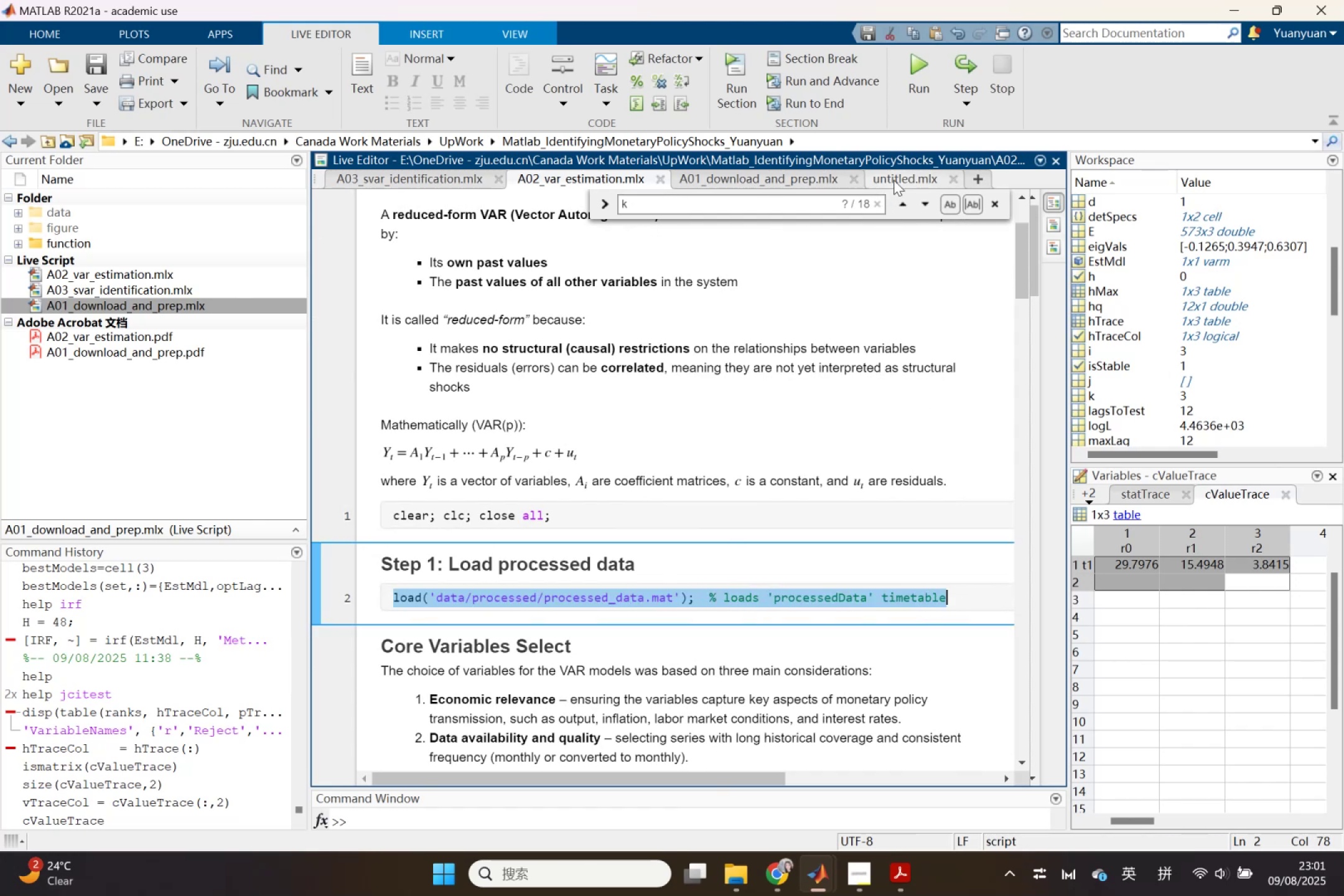 
left_click([894, 170])
 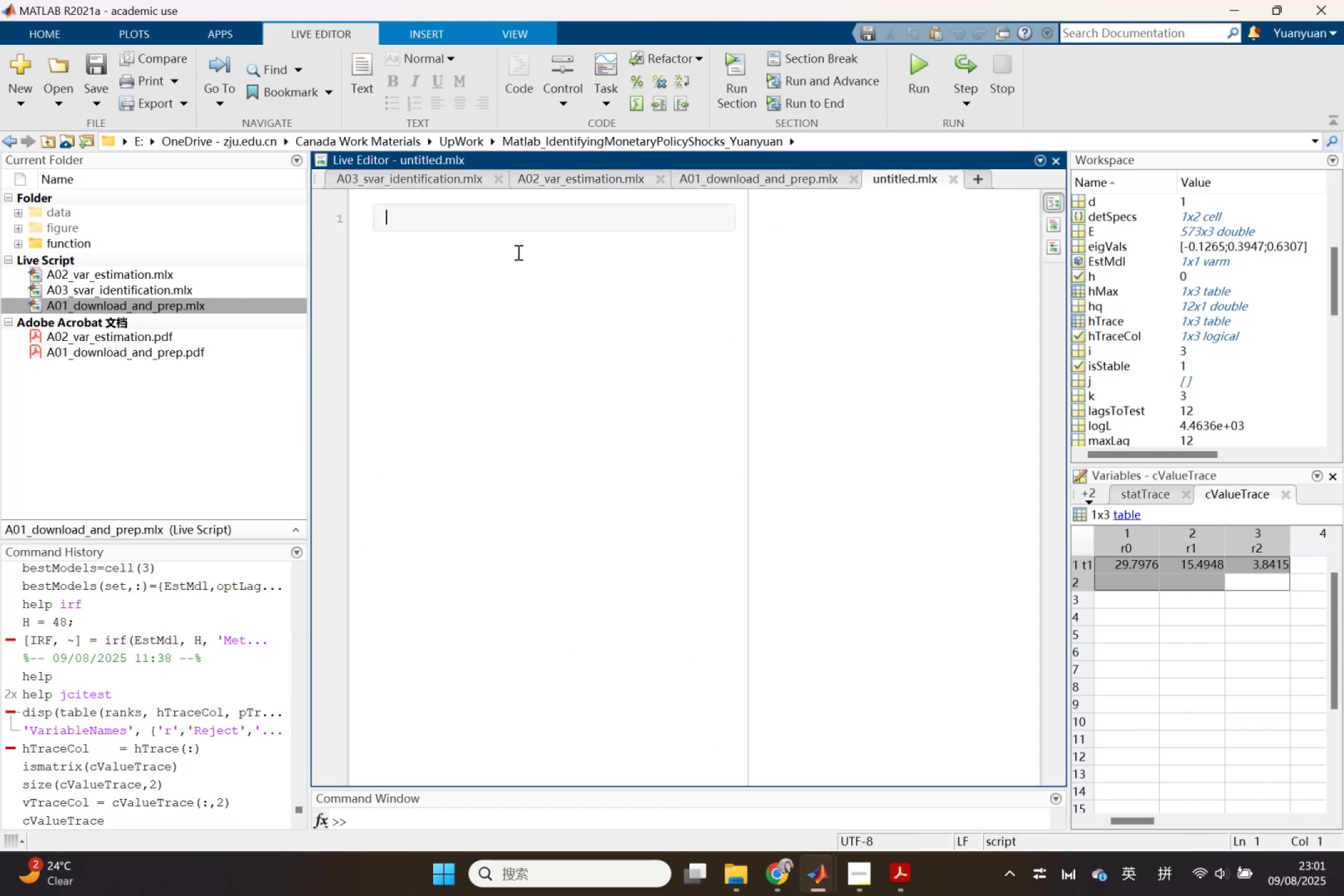 
key(Control+ControlLeft)
 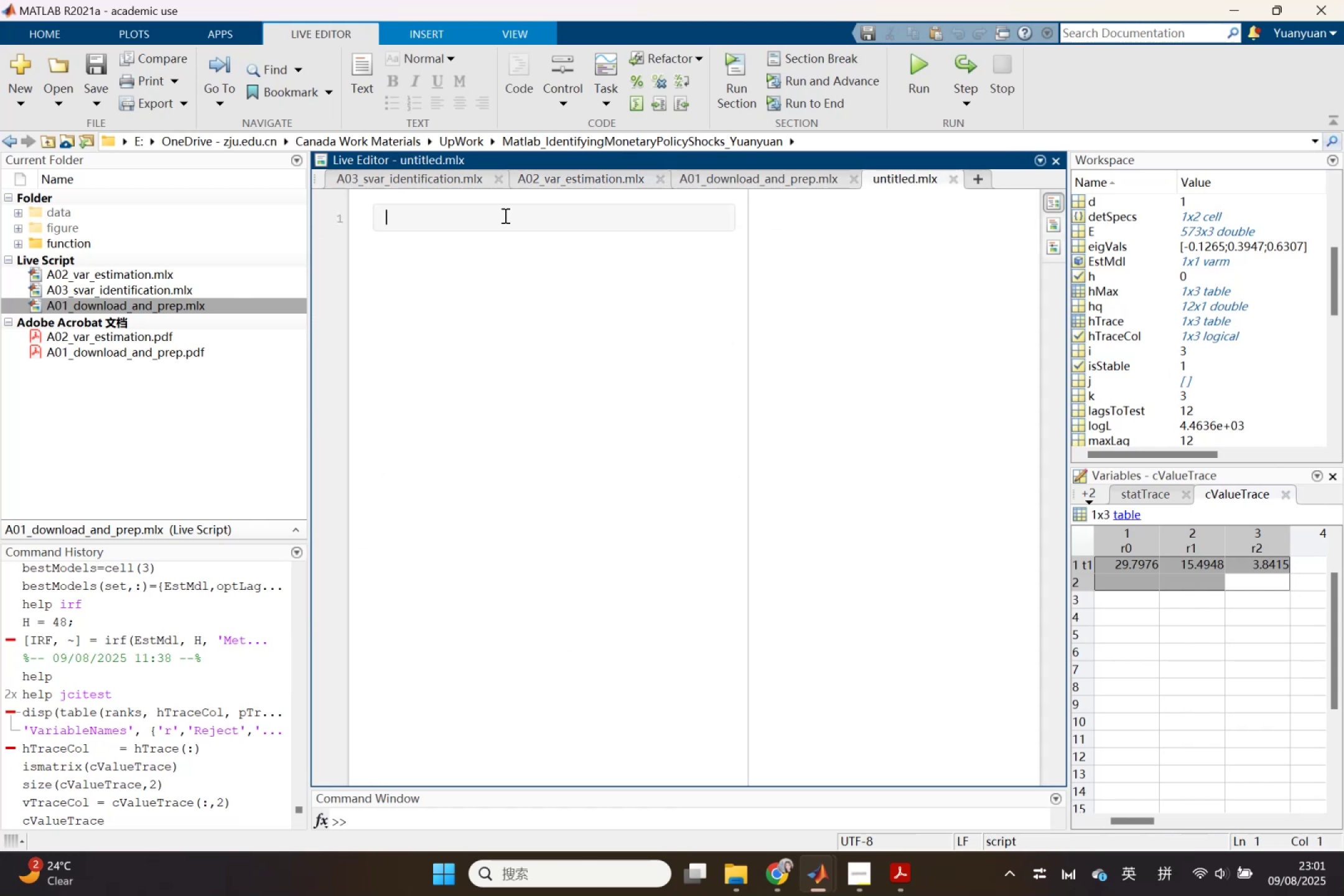 
key(Control+V)
 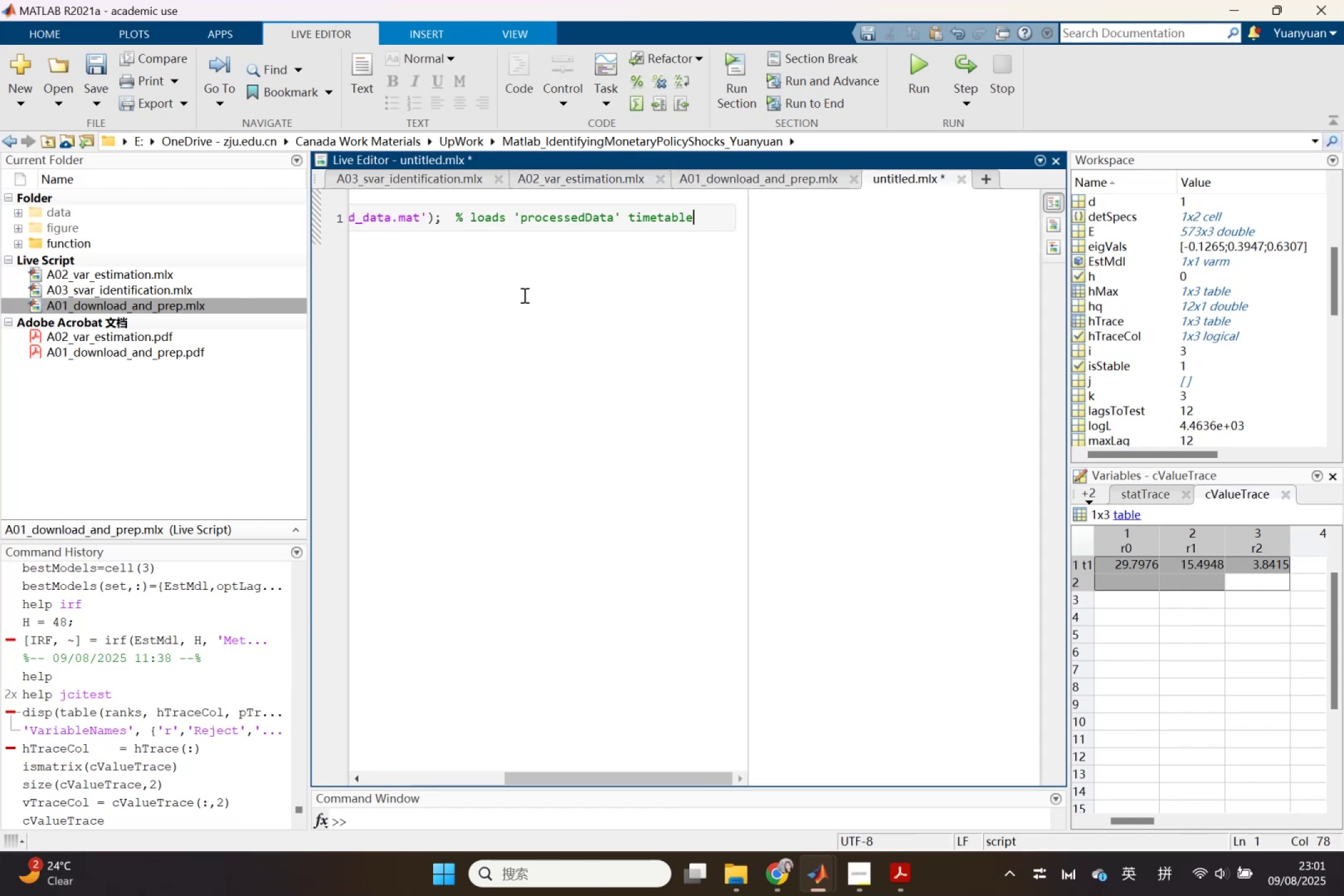 
left_click([523, 295])
 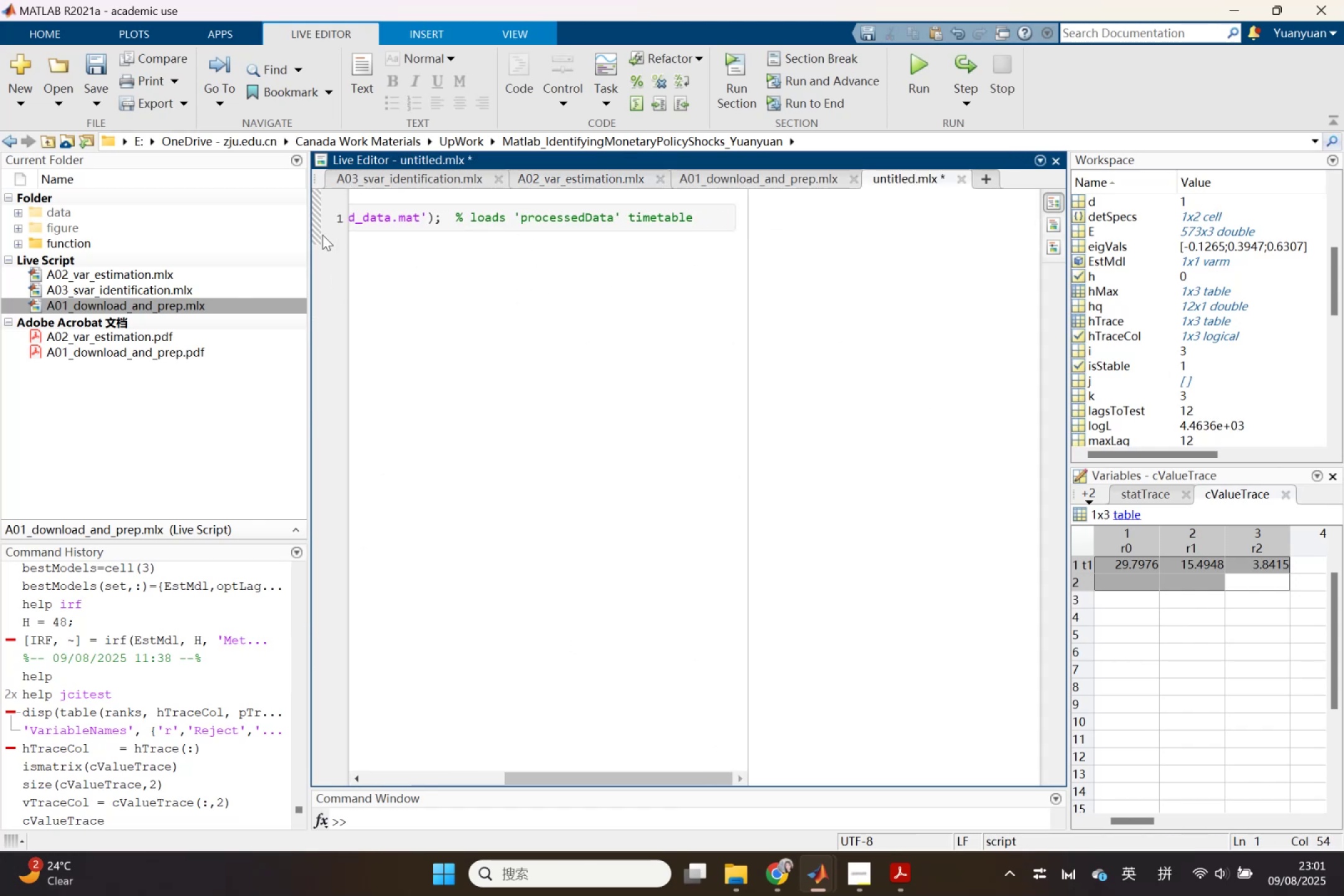 
left_click([315, 232])
 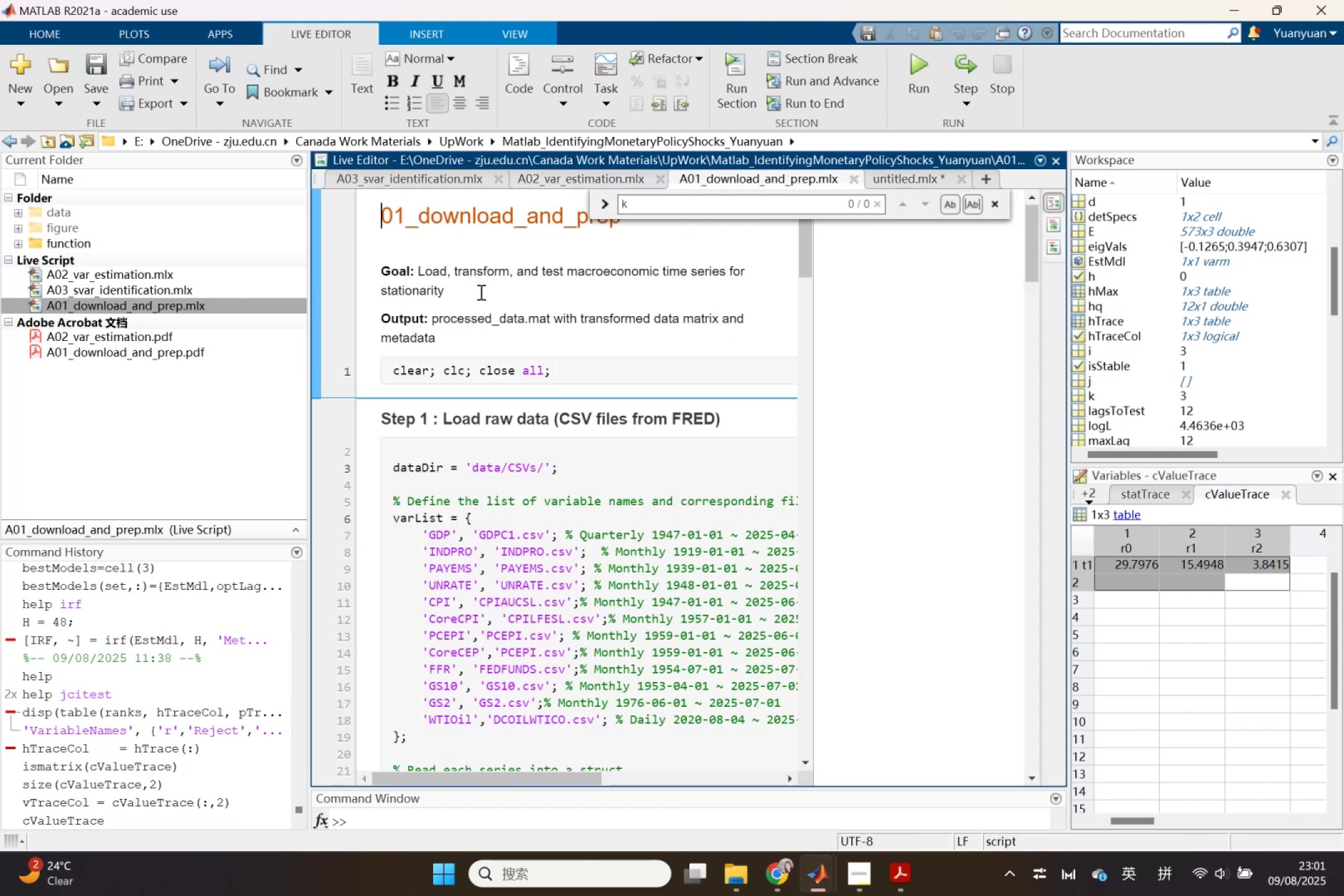 
left_click_drag(start_coordinate=[396, 373], to_coordinate=[569, 381])
 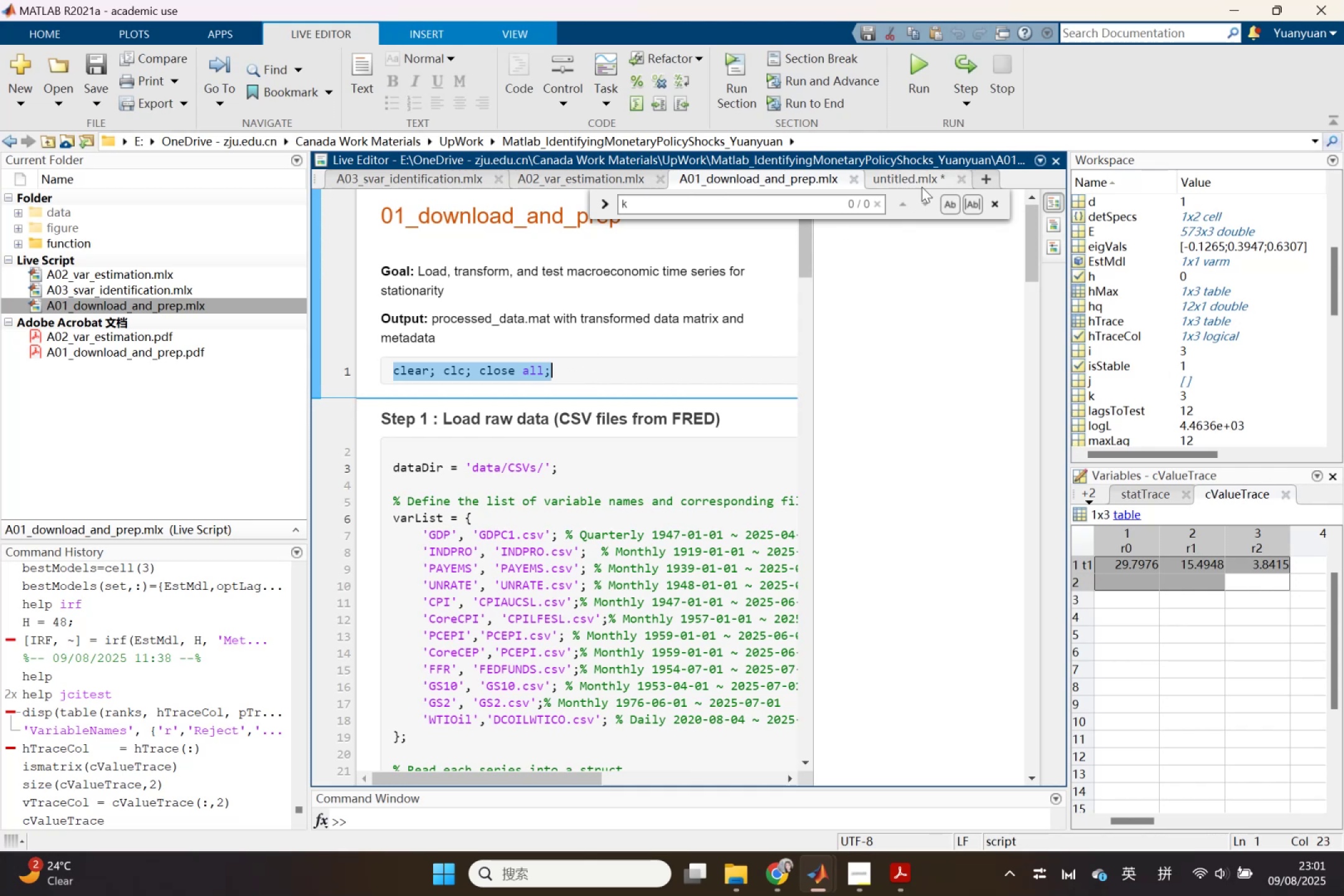 
key(Control+ControlLeft)
 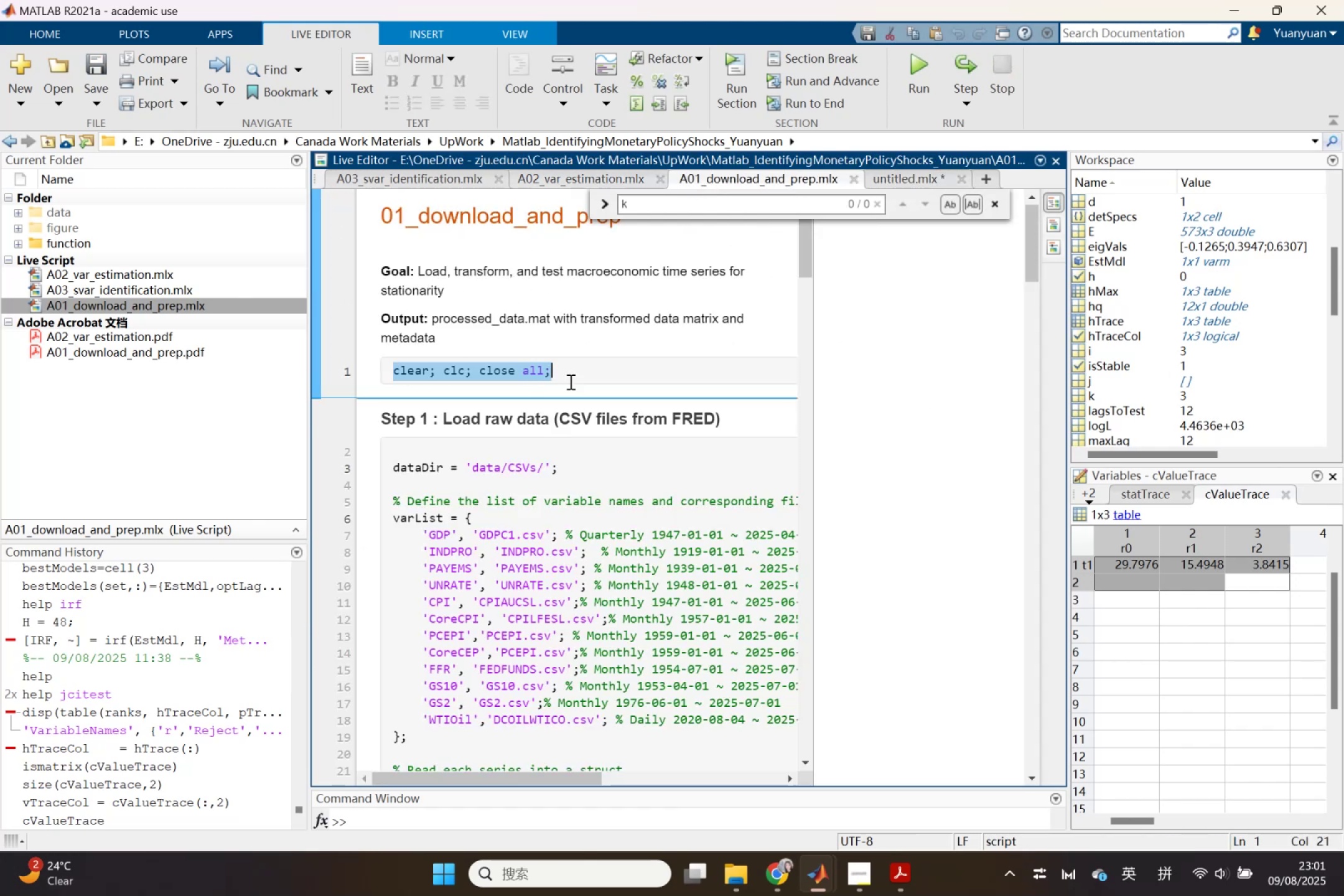 
key(Control+C)
 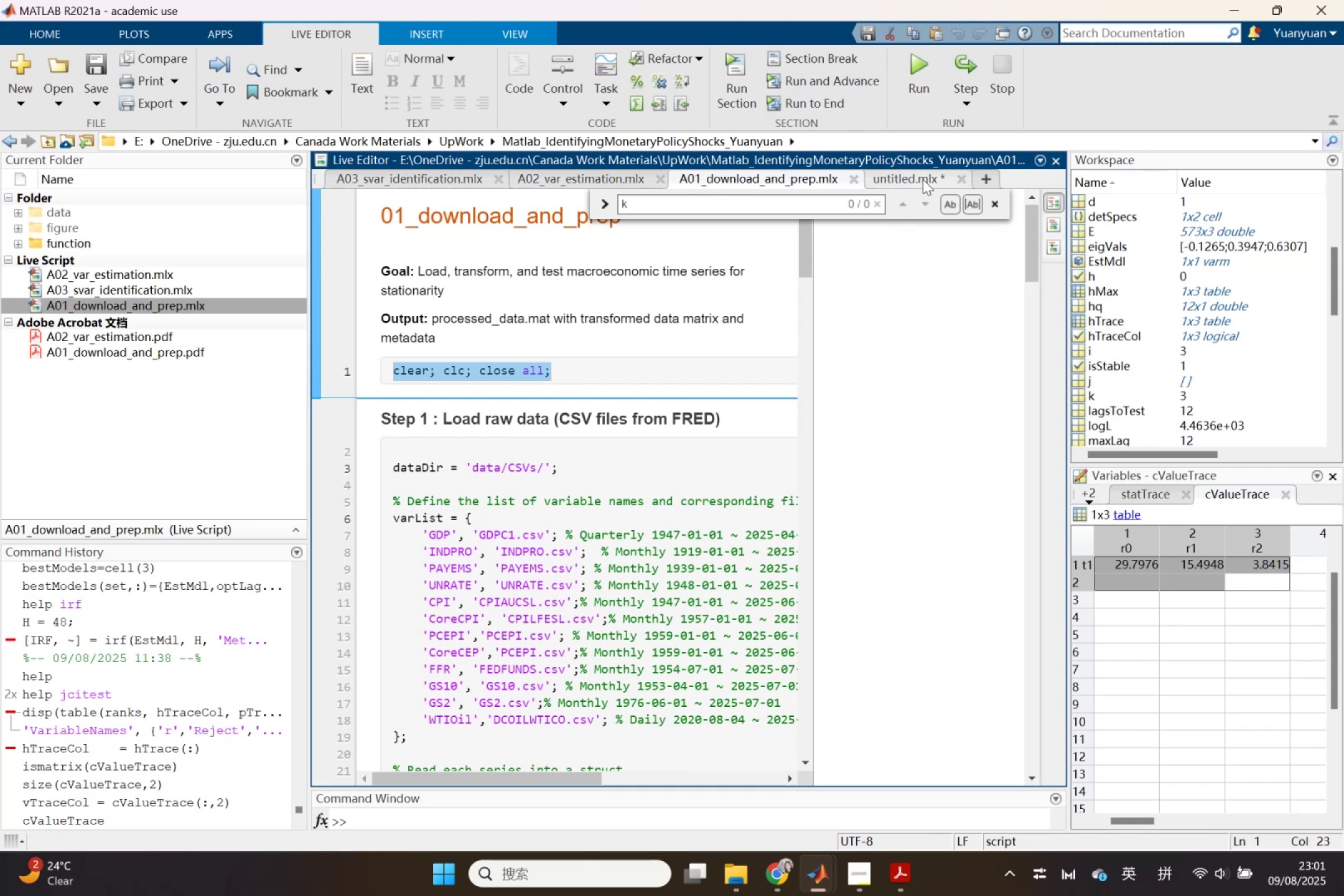 
left_click([923, 179])
 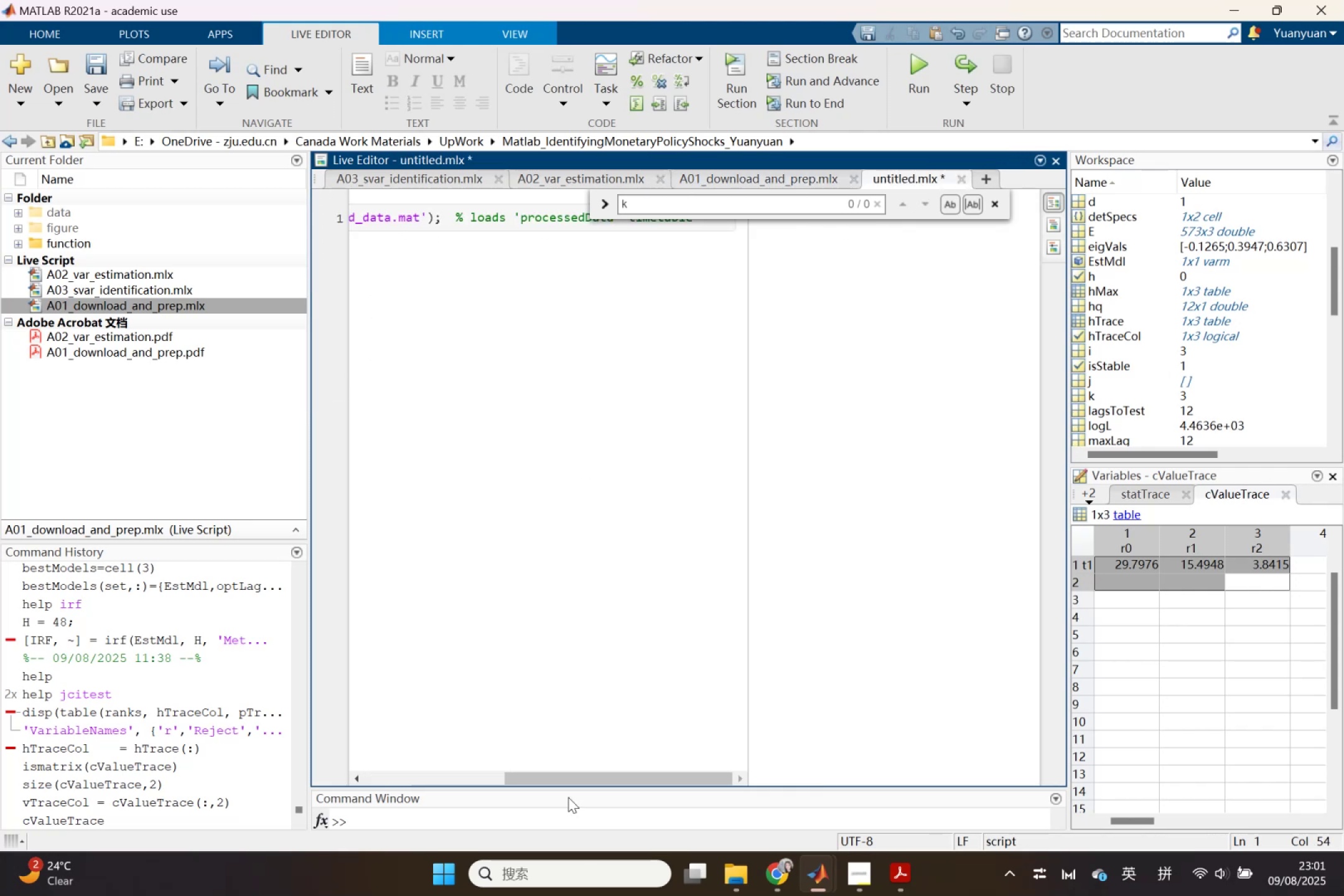 
left_click_drag(start_coordinate=[573, 775], to_coordinate=[386, 739])
 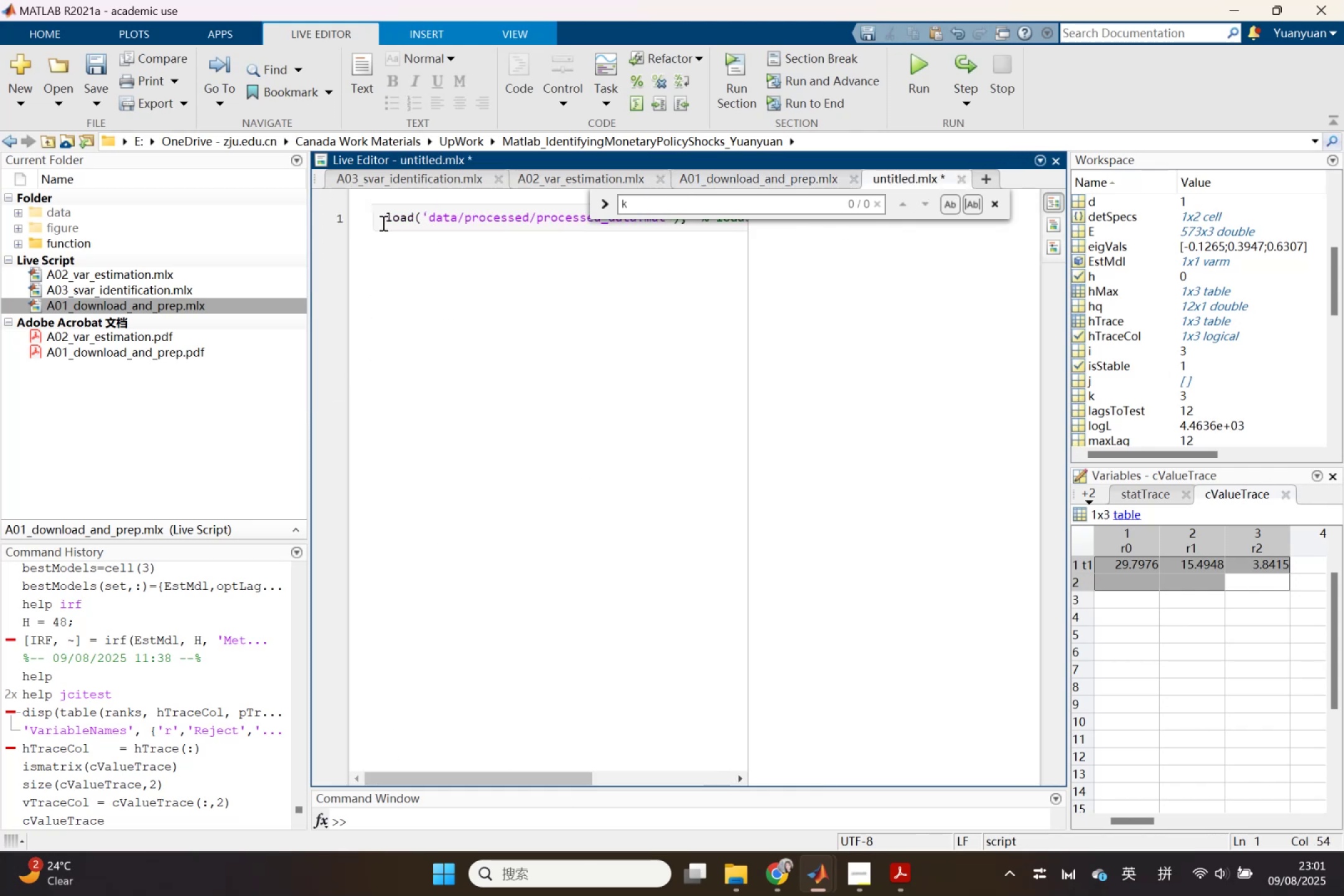 
left_click([382, 223])
 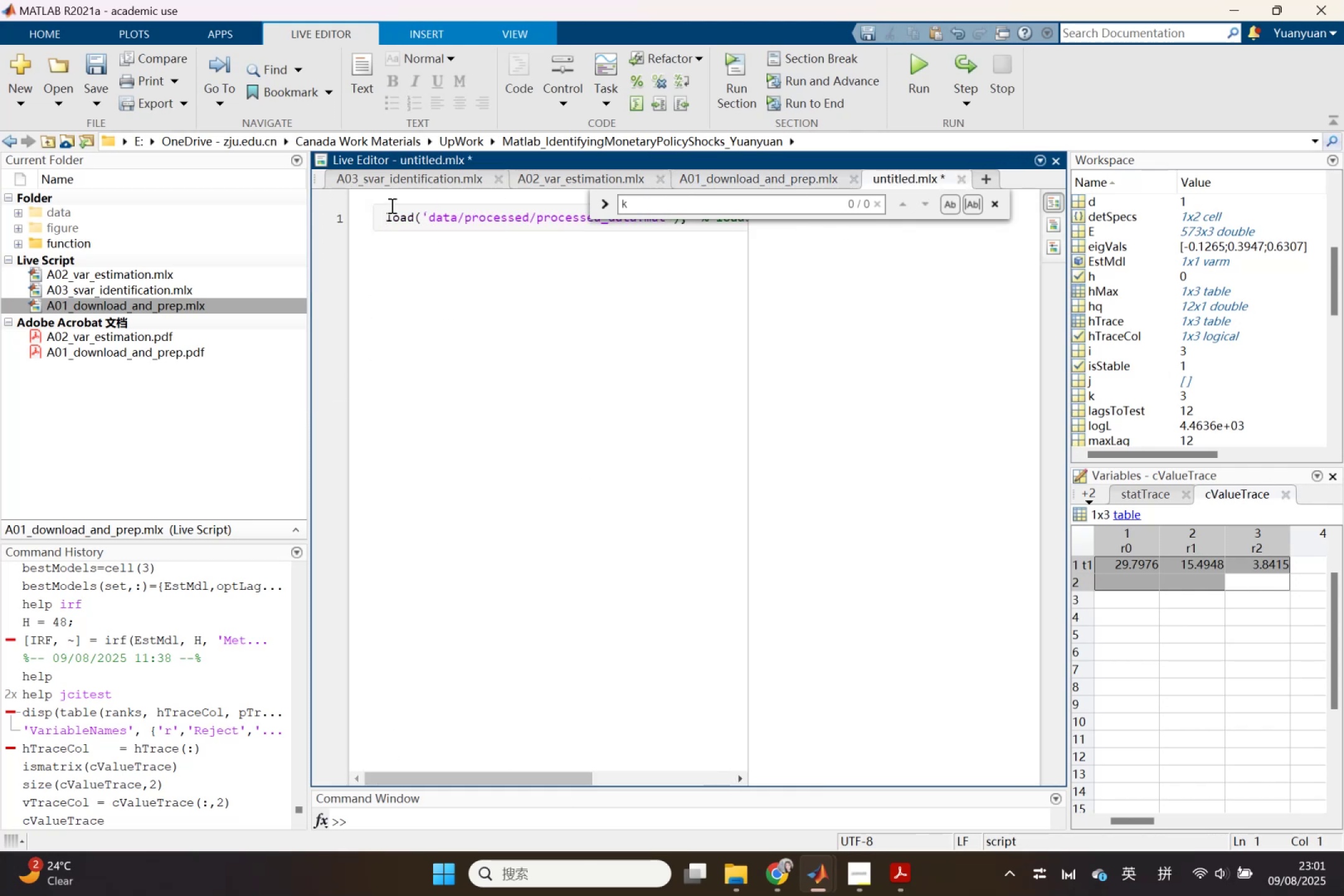 
key(Enter)
 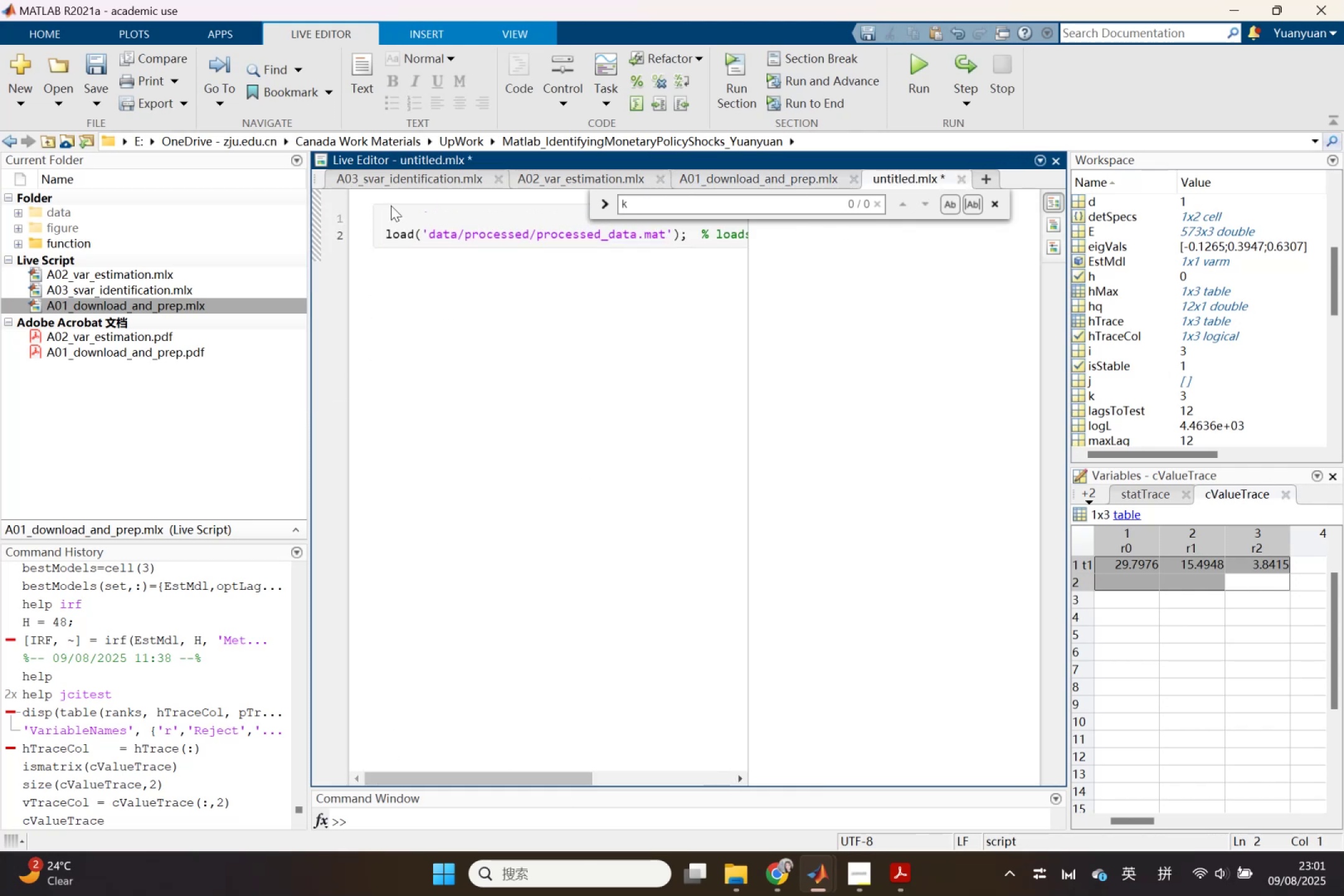 
key(Enter)
 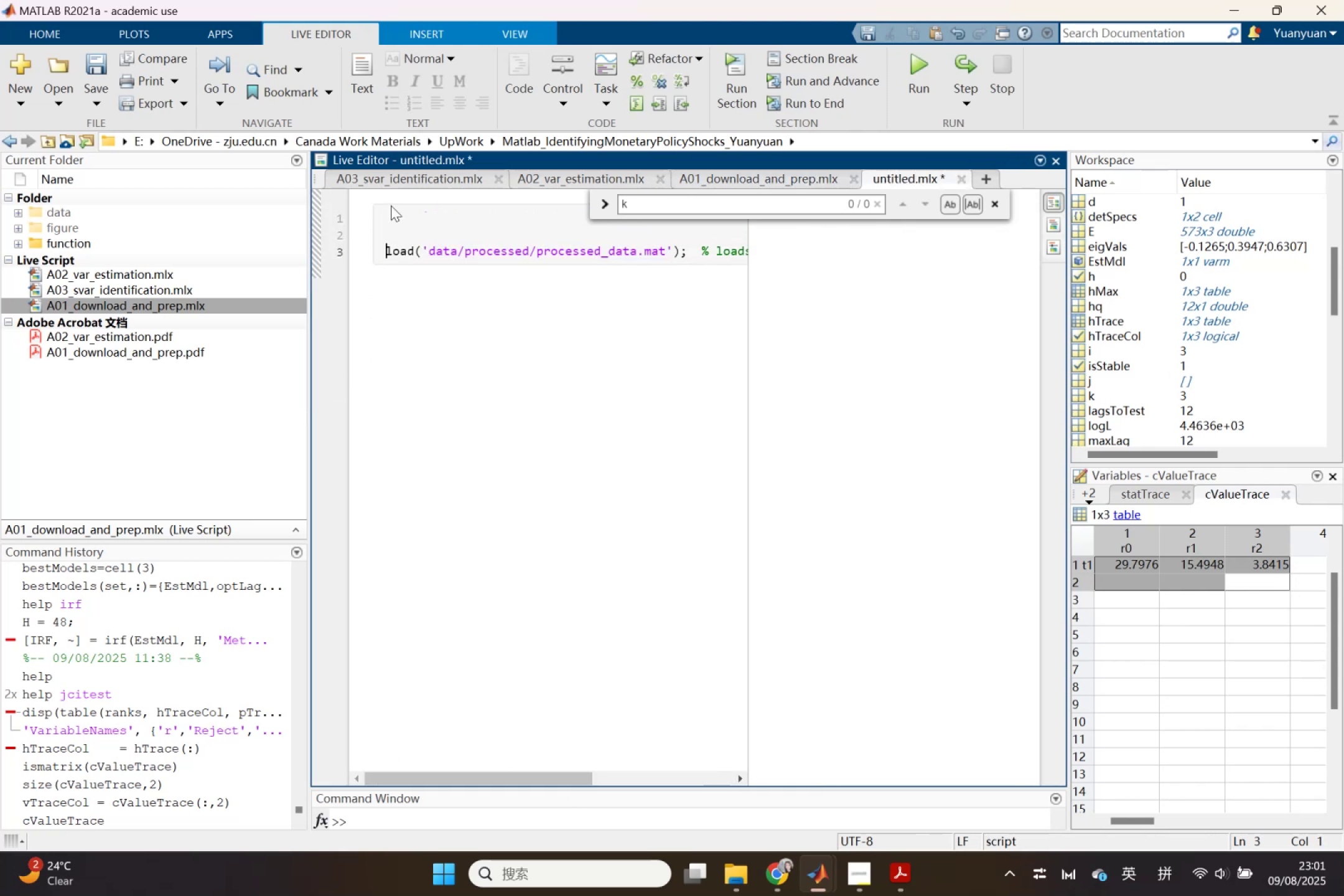 
key(ArrowUp)
 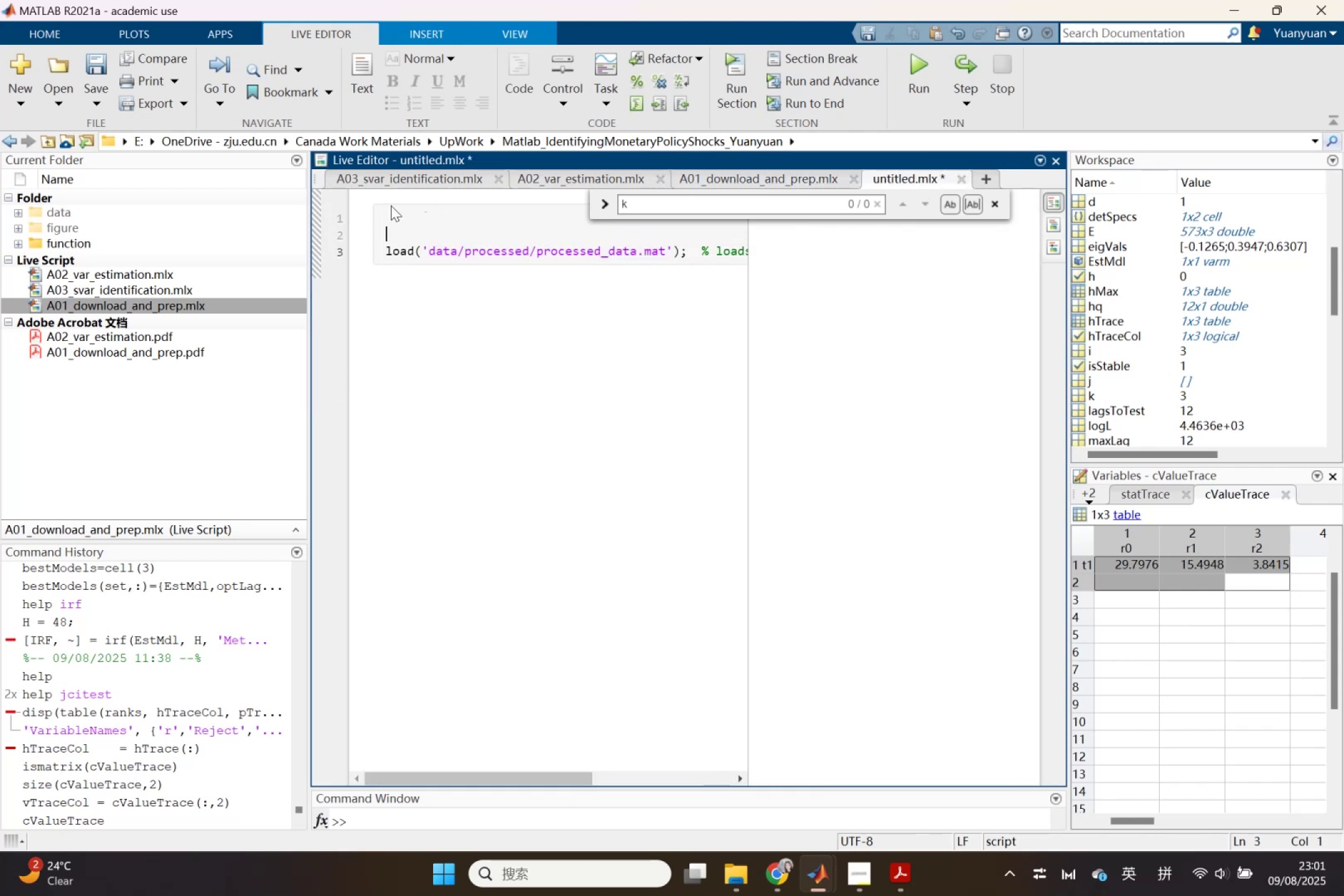 
key(Control+V)
 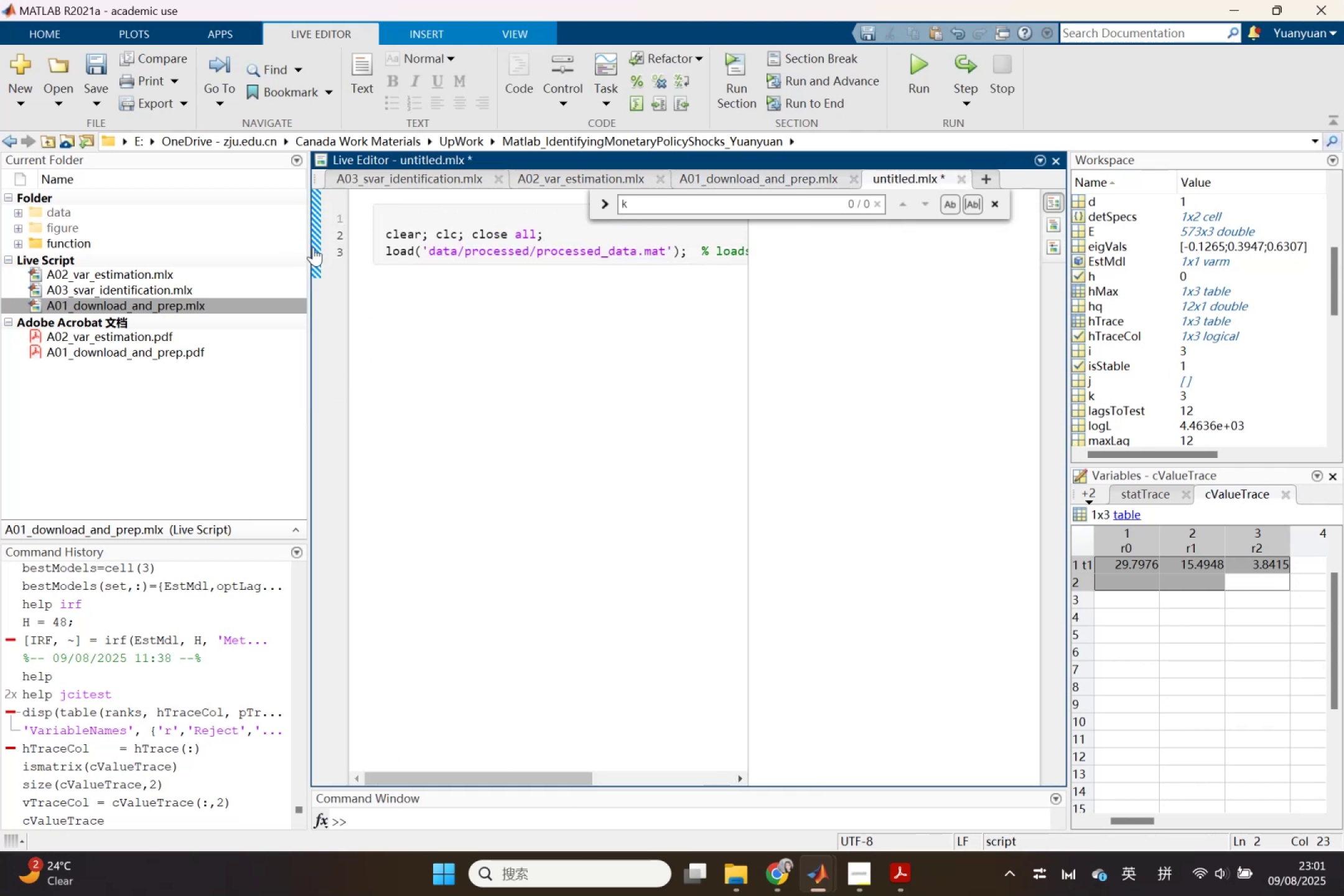 
double_click([497, 287])
 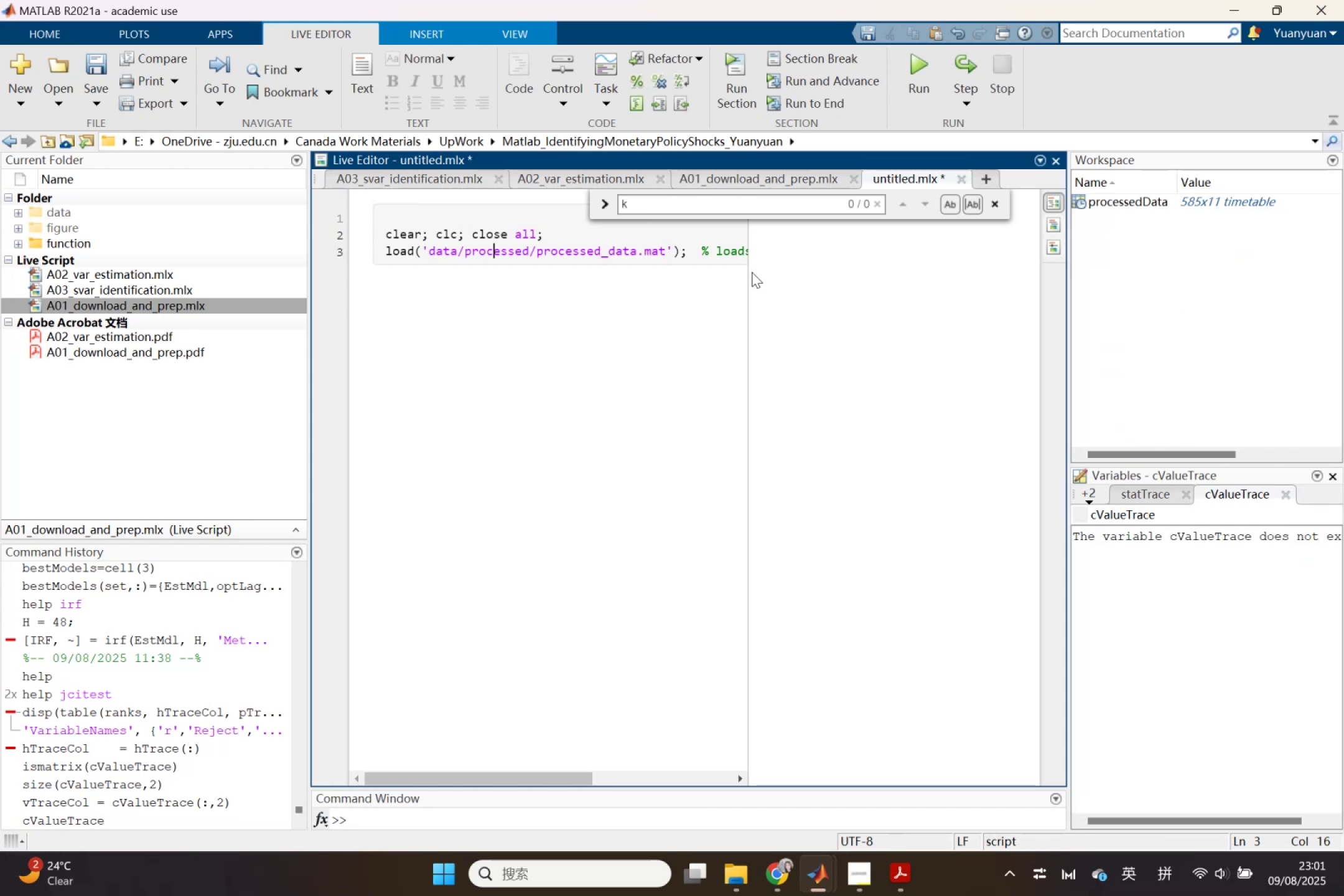 
left_click_drag(start_coordinate=[747, 274], to_coordinate=[937, 304])
 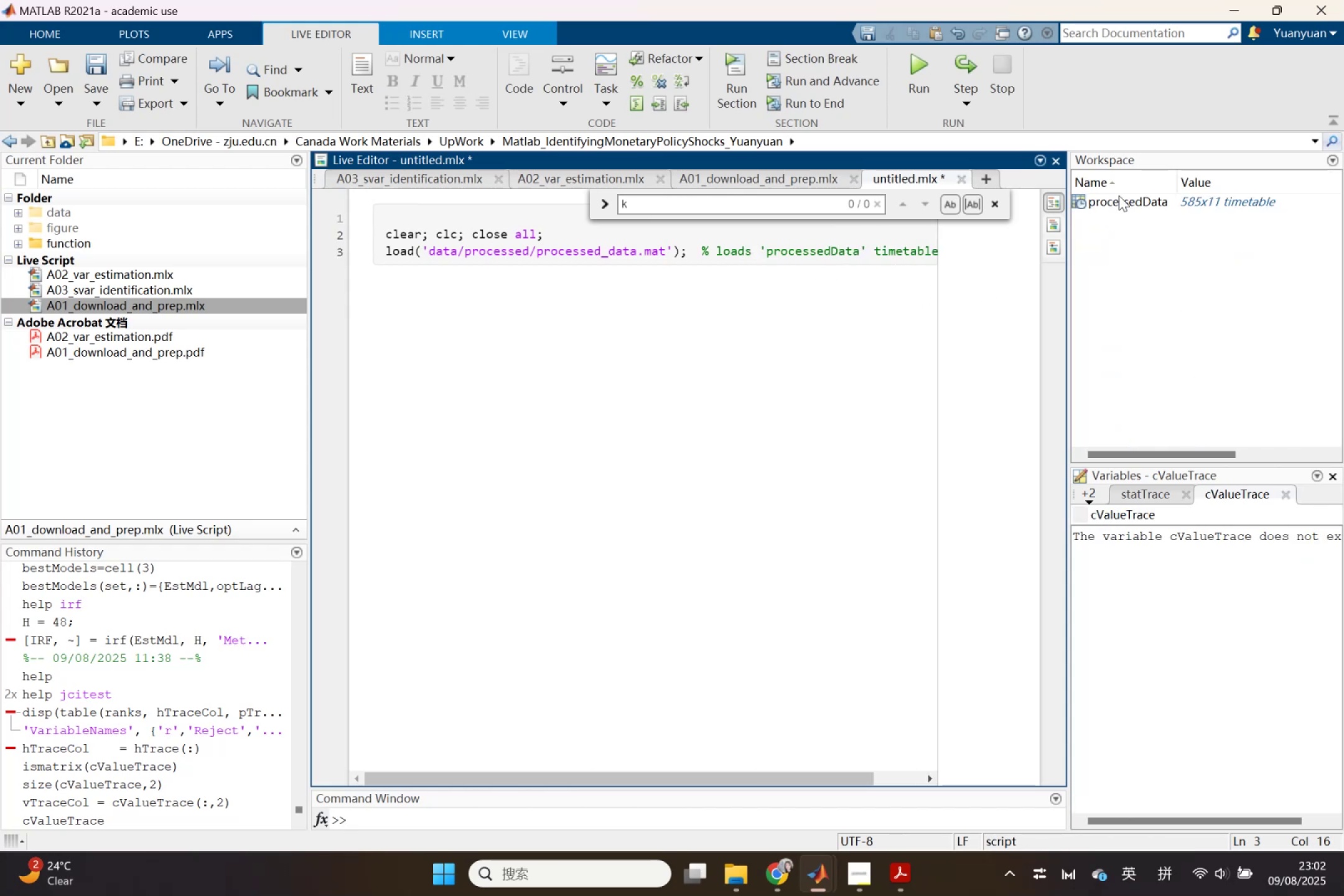 
double_click([1119, 195])
 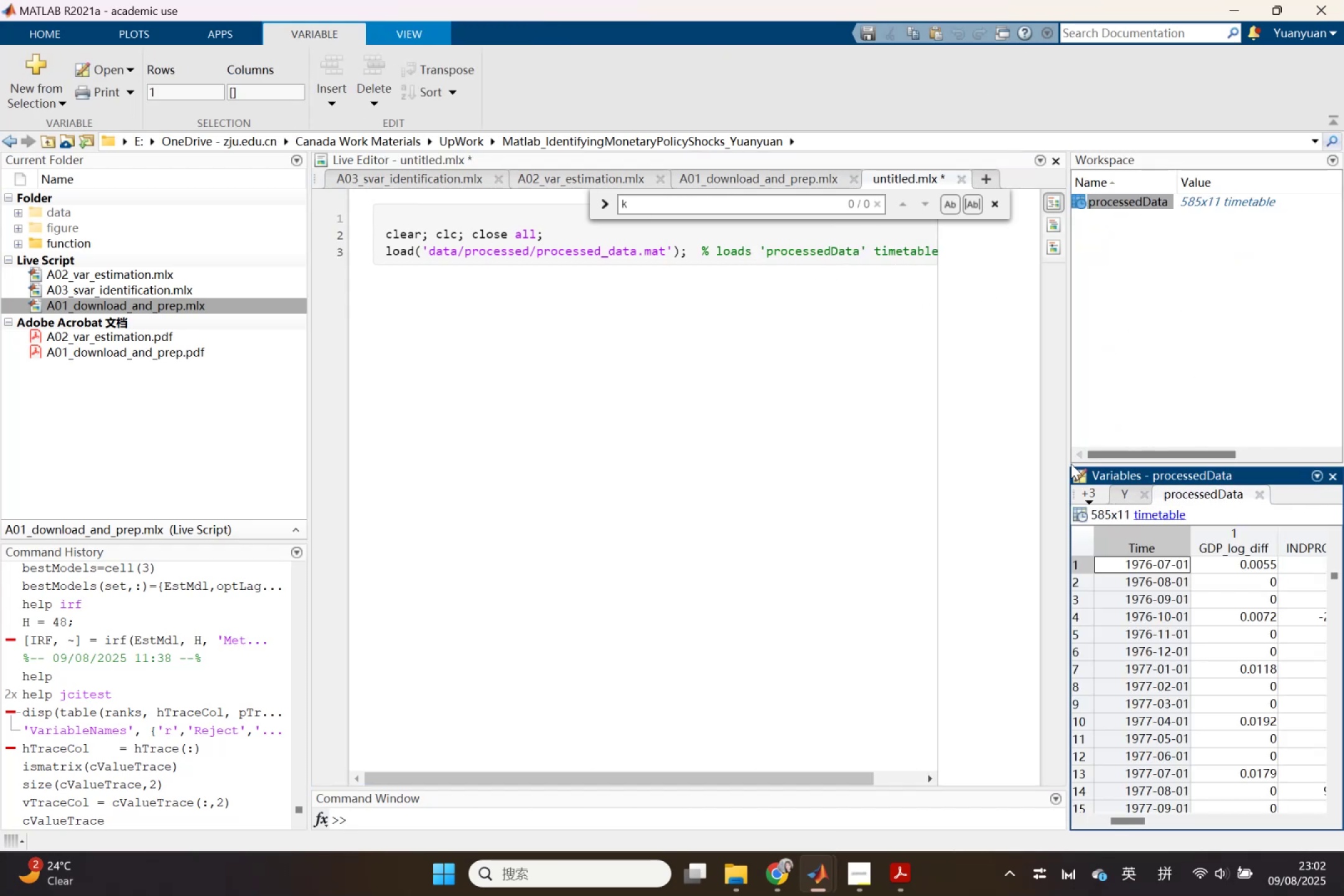 
left_click_drag(start_coordinate=[1069, 464], to_coordinate=[814, 451])
 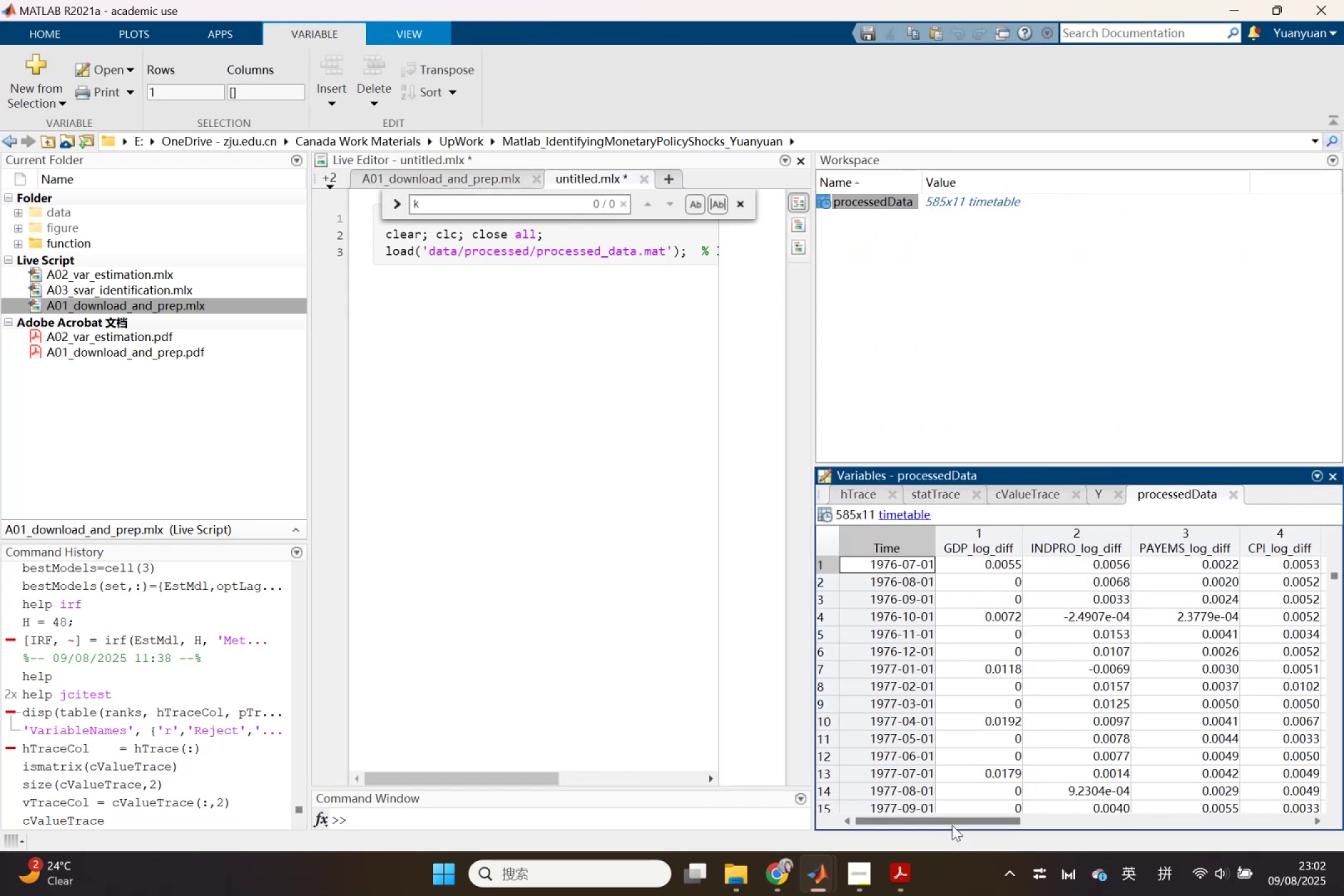 
left_click_drag(start_coordinate=[952, 825], to_coordinate=[889, 804])
 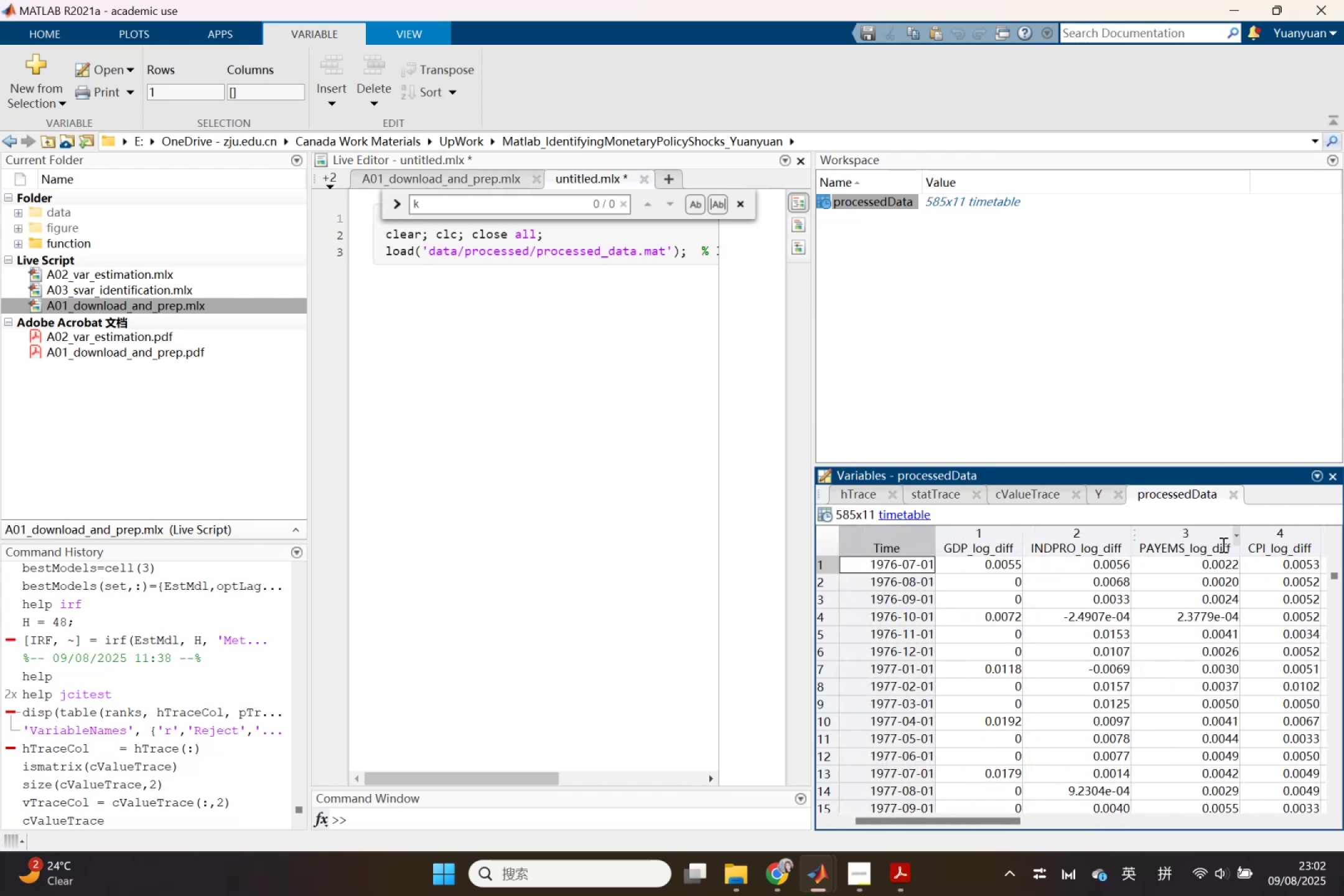 
left_click([1231, 487])
 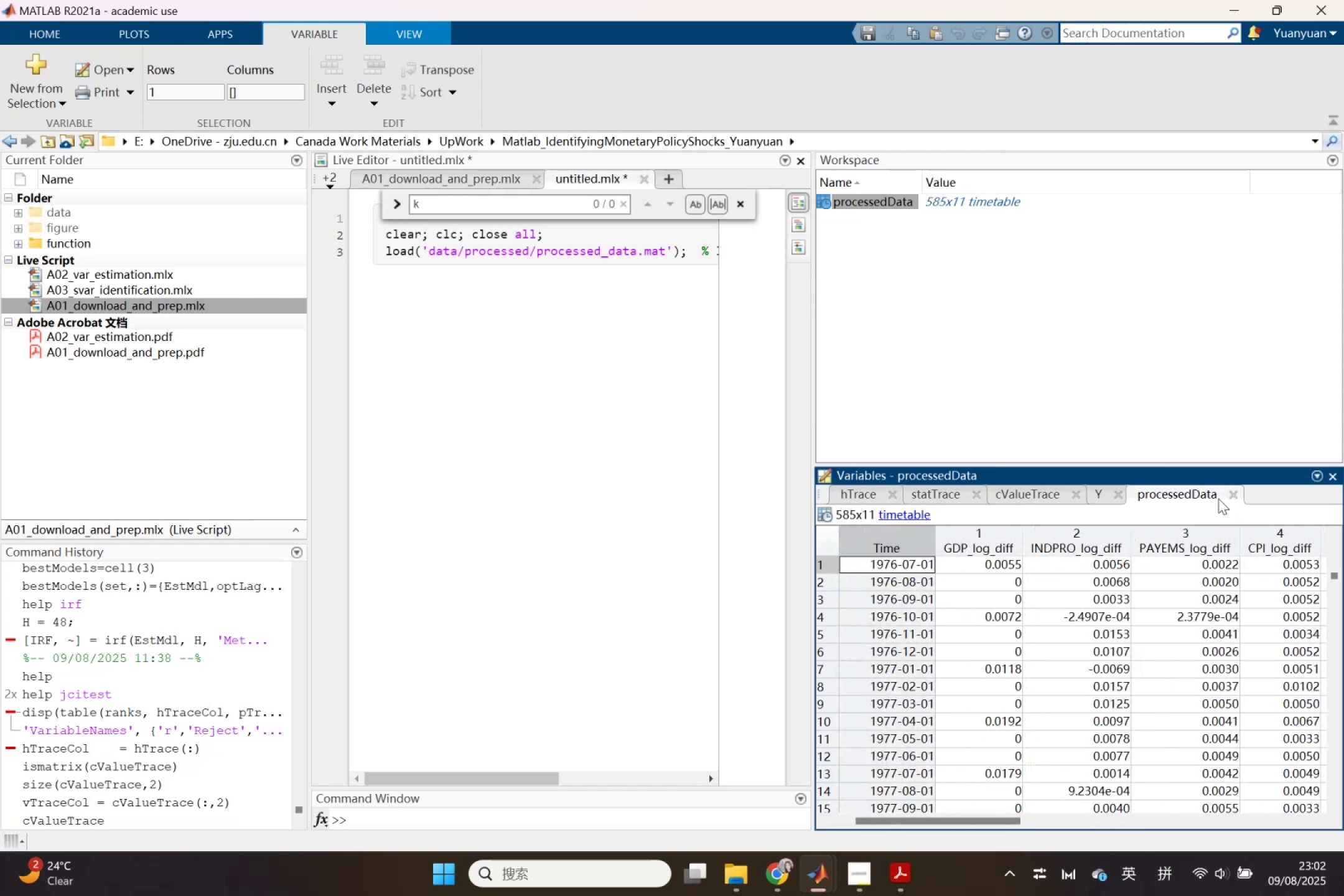 
double_click([1218, 498])
 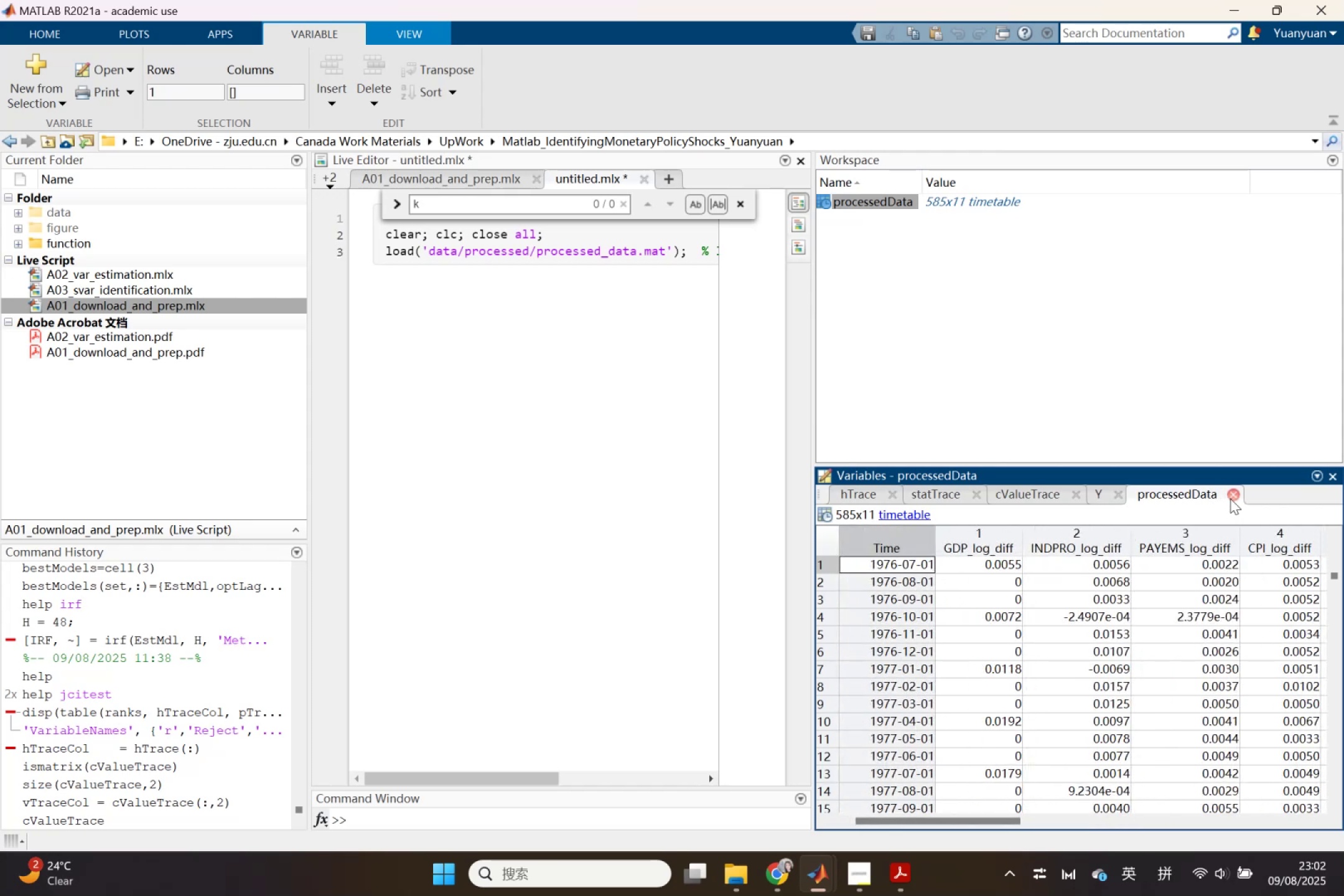 
left_click([1230, 498])
 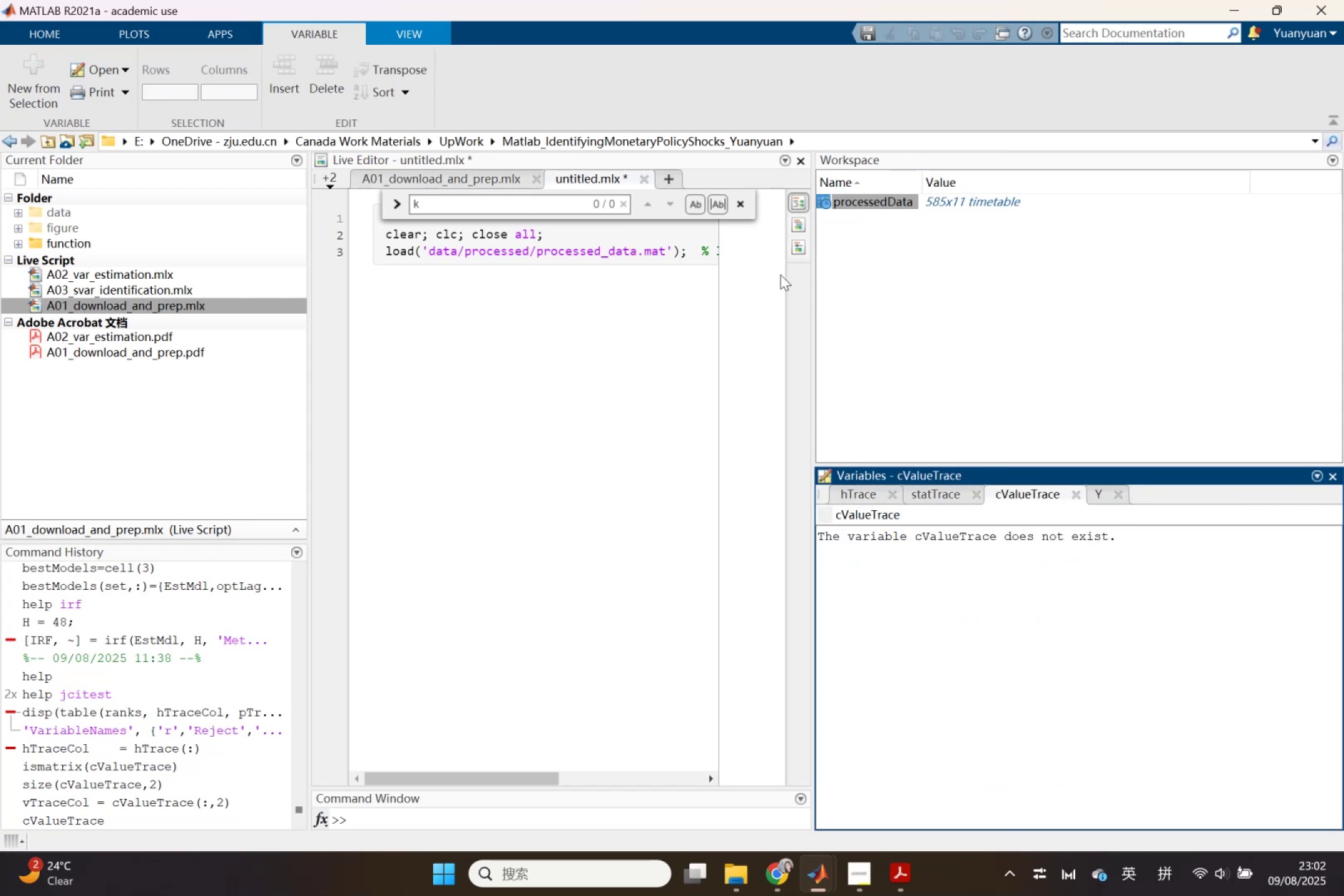 
left_click_drag(start_coordinate=[813, 282], to_coordinate=[1166, 330])
 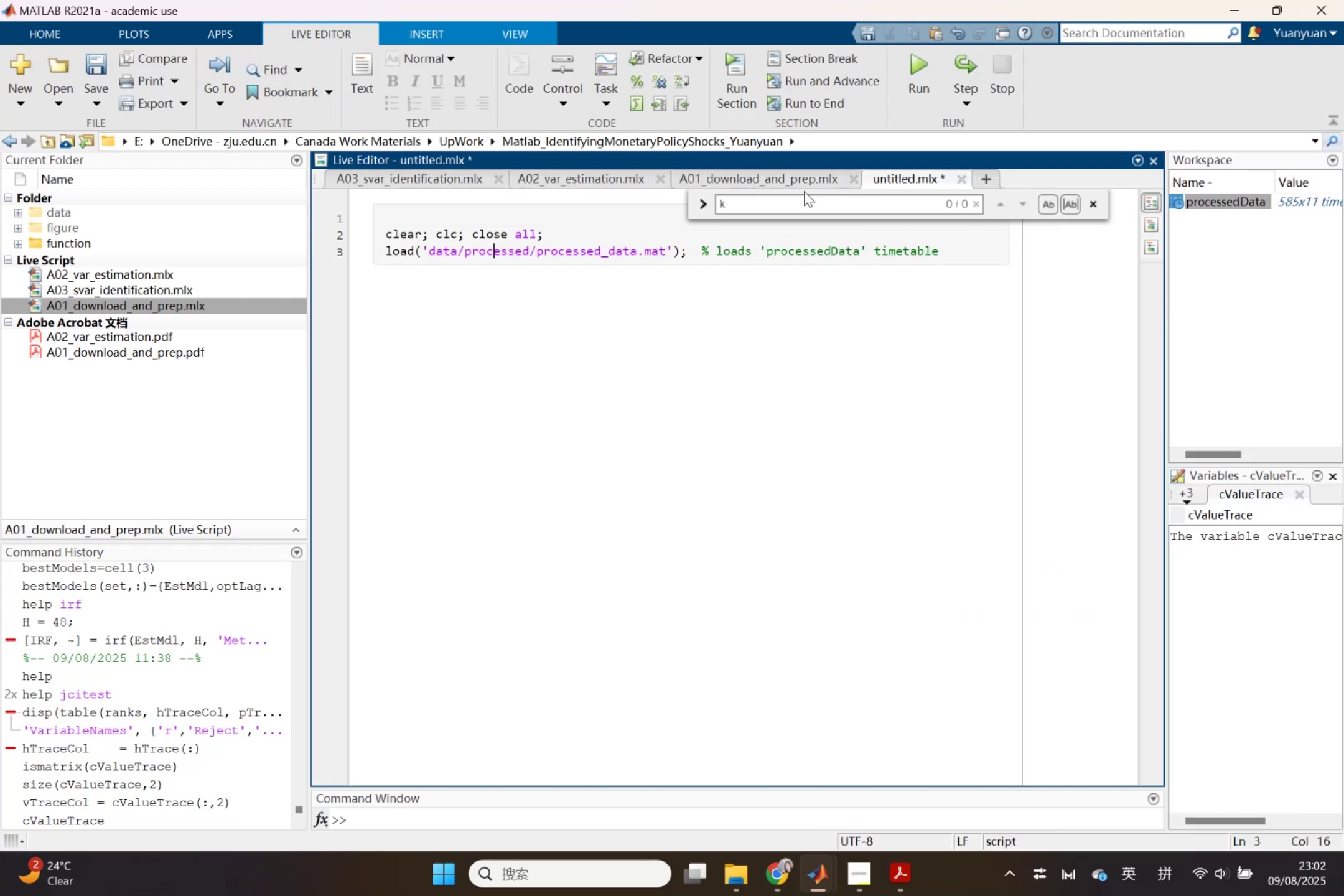 
double_click([800, 179])
 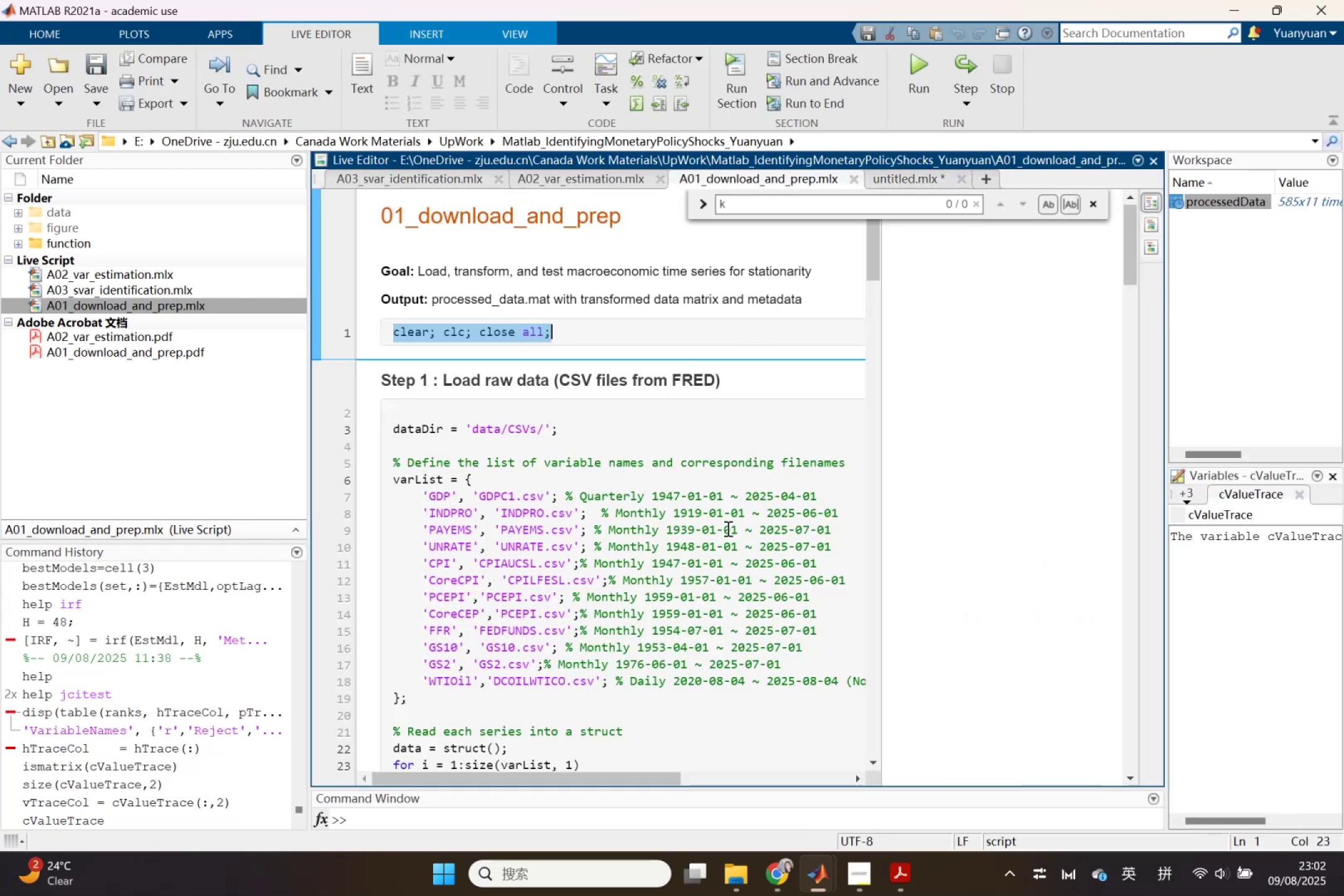 
scroll: coordinate [727, 528], scroll_direction: down, amount: 14.0
 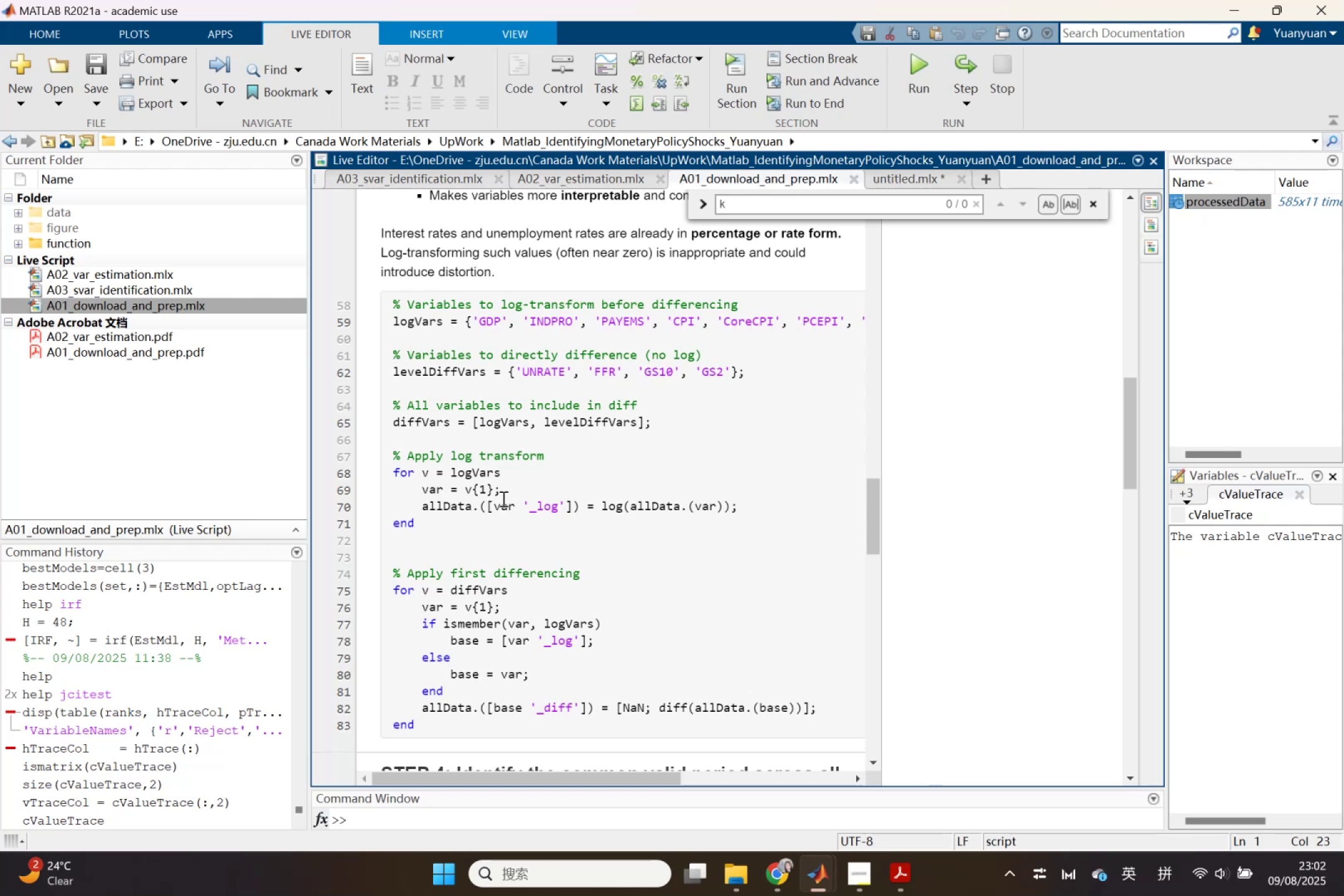 
wait(6.09)
 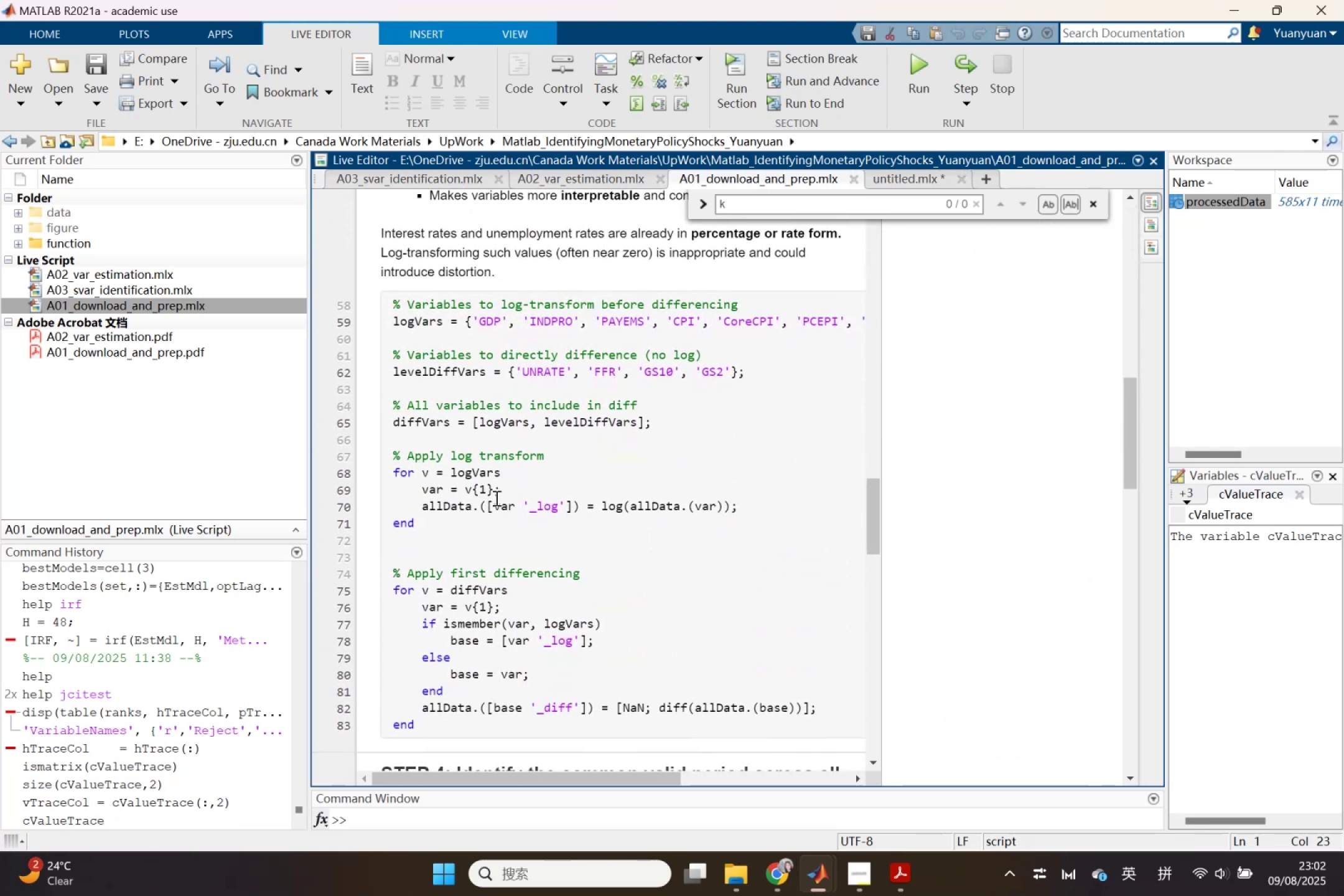 
left_click([420, 539])
 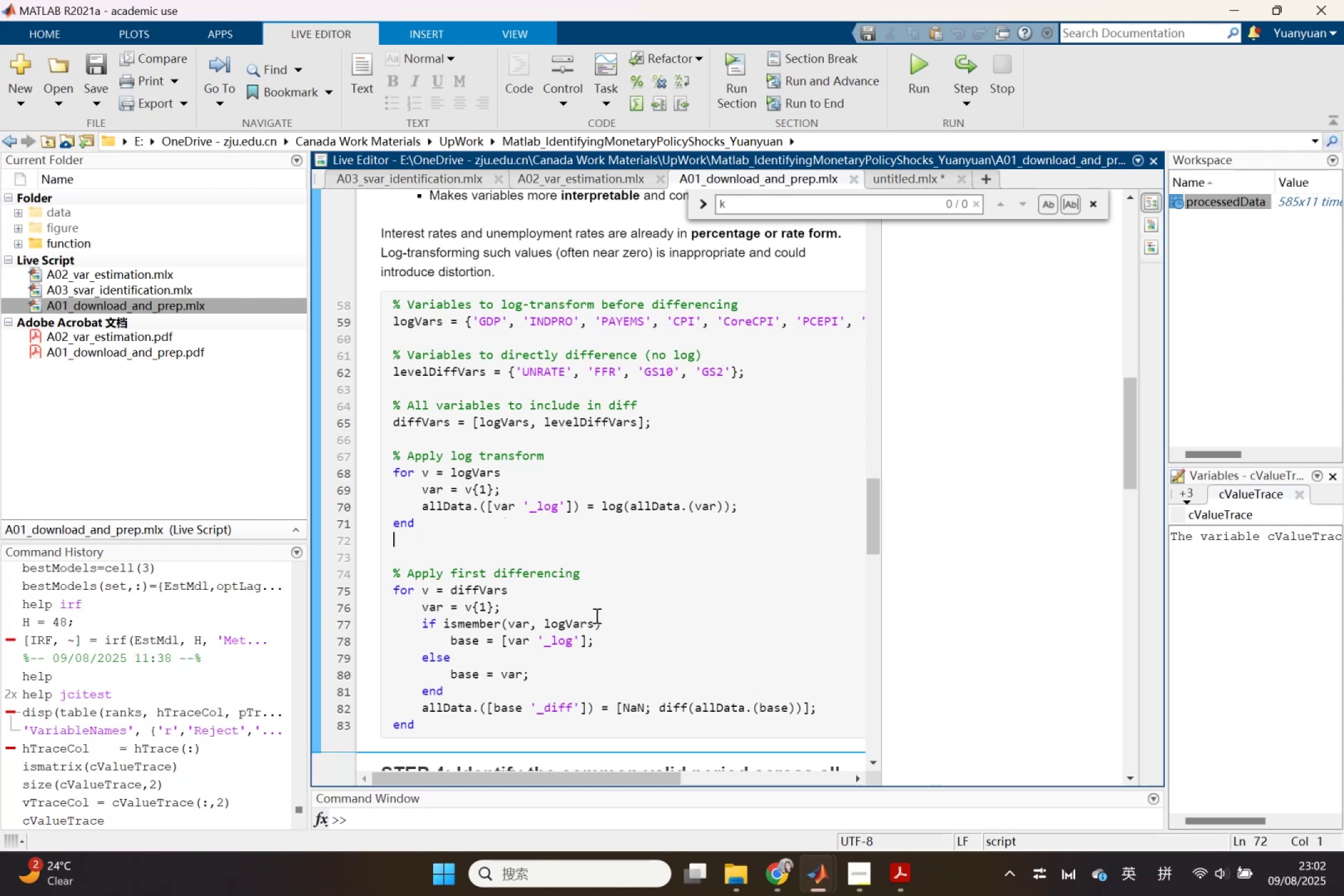 
scroll: coordinate [595, 615], scroll_direction: down, amount: 13.0
 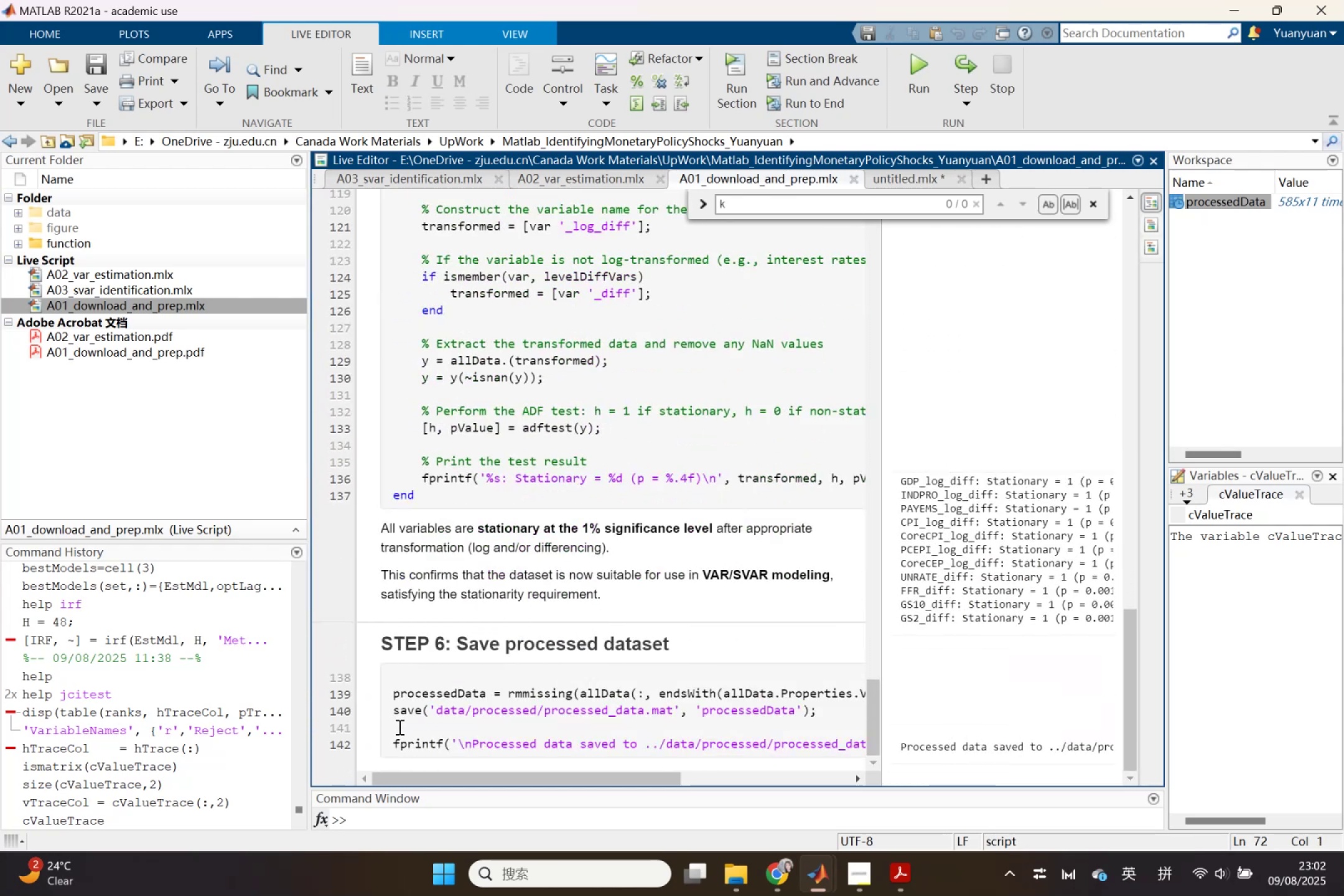 
left_click_drag(start_coordinate=[396, 714], to_coordinate=[821, 719])
 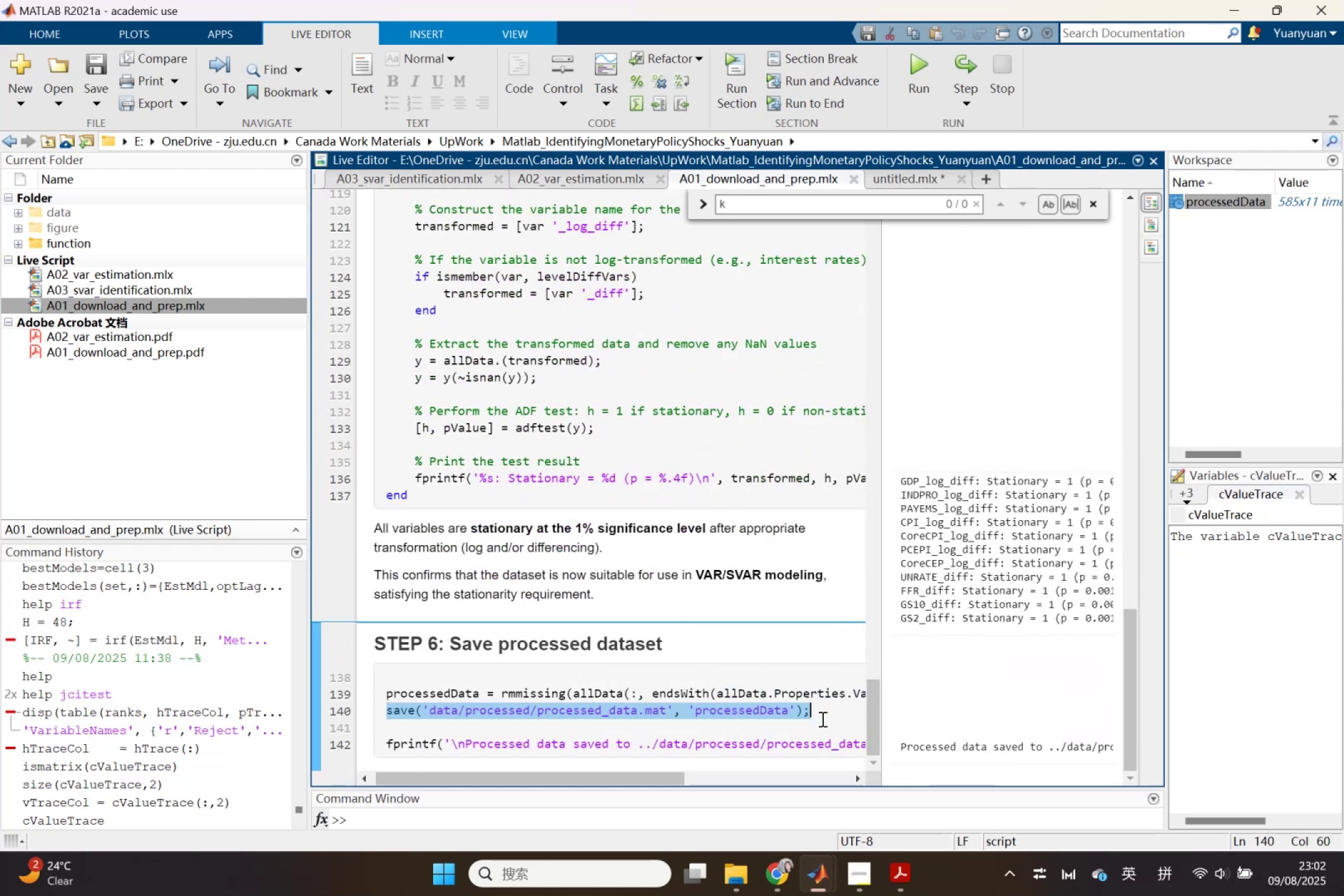 
key(Control+ControlLeft)
 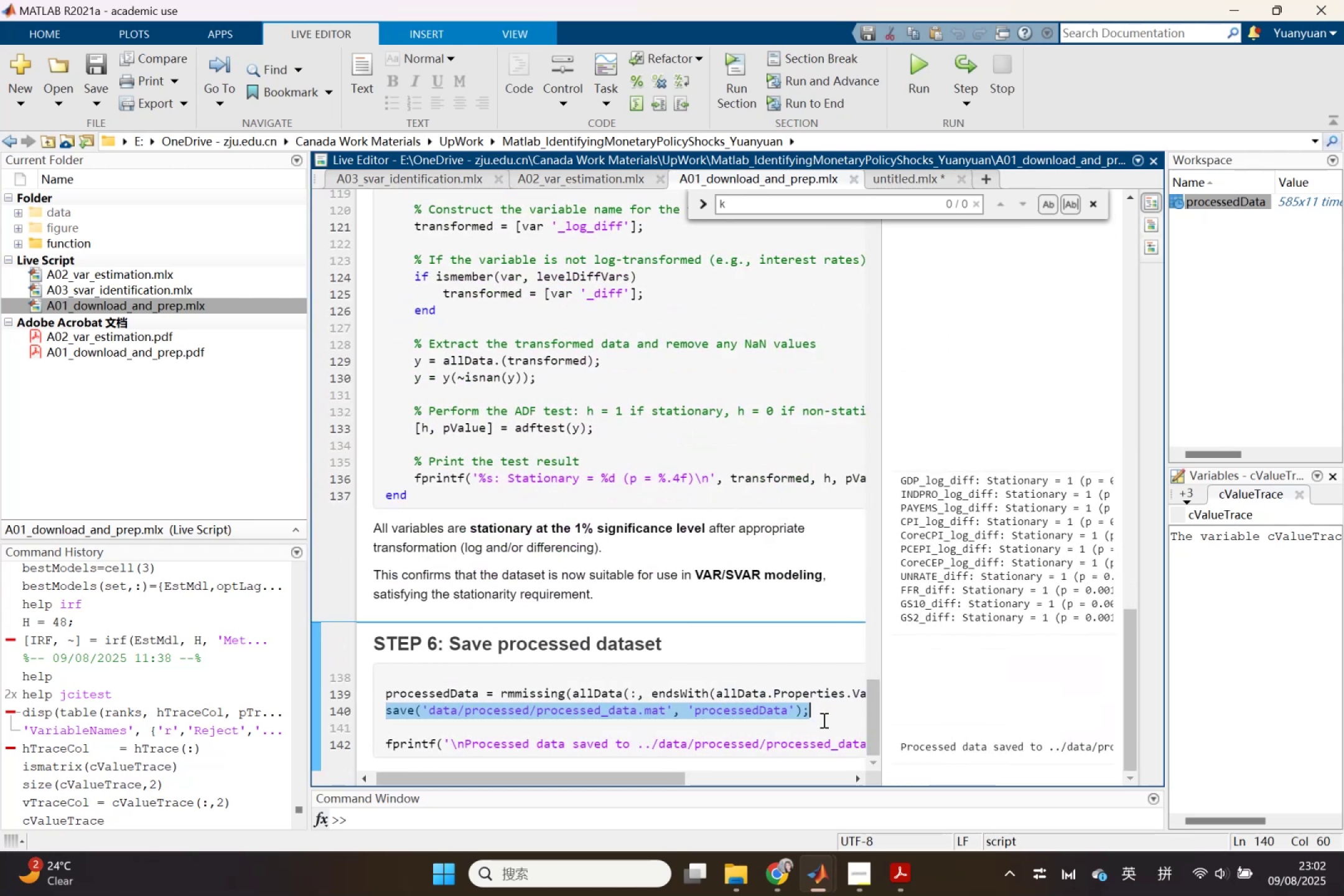 
key(Control+C)
 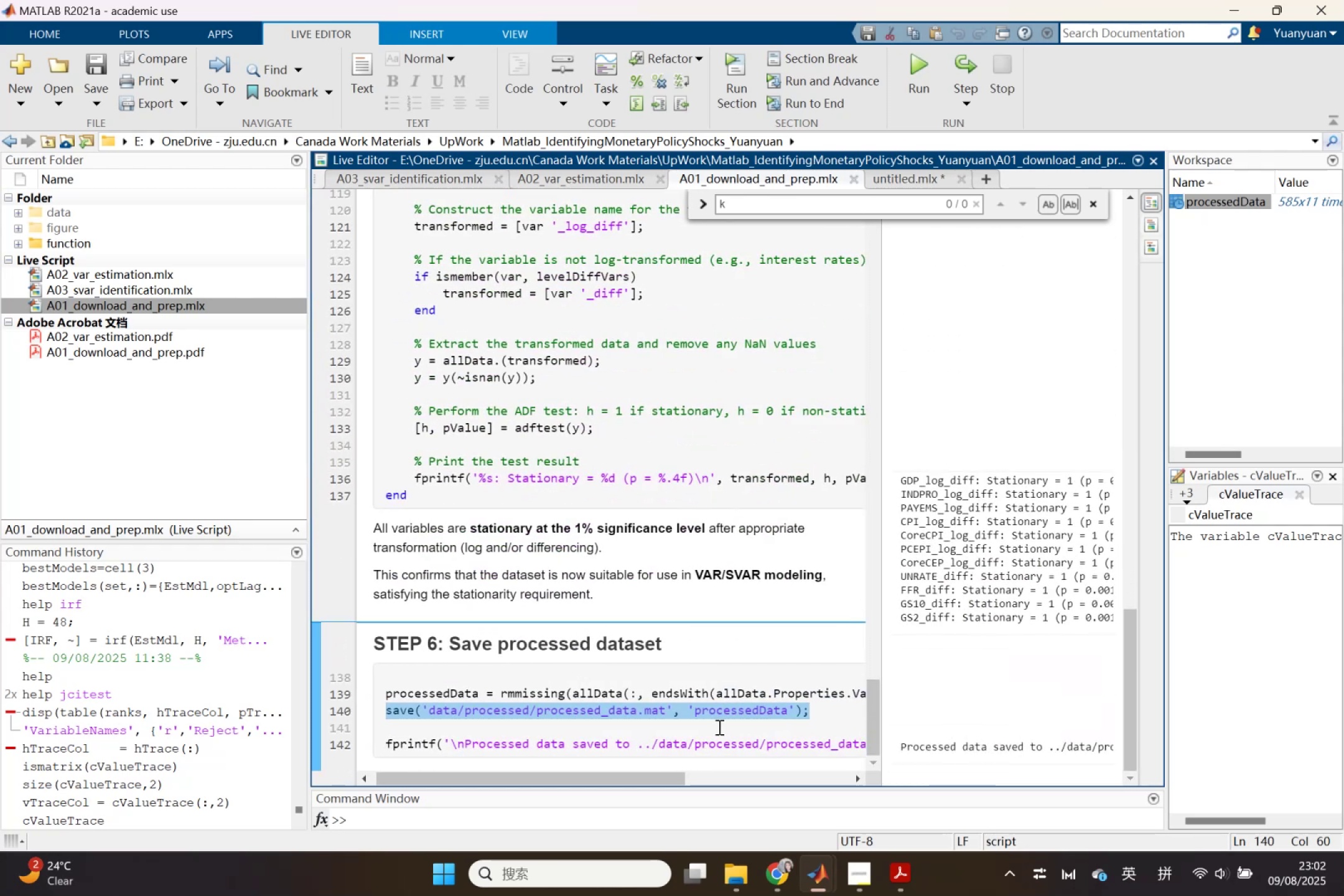 
scroll: coordinate [687, 709], scroll_direction: up, amount: 4.0
 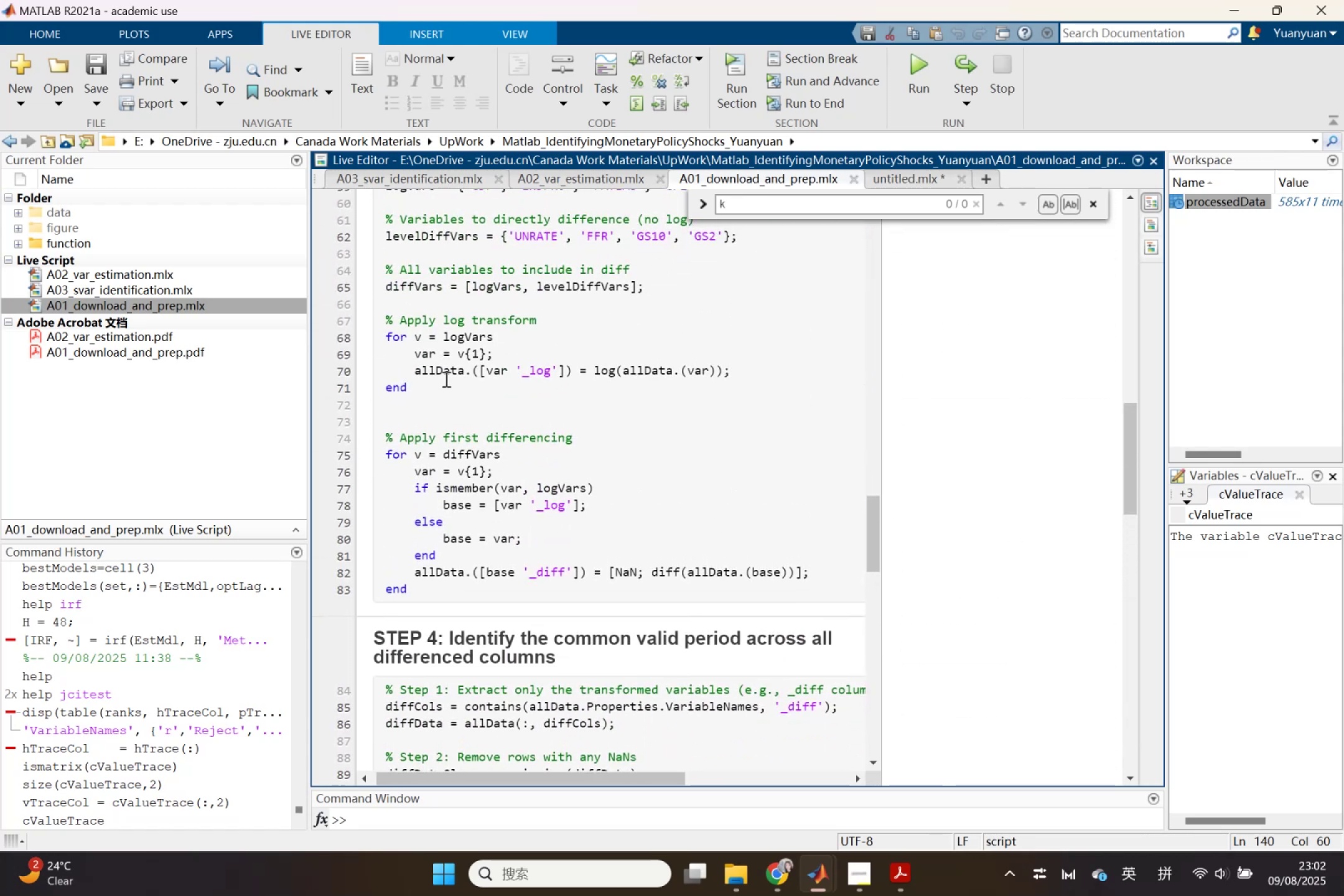 
left_click([444, 373])
 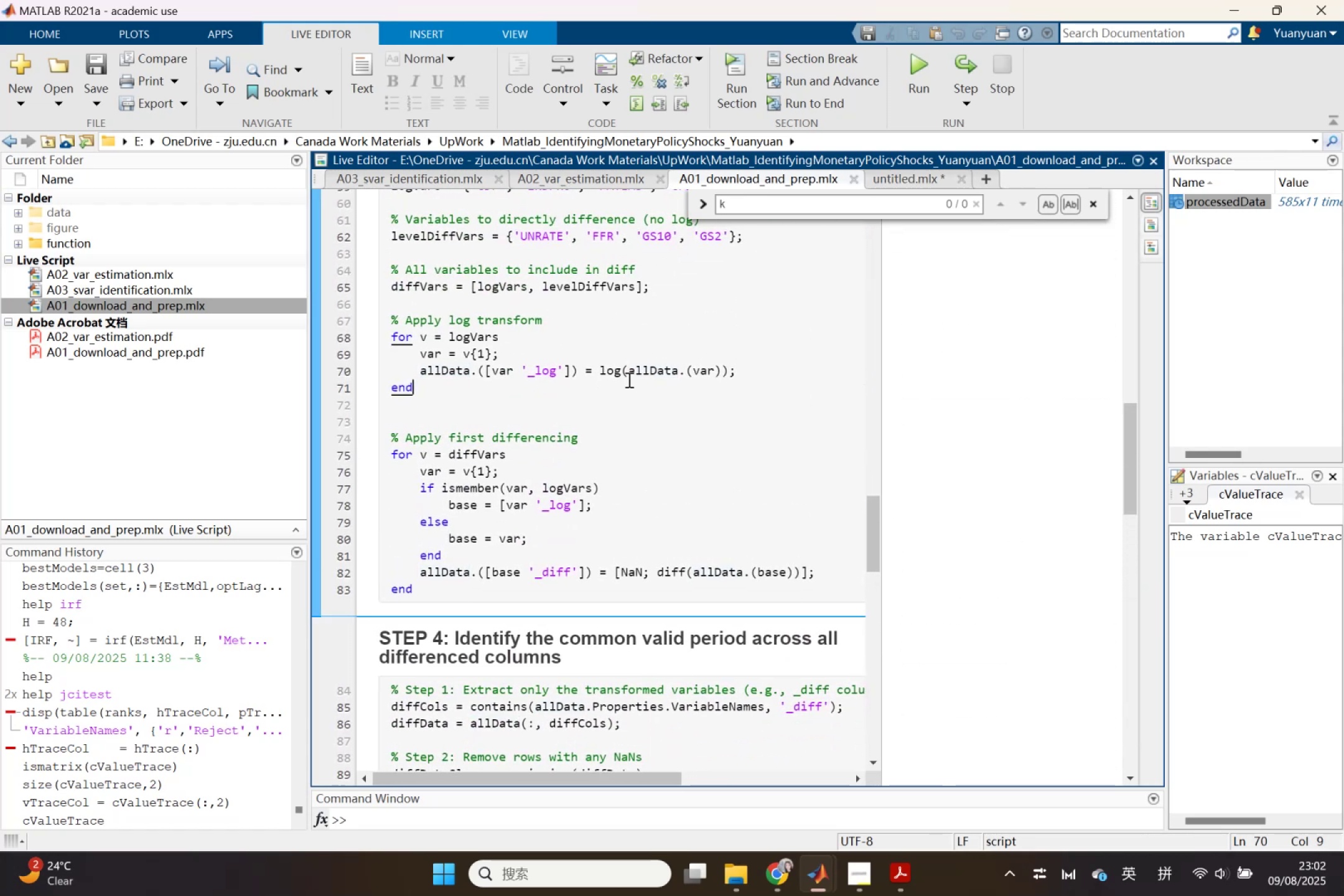 
double_click([642, 380])
 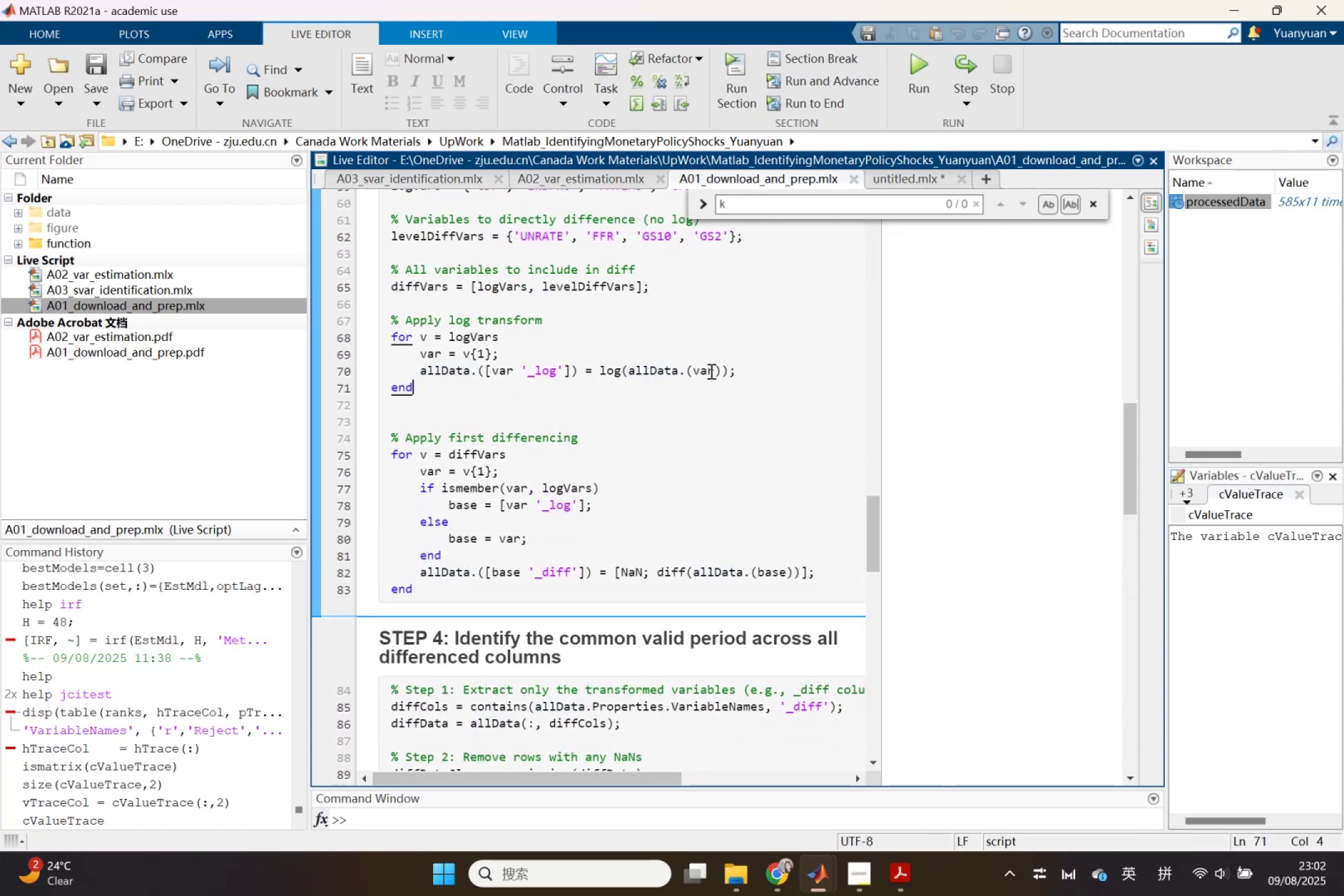 
triple_click([710, 371])
 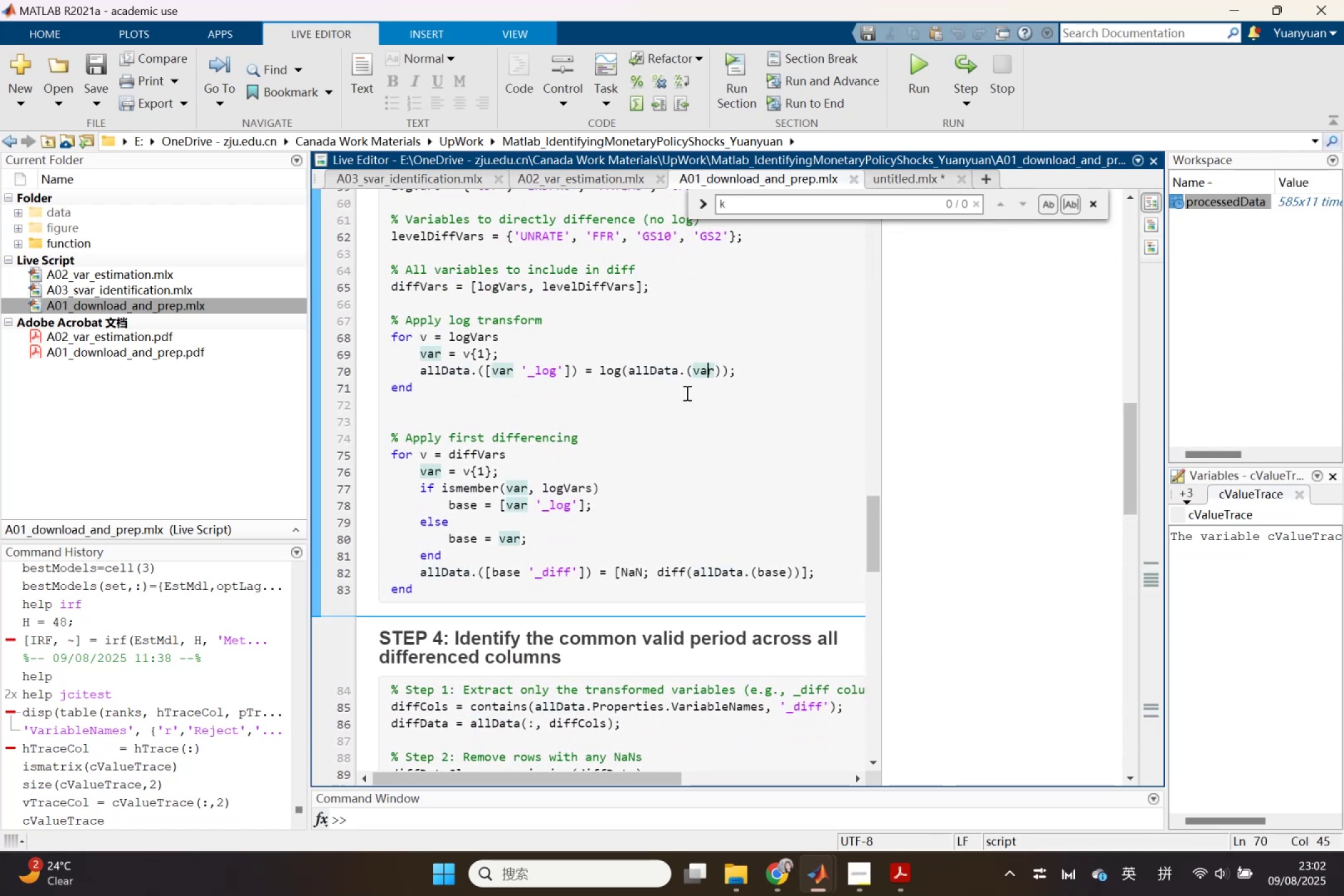 
left_click([686, 393])
 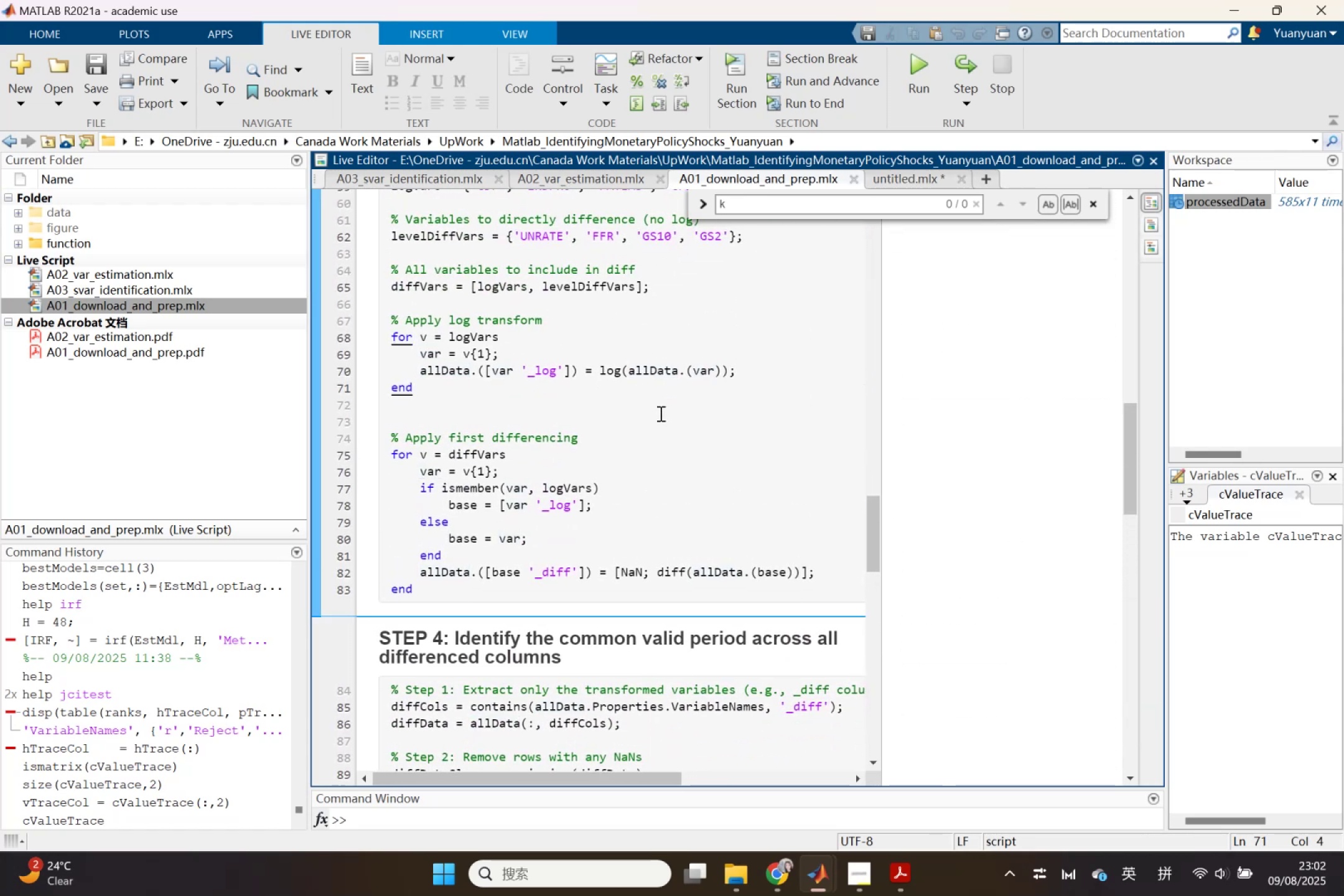 
left_click([660, 413])
 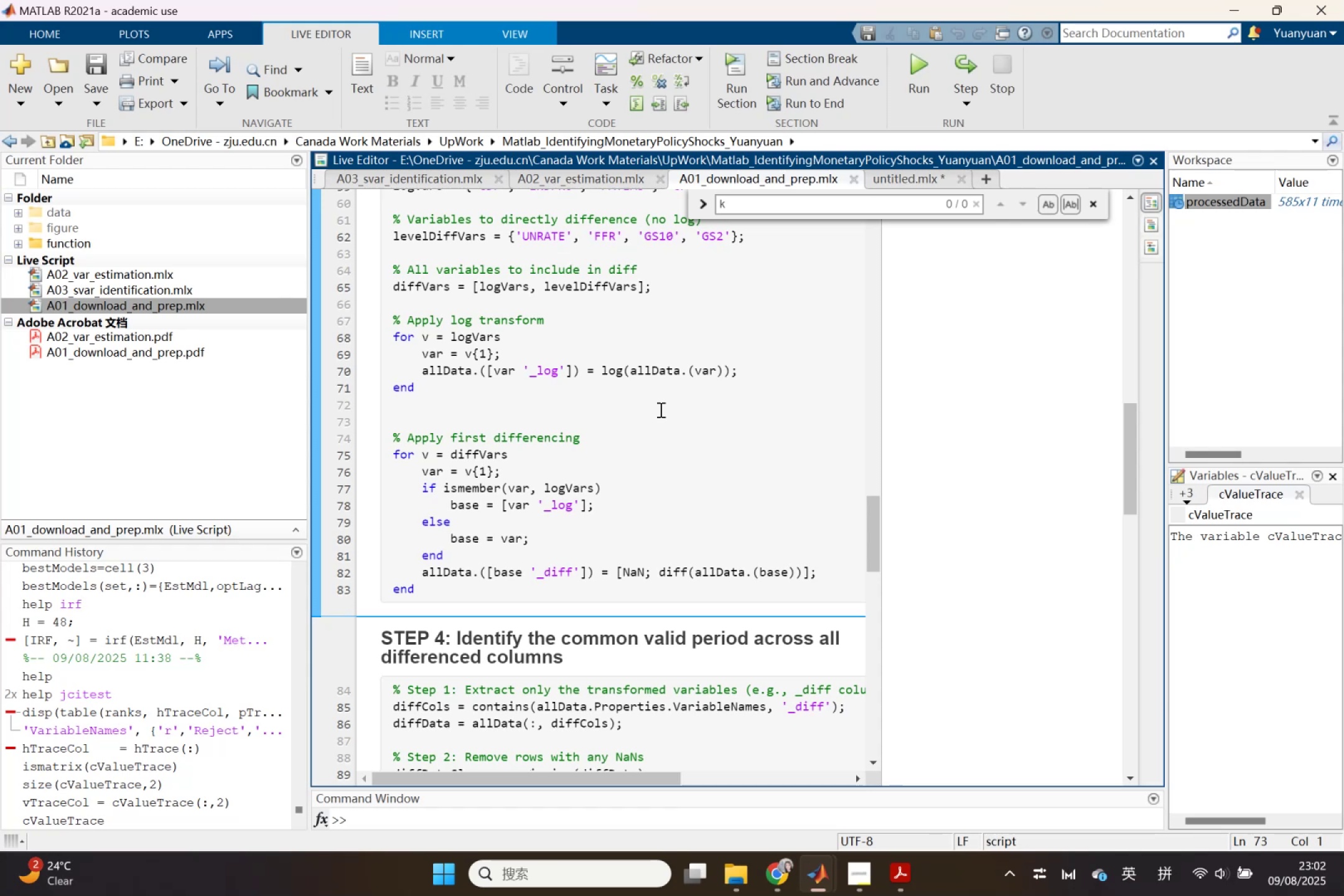 
wait(7.96)
 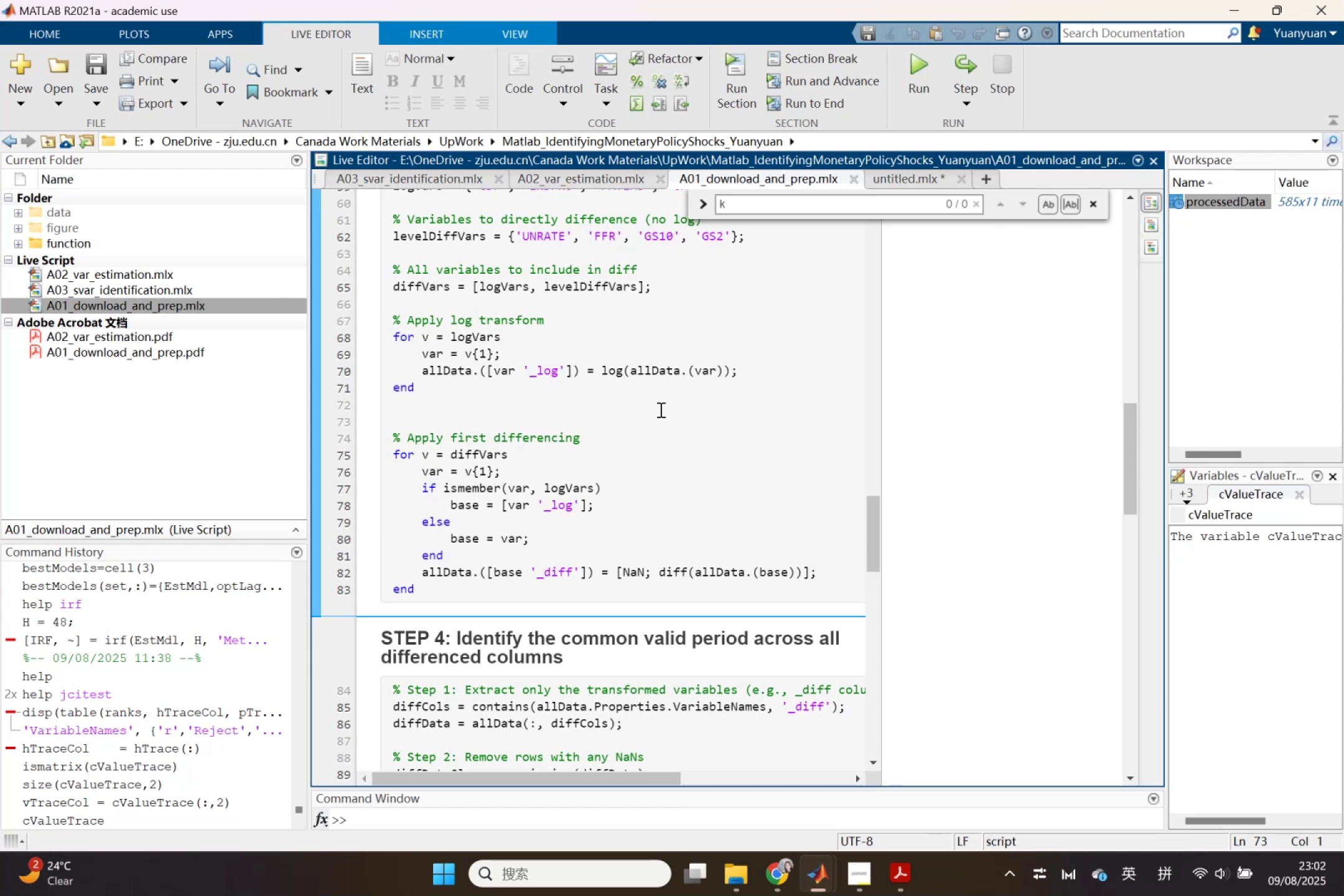 
key(Control+V)
 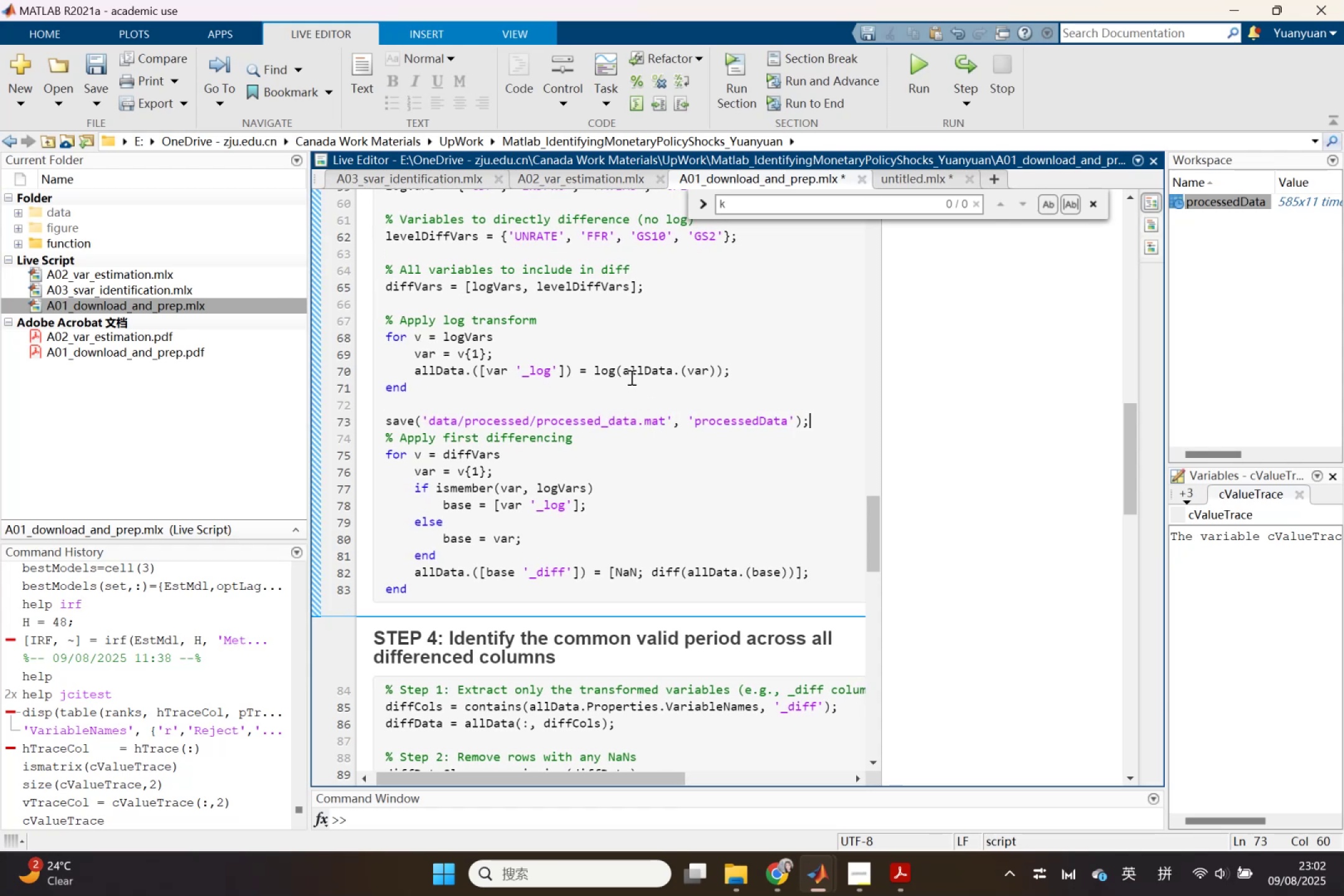 
left_click_drag(start_coordinate=[622, 370], to_coordinate=[672, 370])
 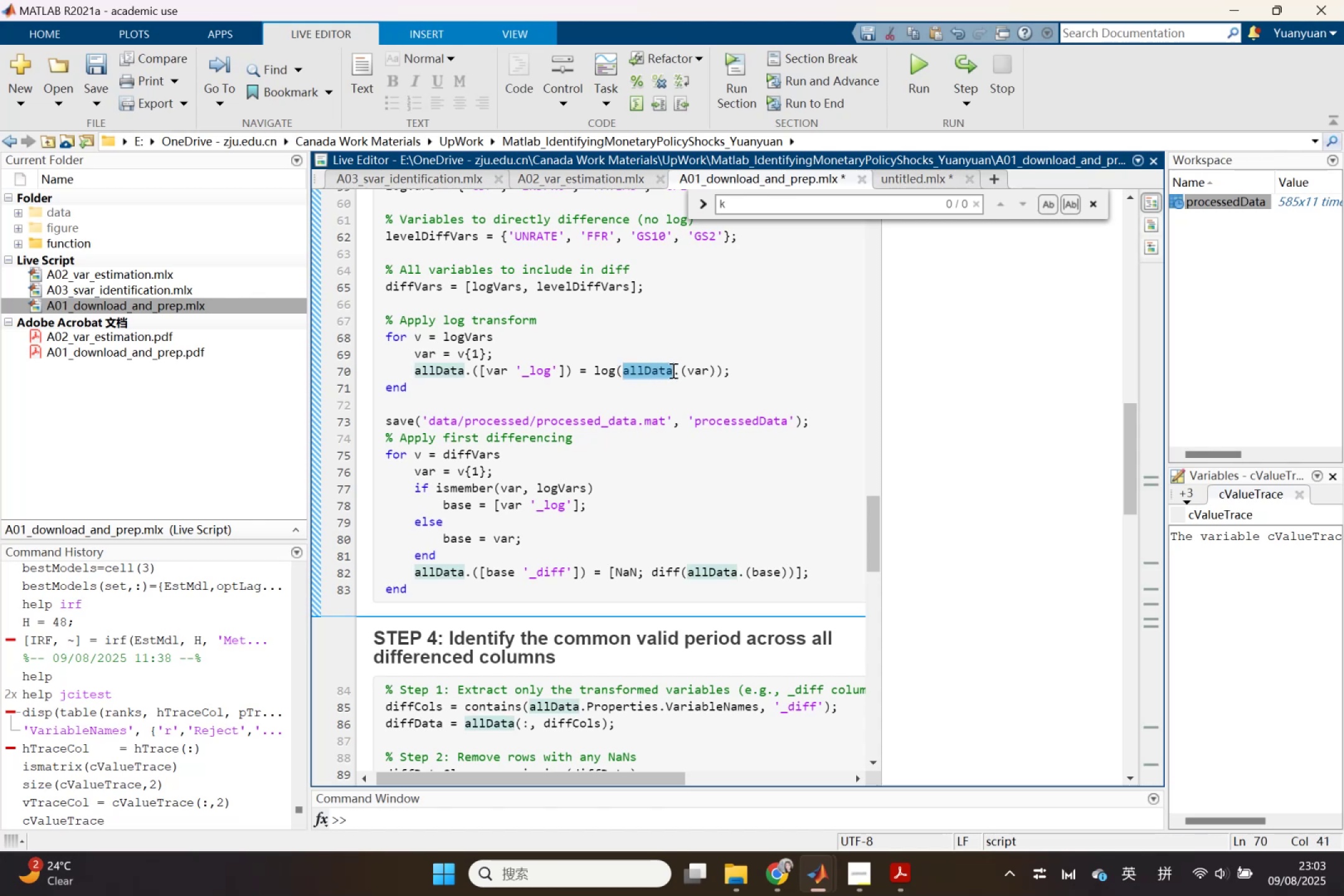 
key(Control+ControlLeft)
 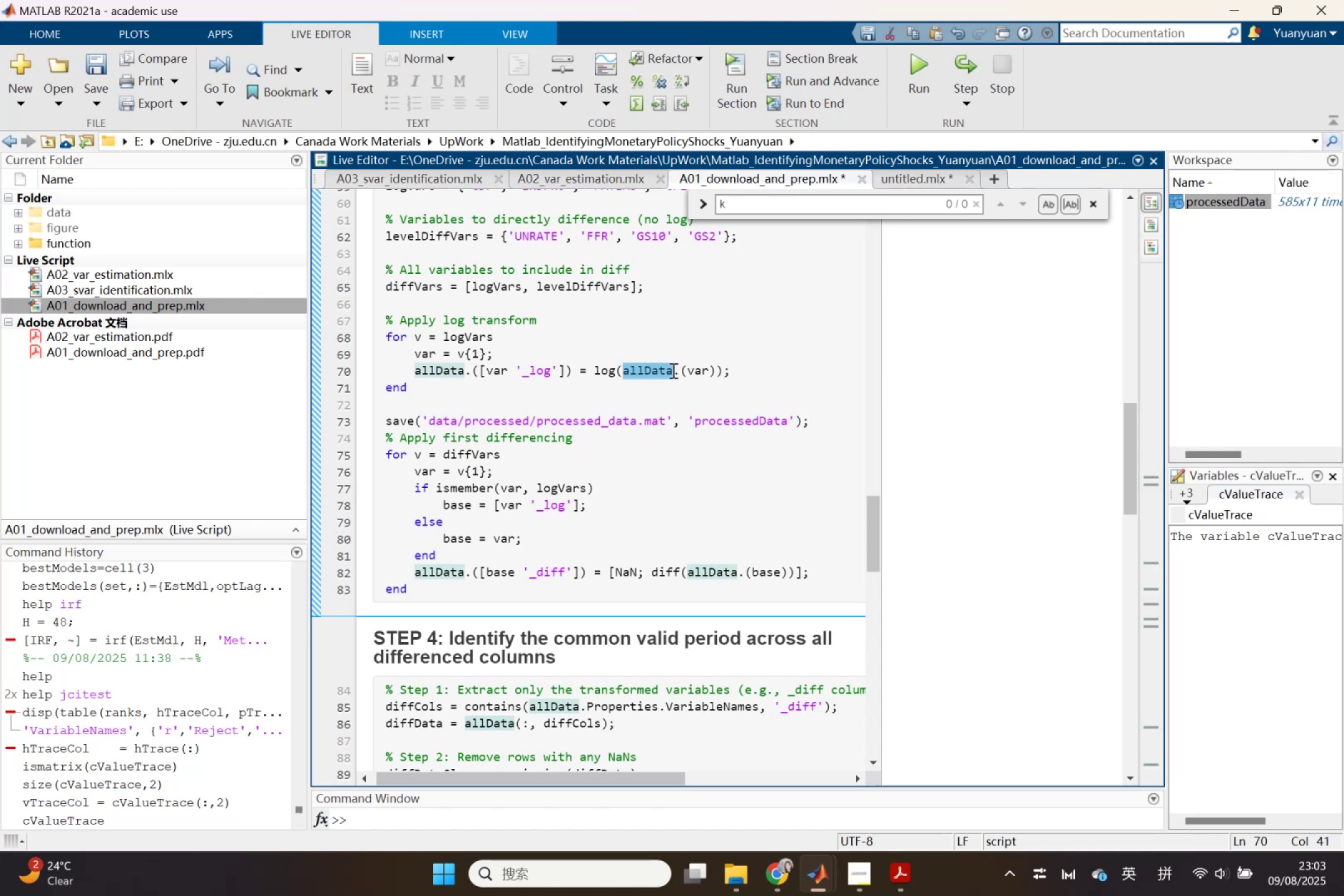 
key(Control+C)
 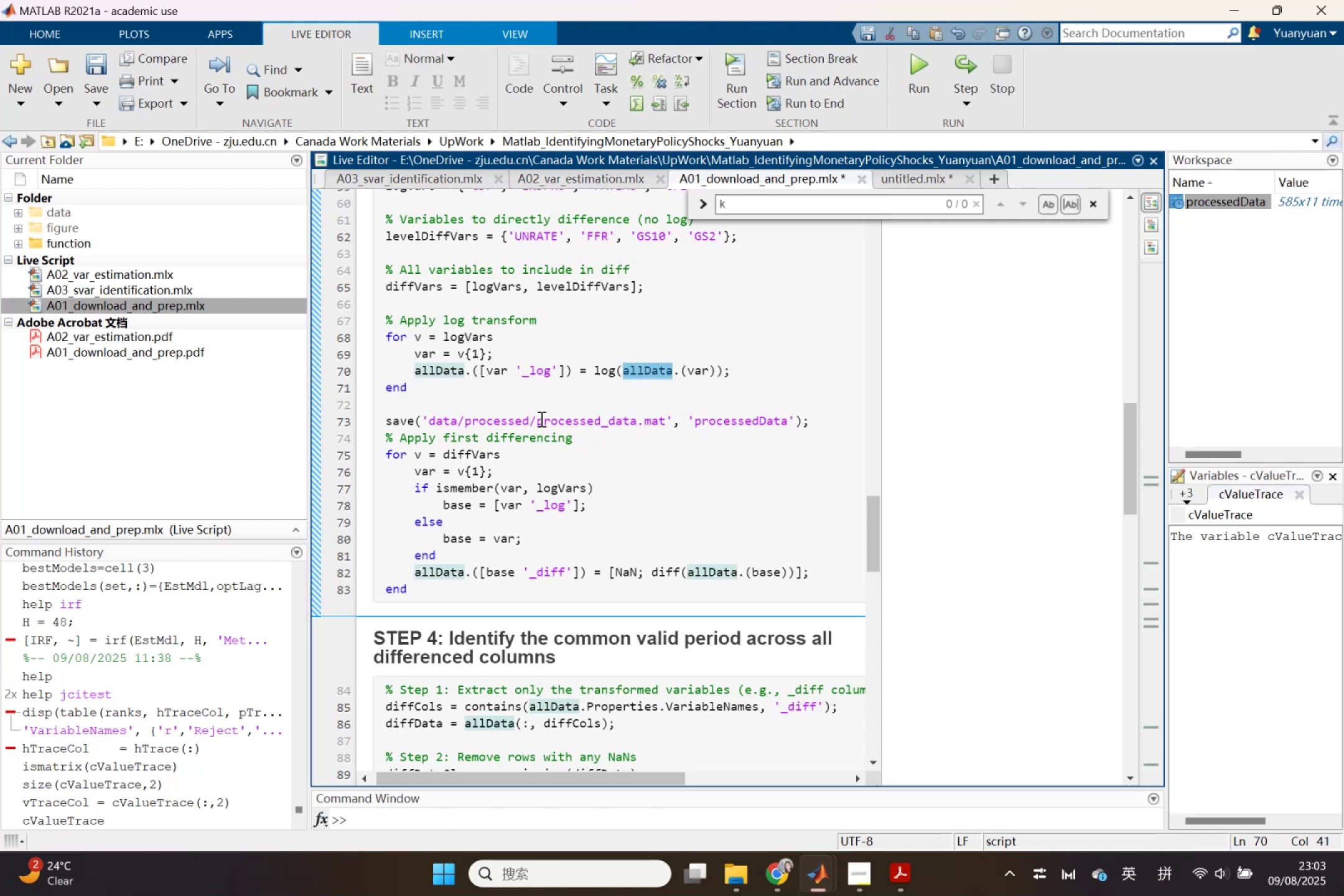 
left_click_drag(start_coordinate=[538, 419], to_coordinate=[636, 419])
 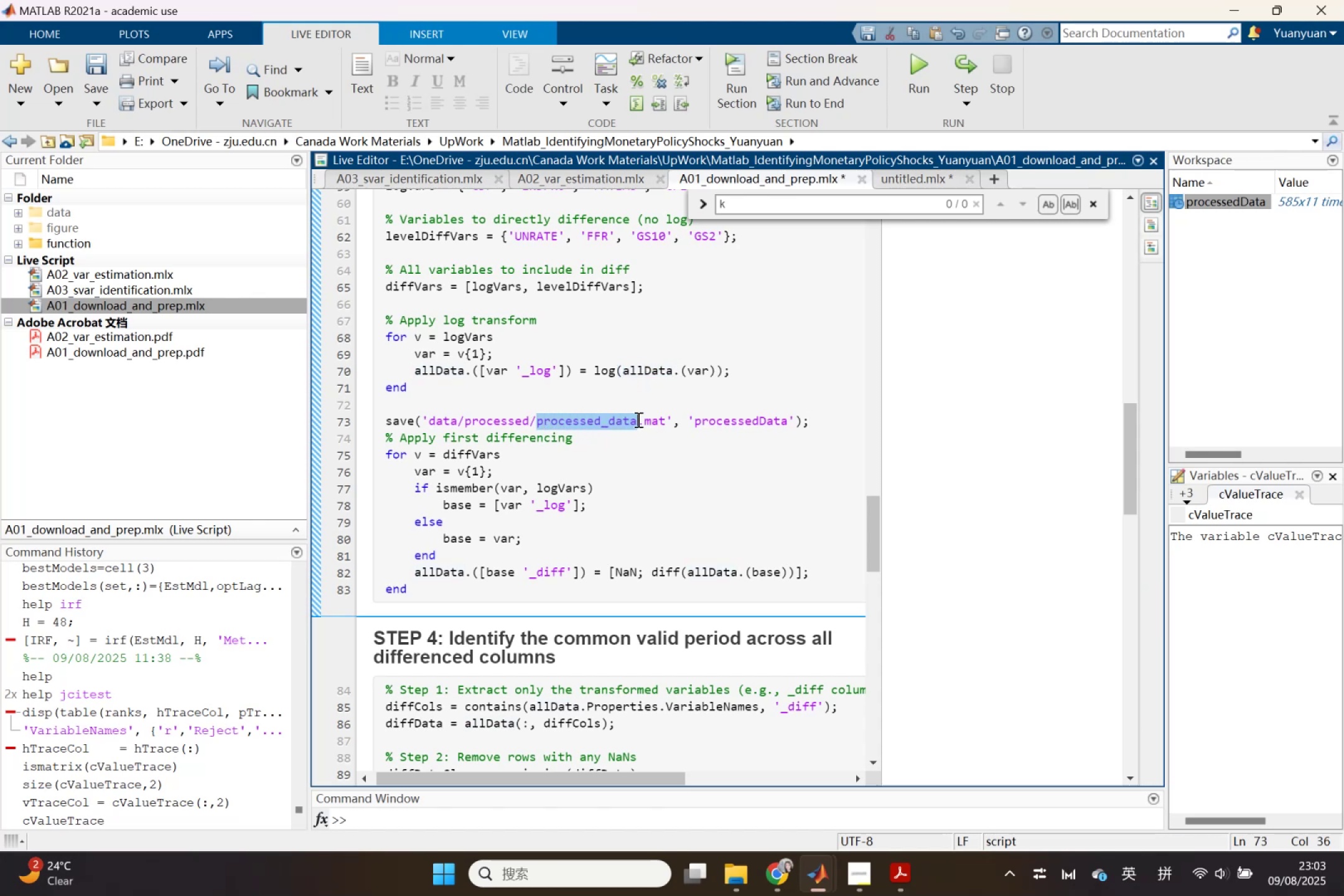 
type(level_vat)
key(Backspace)
type(rs)
 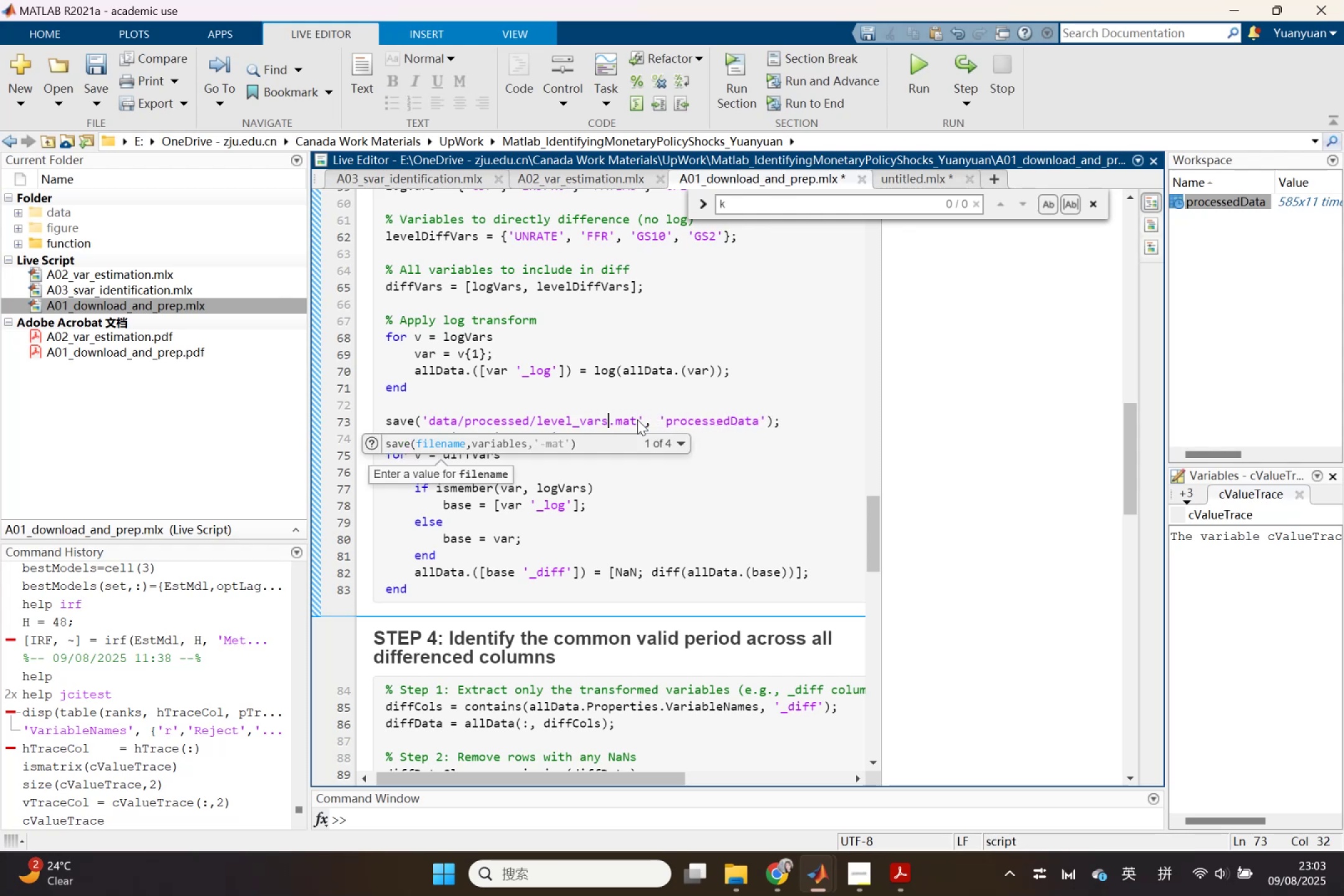 
left_click([681, 409])
 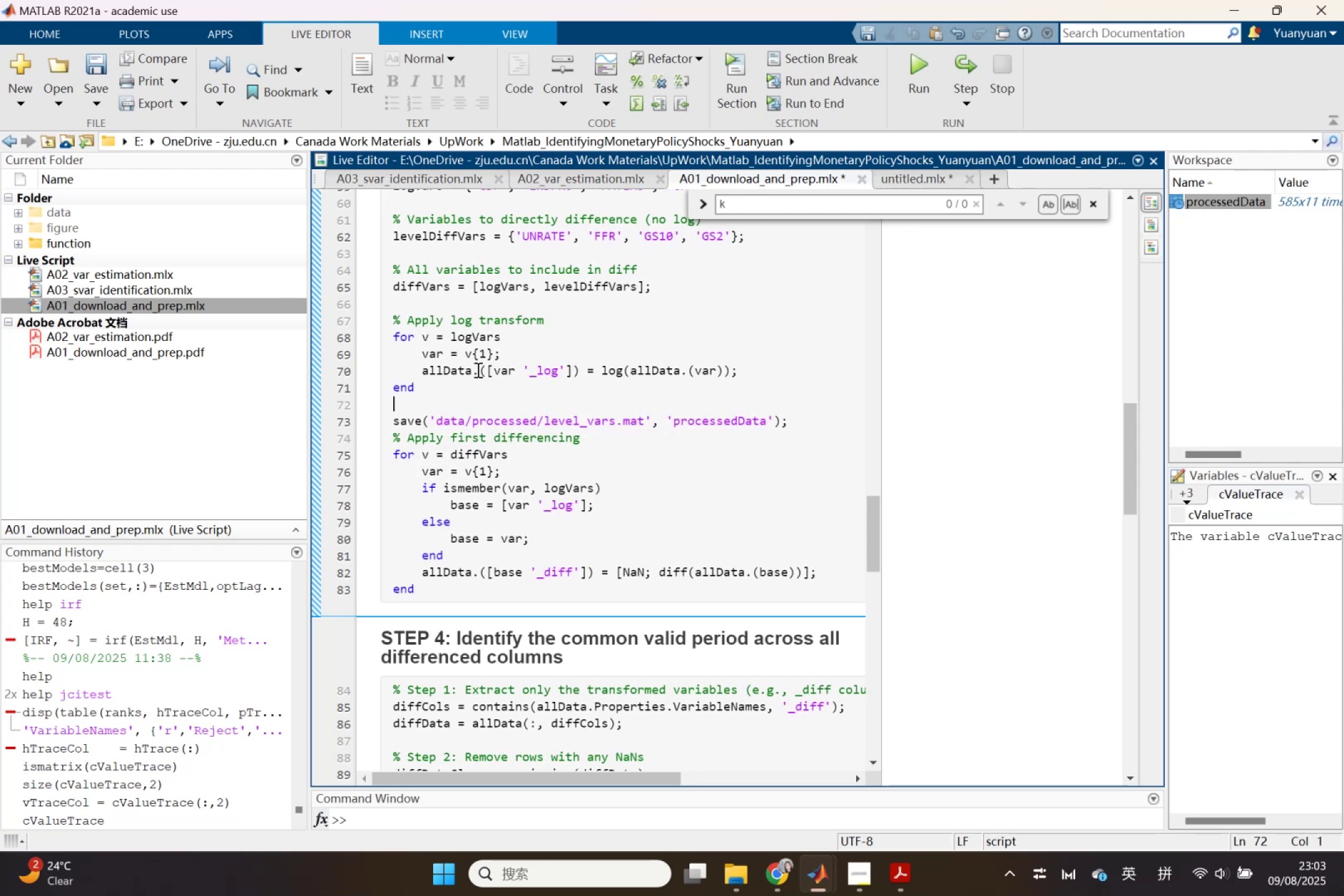 
left_click_drag(start_coordinate=[470, 371], to_coordinate=[422, 371])
 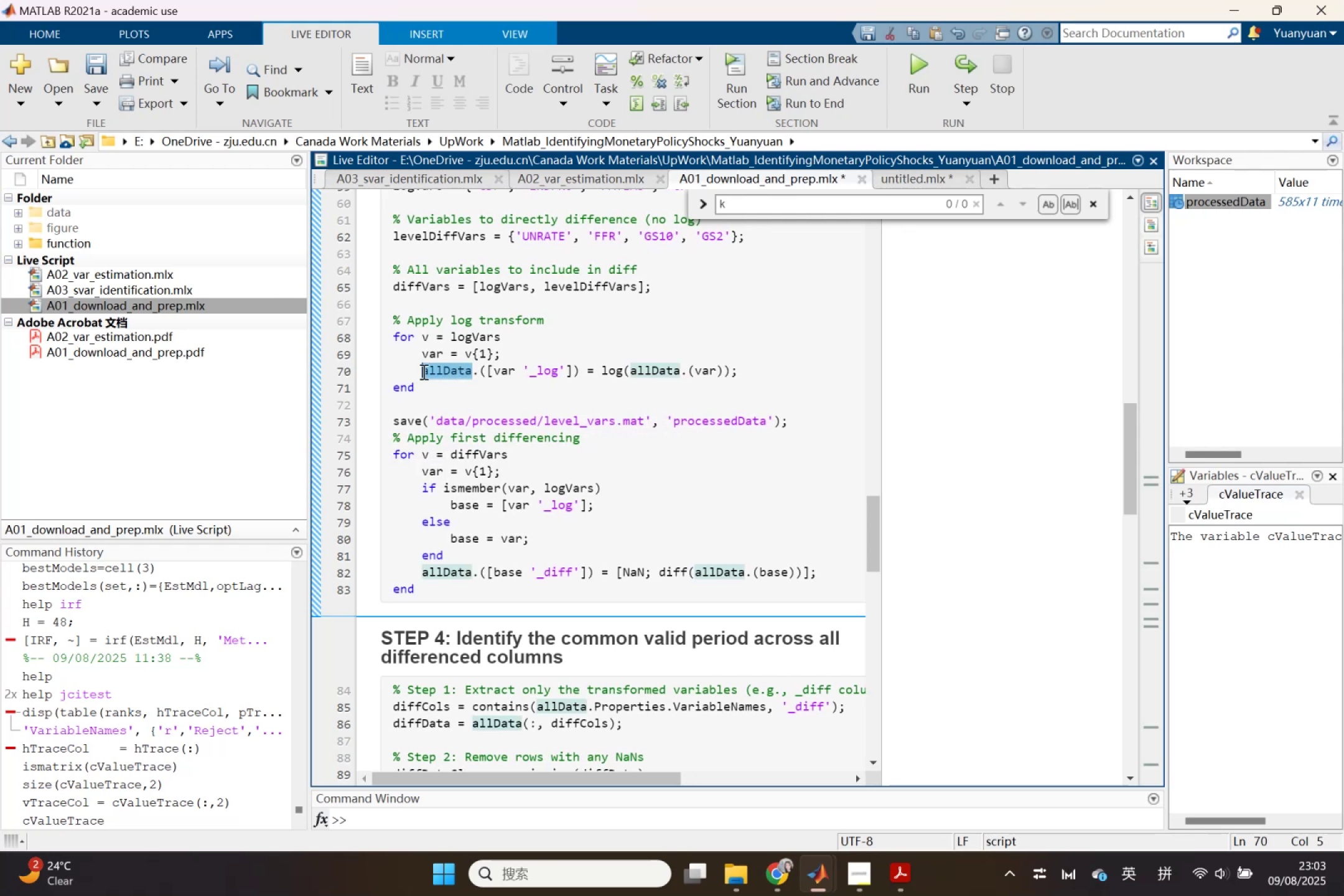 
key(Control+ControlLeft)
 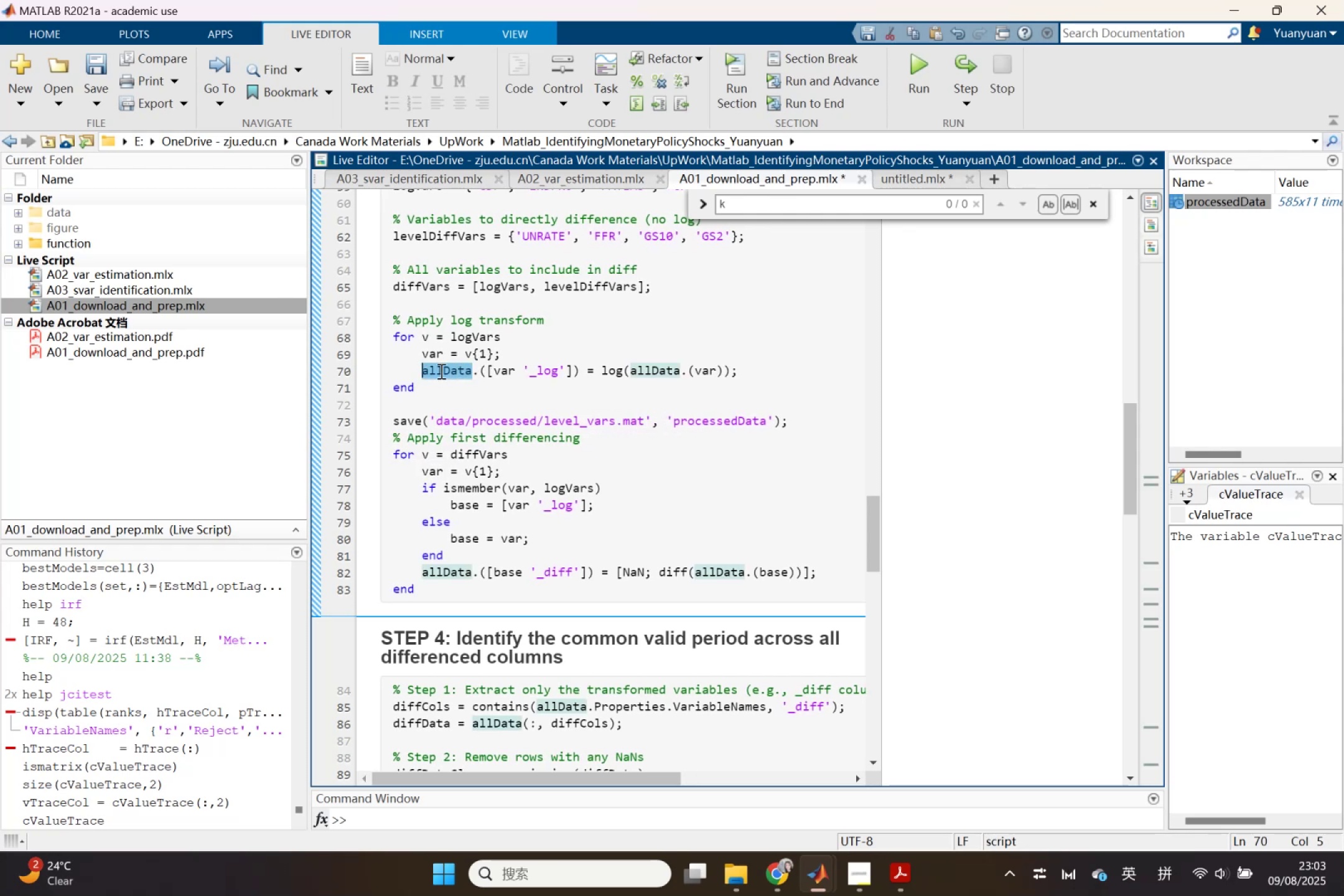 
key(Control+C)
 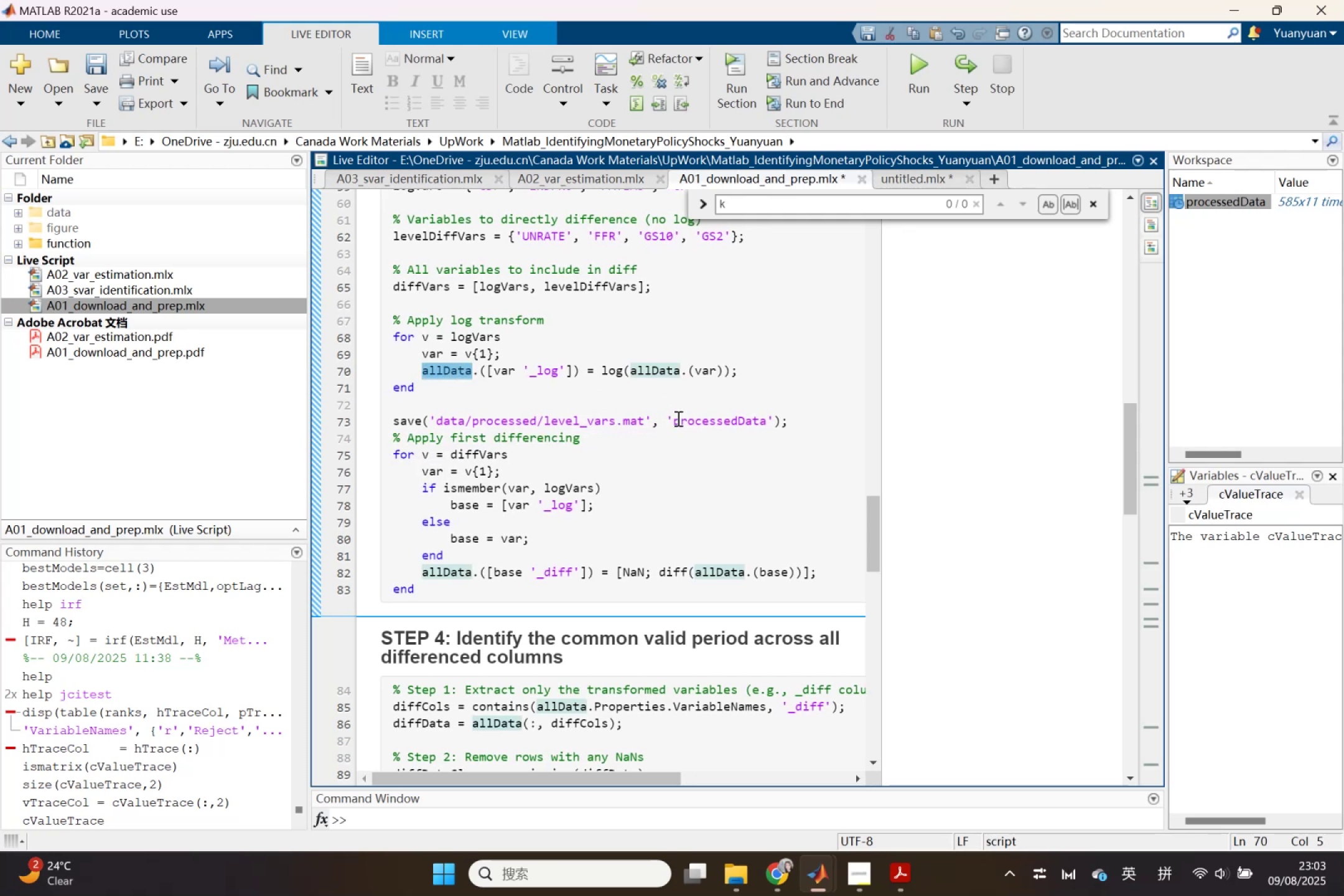 
left_click_drag(start_coordinate=[673, 421], to_coordinate=[763, 422])
 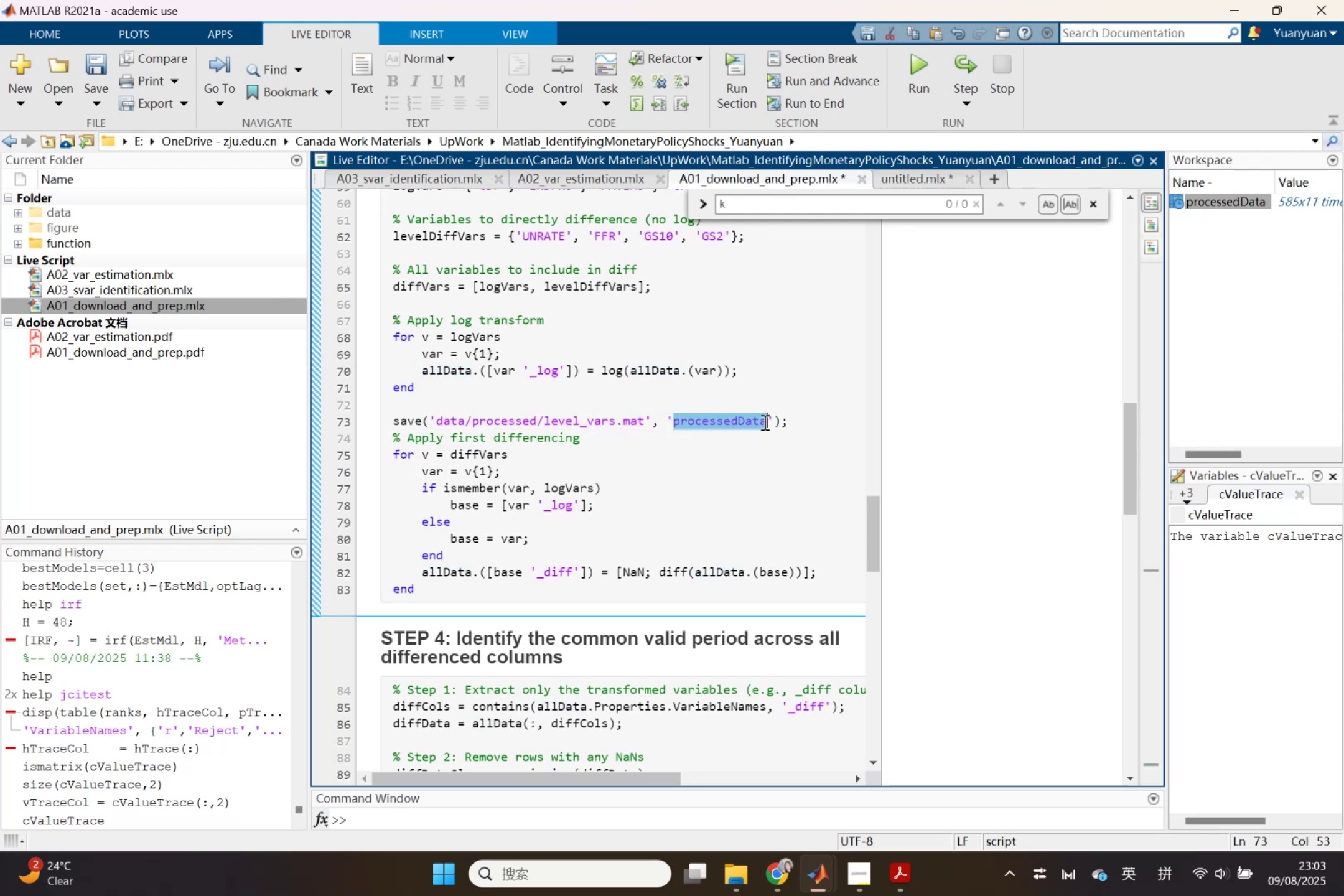 
key(Control+ControlLeft)
 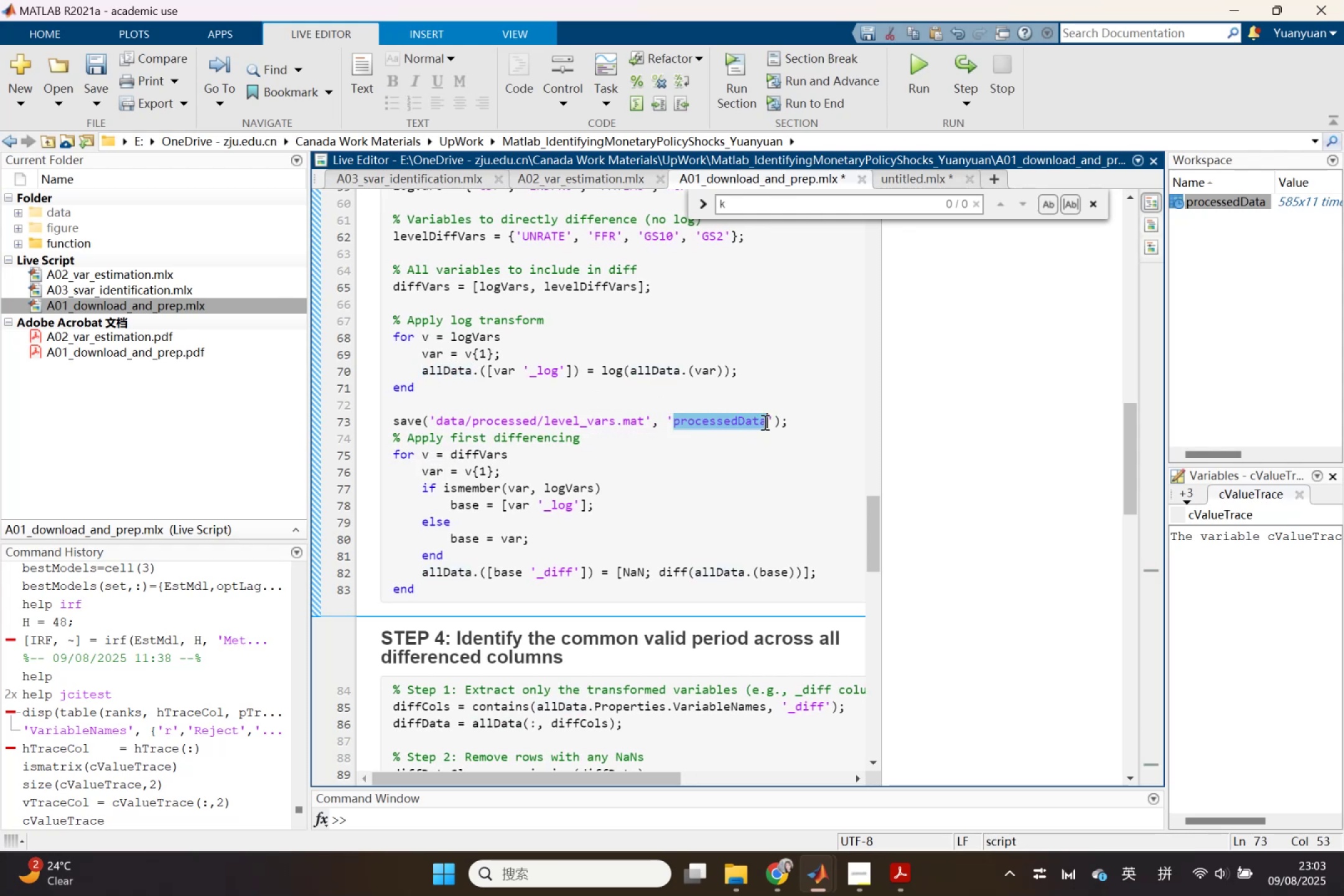 
key(Control+V)
 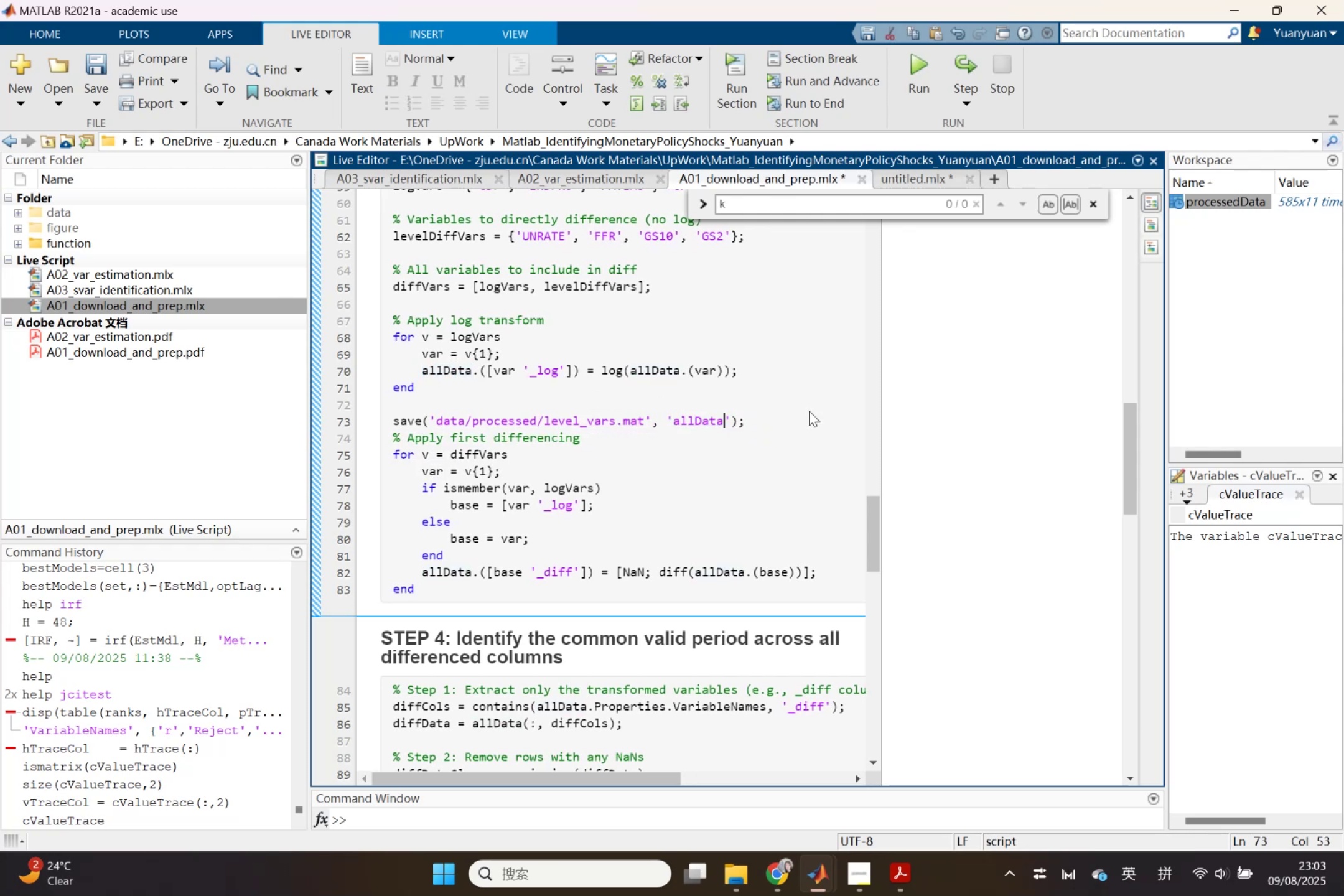 
left_click([809, 411])
 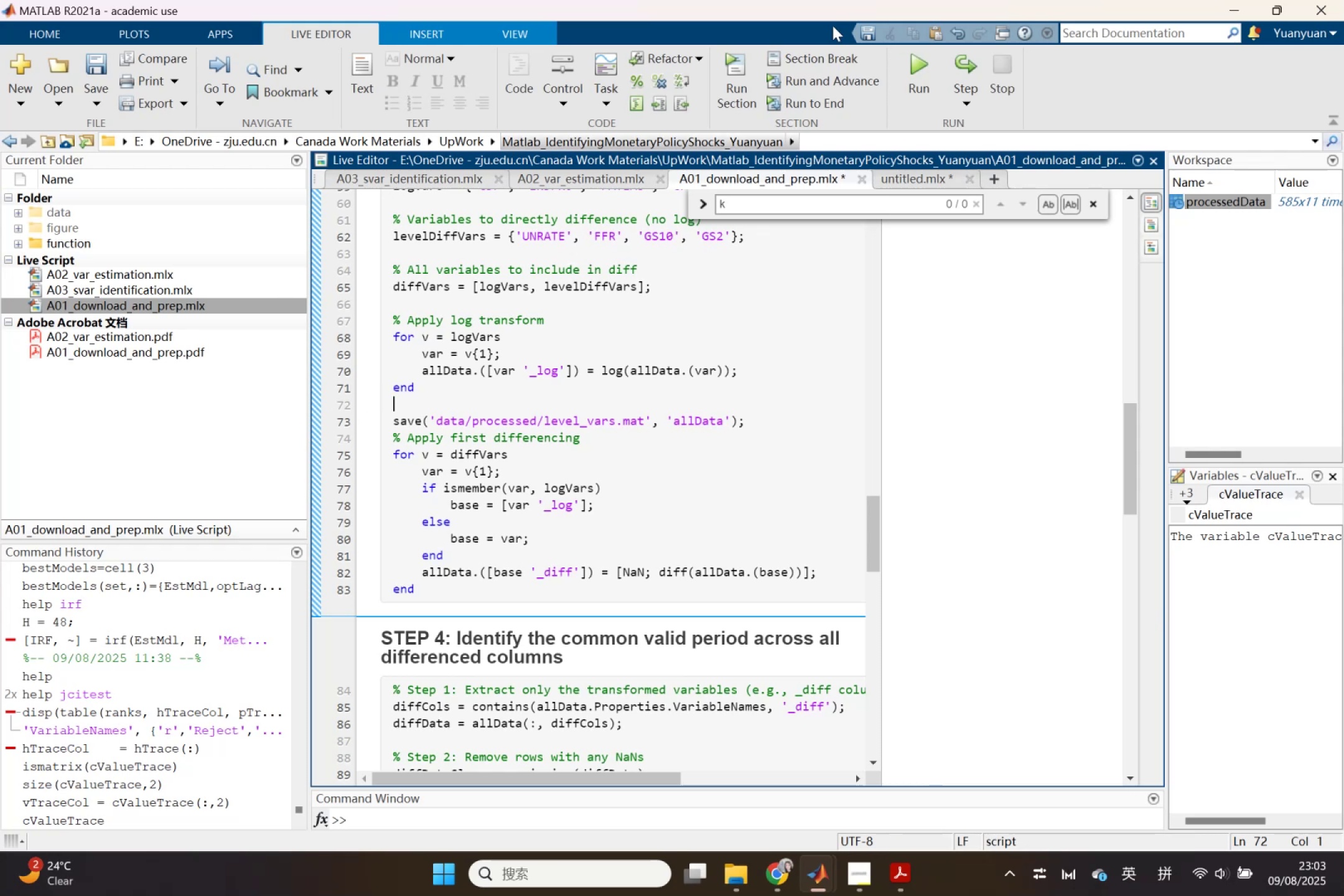 
left_click_drag(start_coordinate=[922, 77], to_coordinate=[917, 78])
 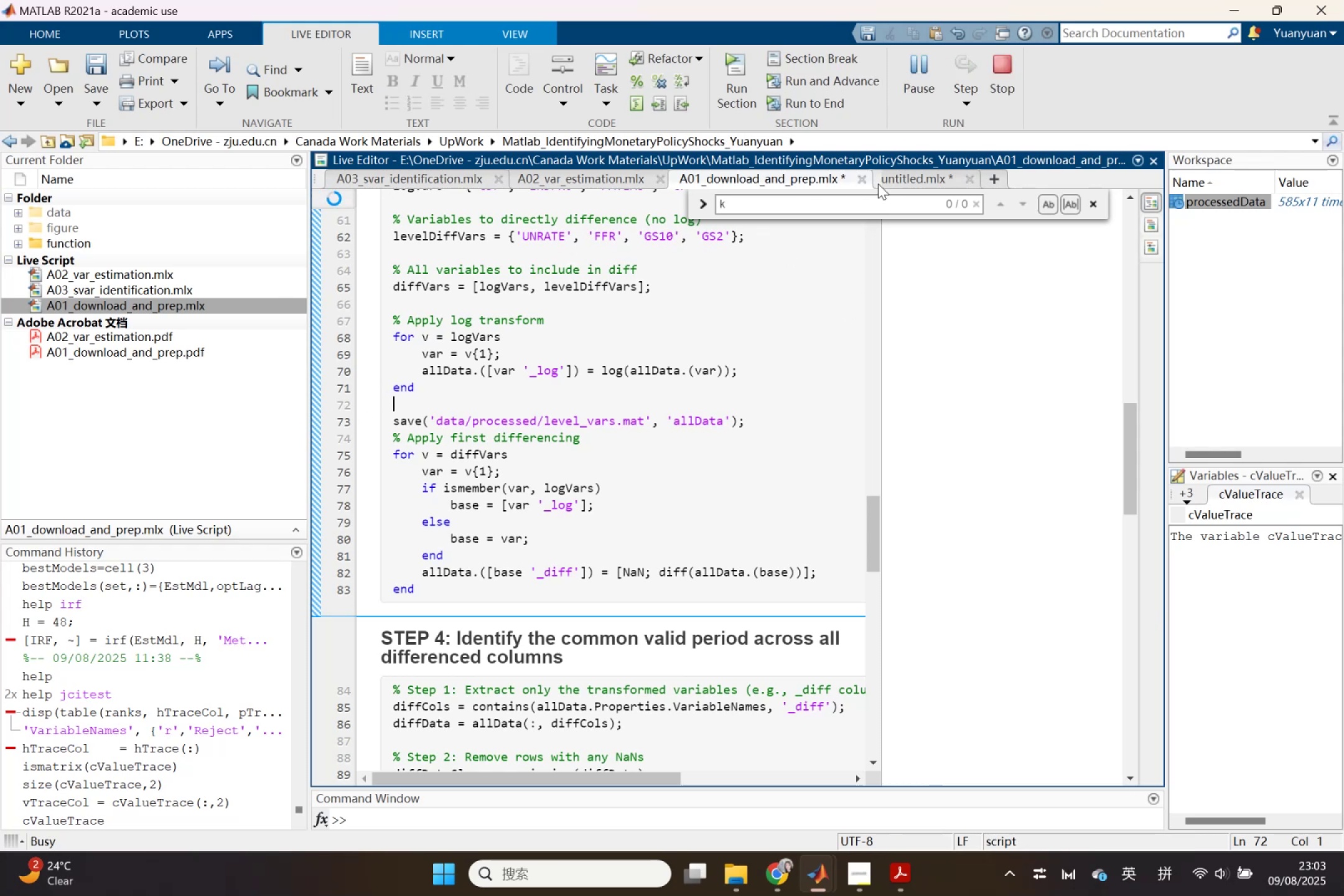 
left_click([898, 180])
 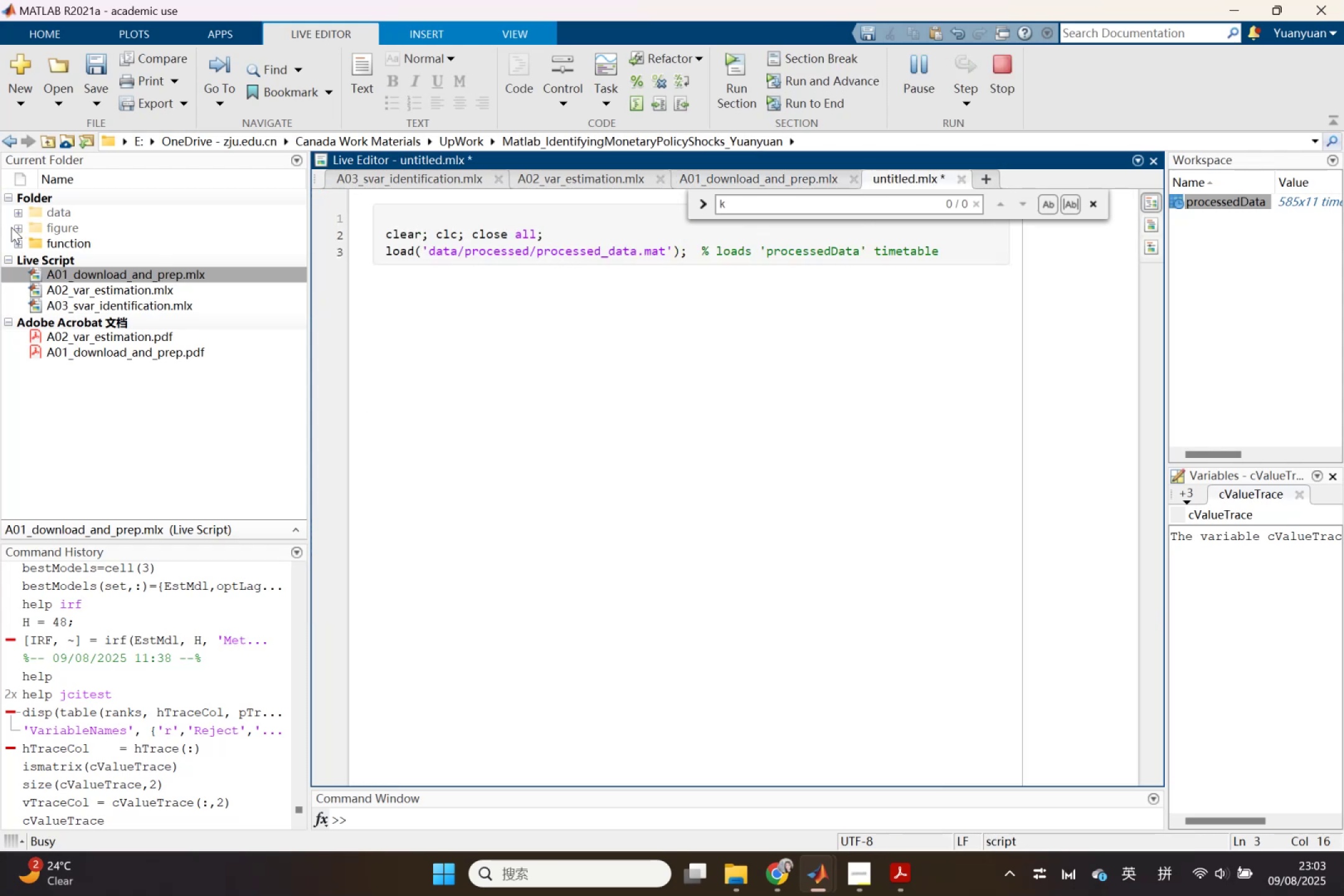 
left_click([19, 215])
 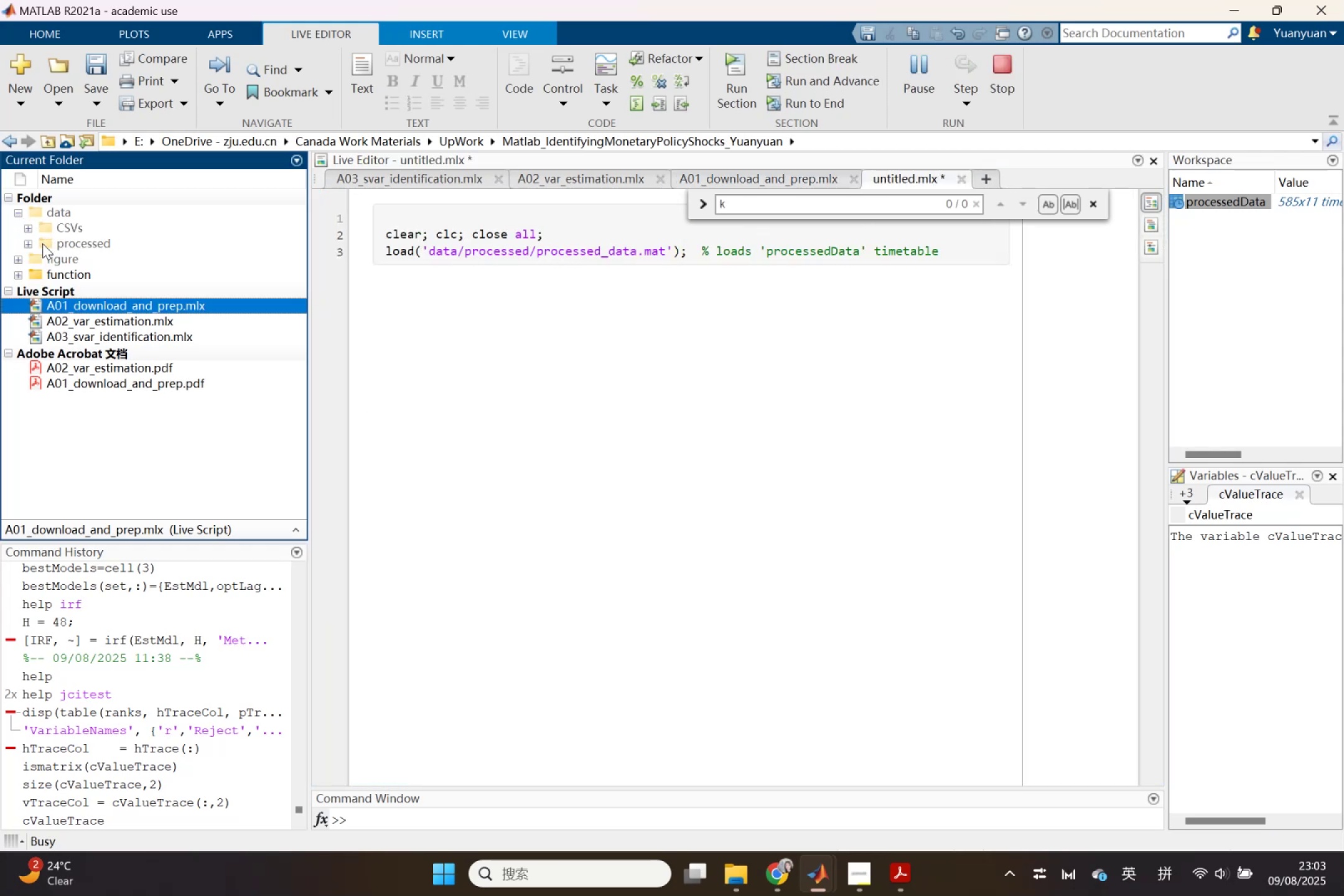 
left_click([24, 244])
 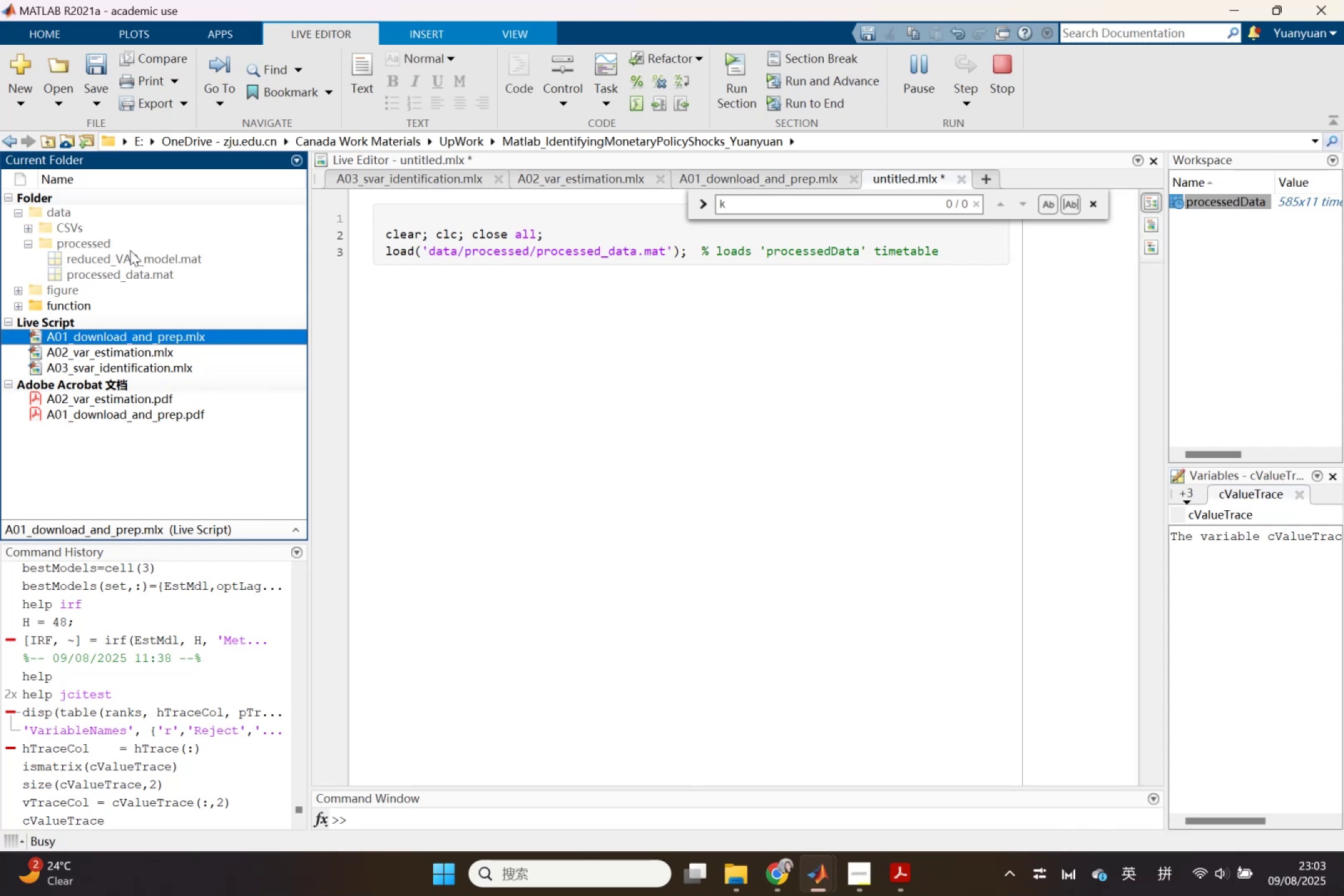 
wait(6.61)
 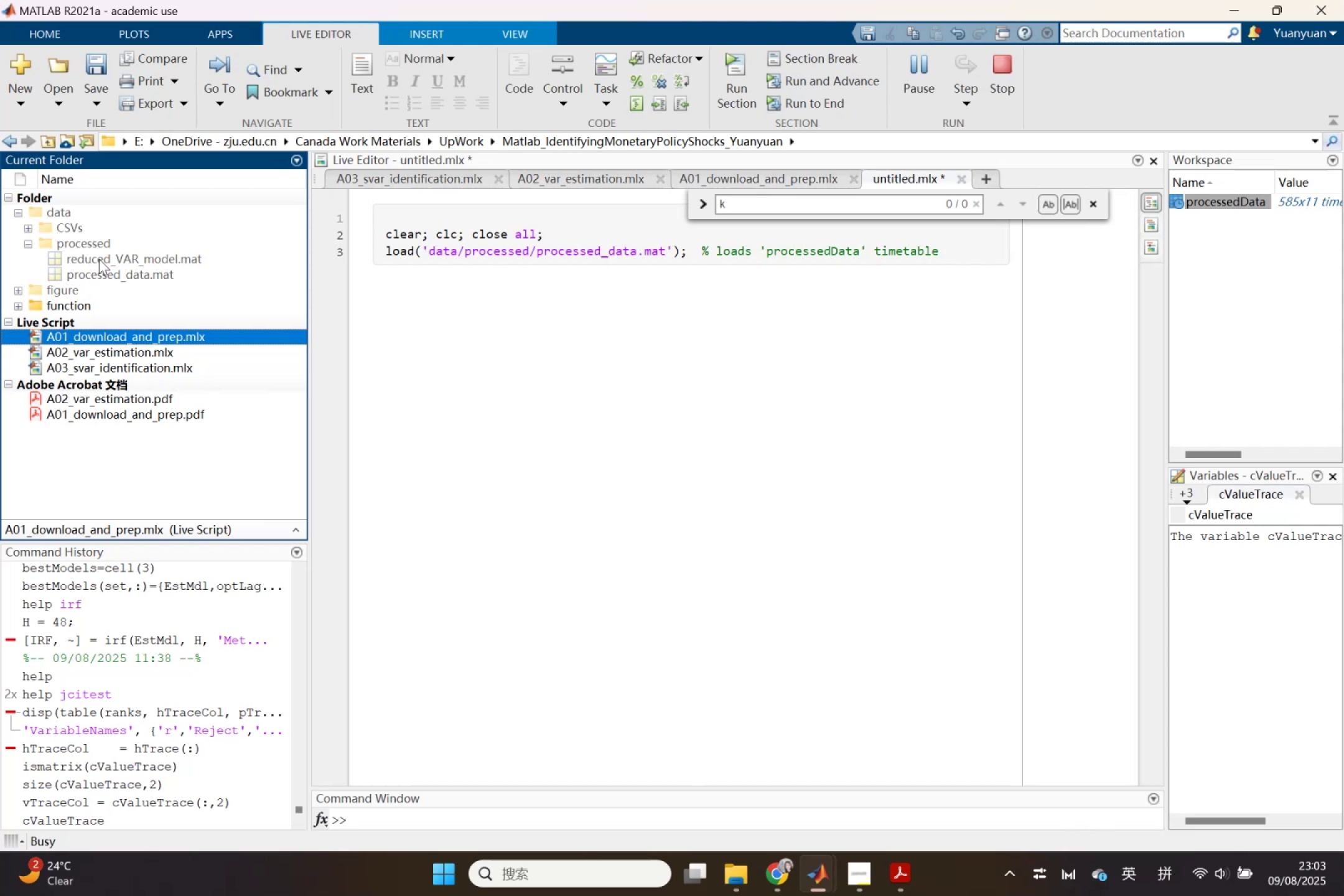 
left_click([711, 178])
 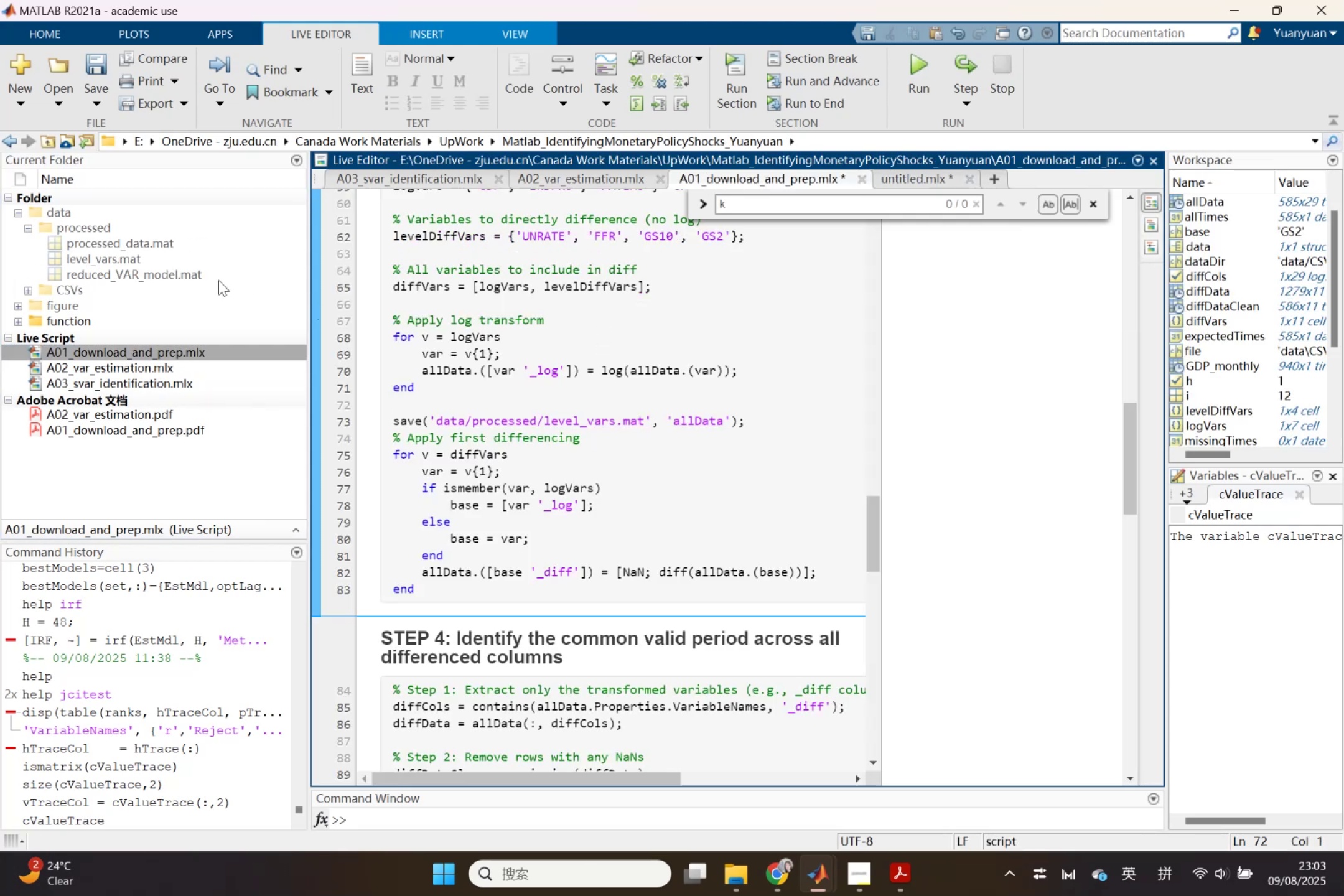 
left_click([131, 261])
 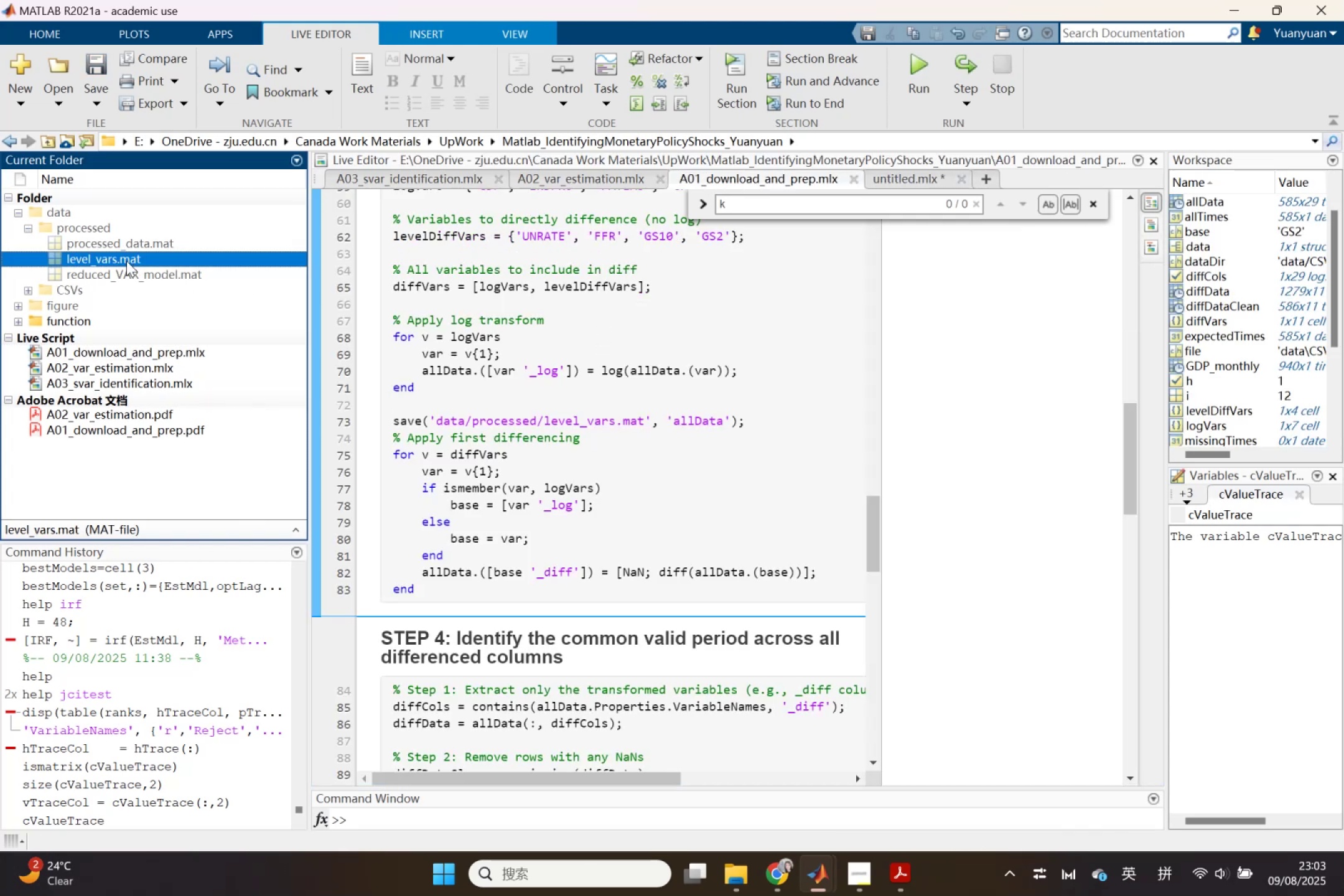 
left_click([126, 261])
 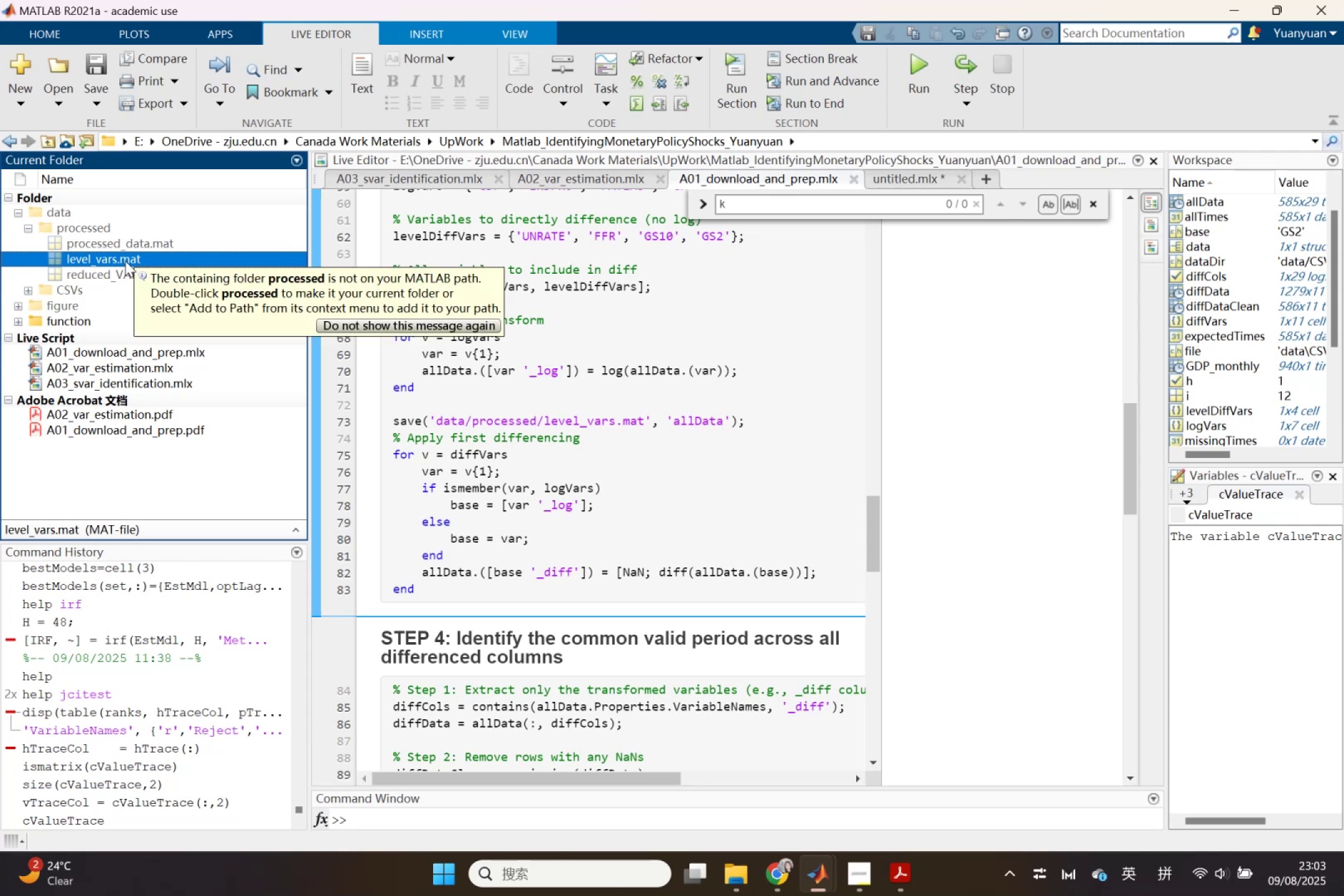 
key(Control+ControlLeft)
 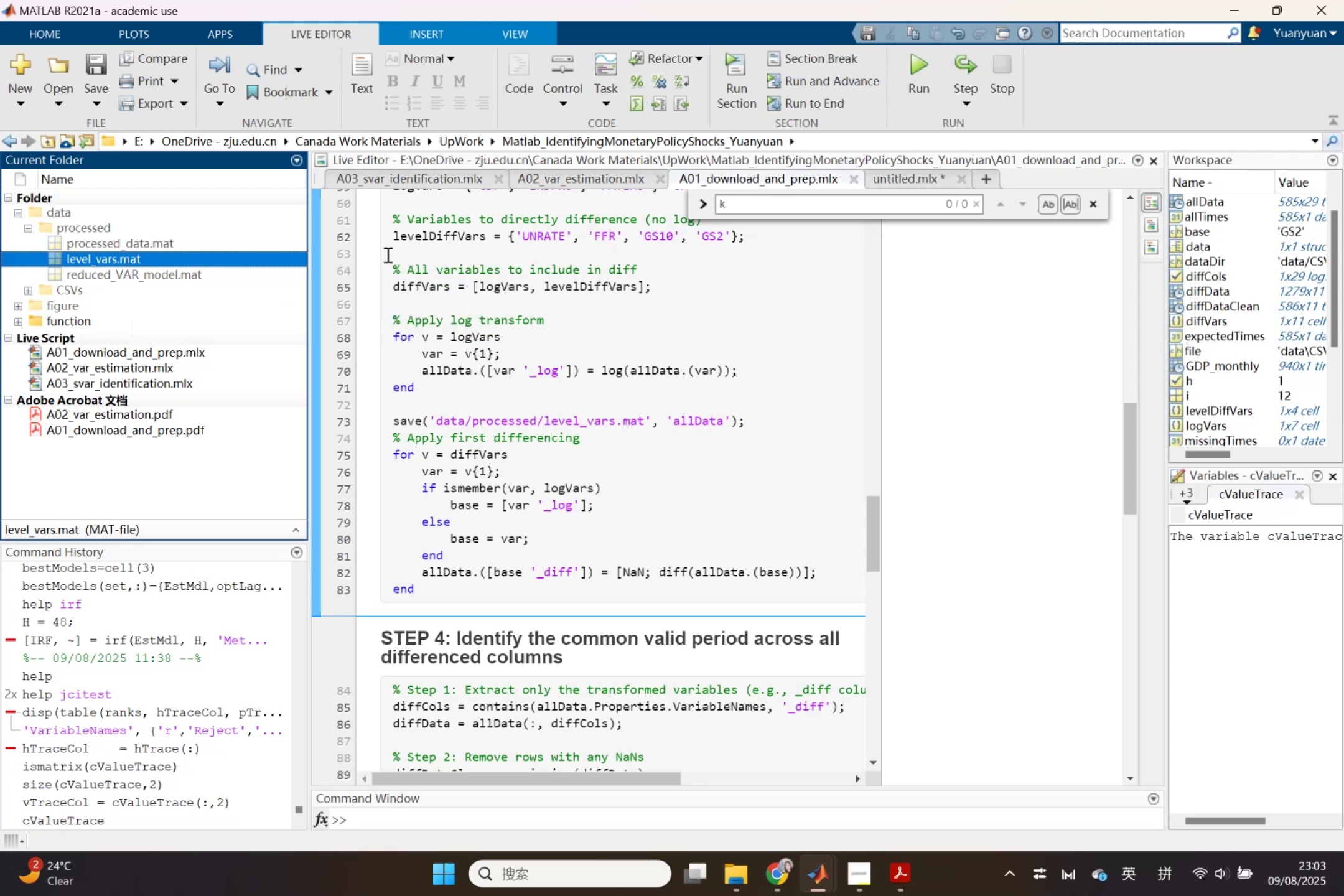 
key(Control+C)
 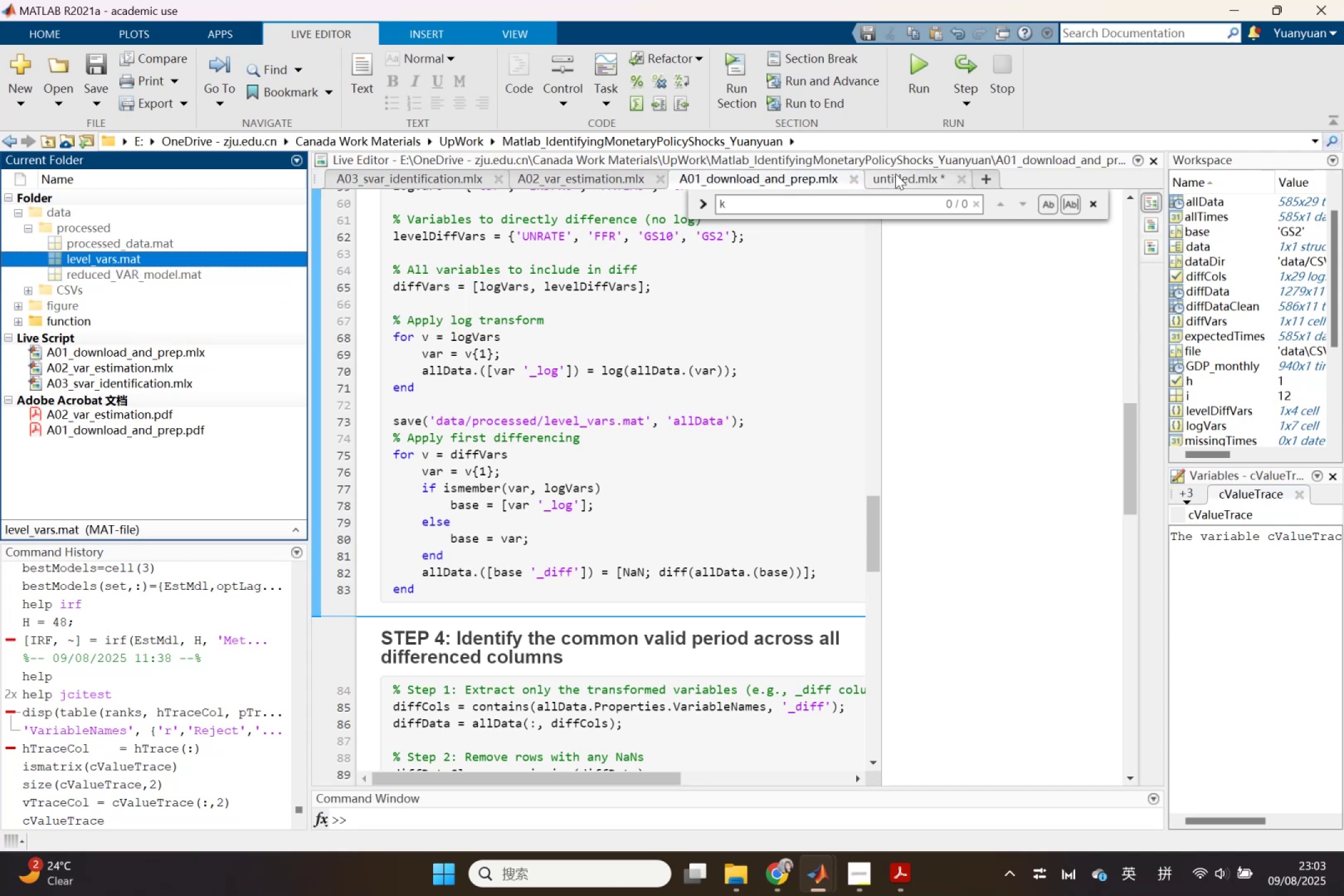 
left_click([917, 177])
 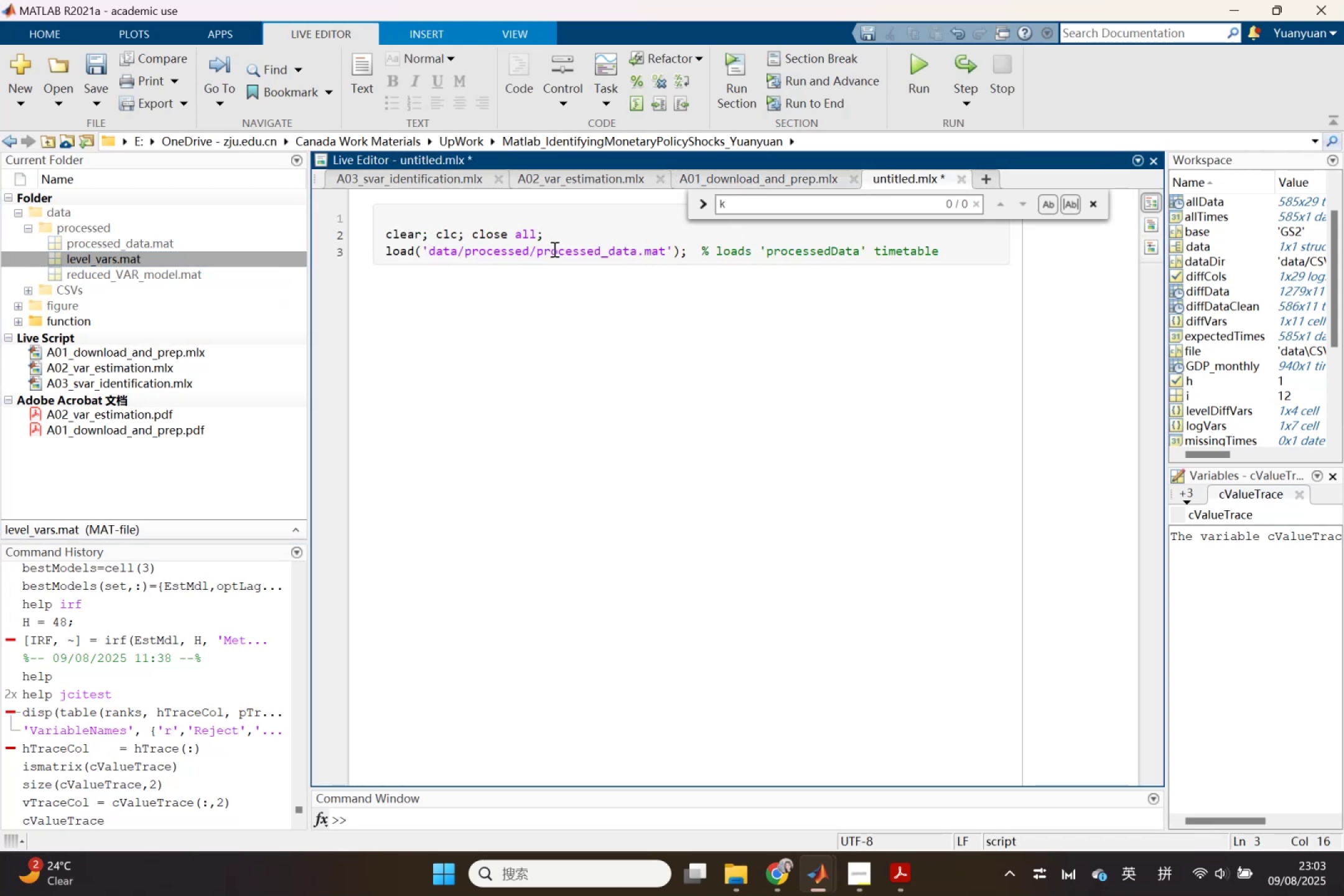 
double_click([553, 249])
 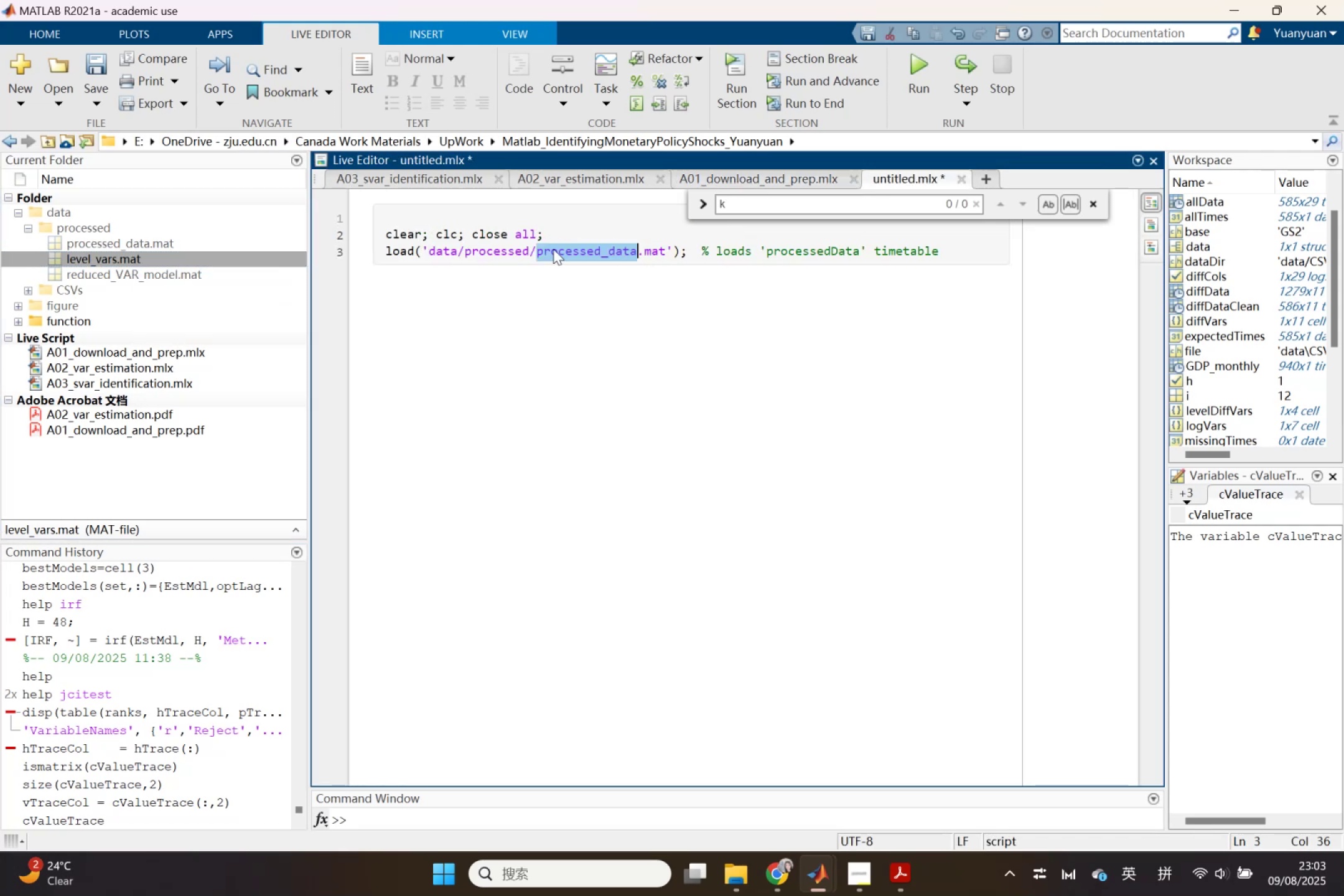 
left_click([553, 249])
 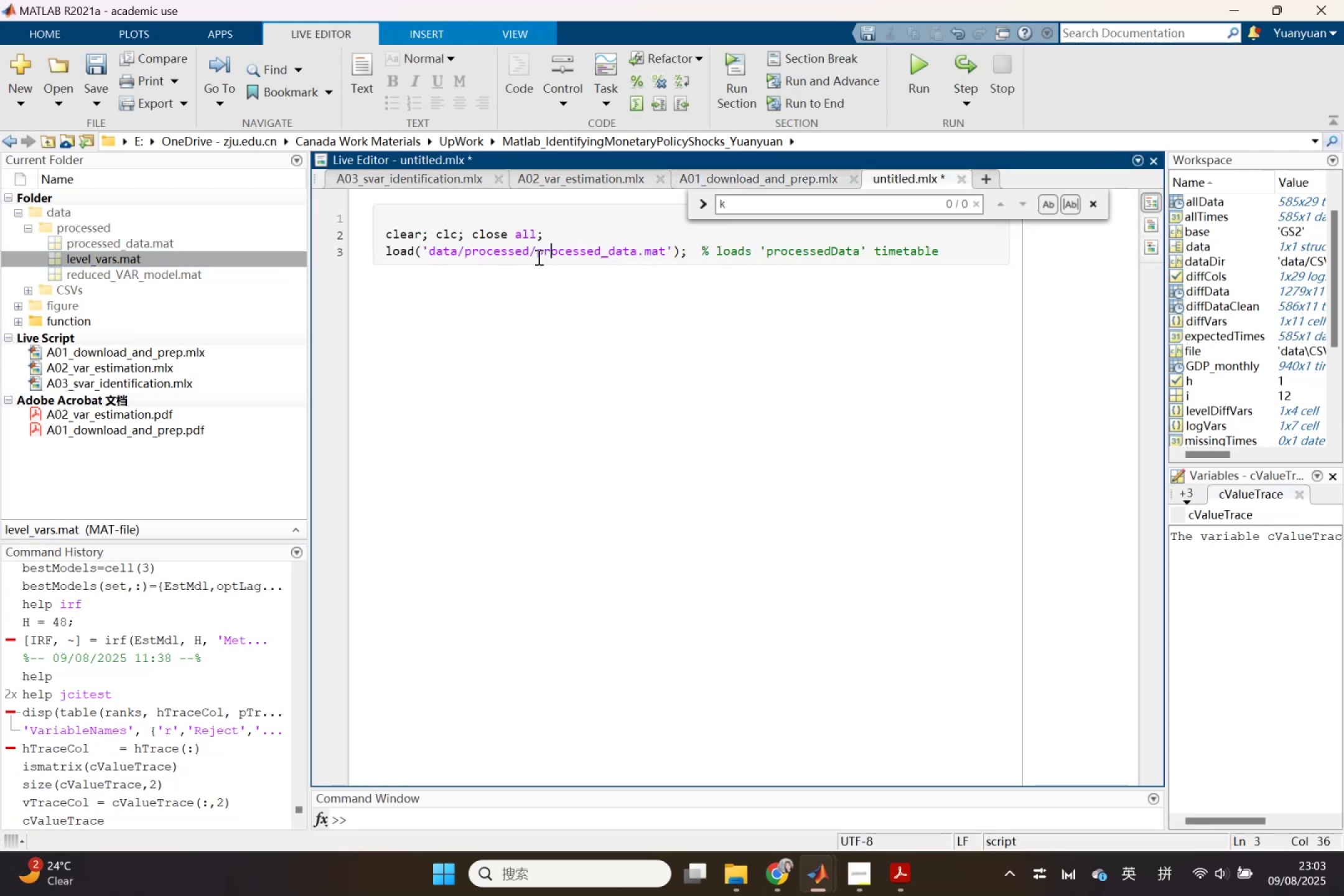 
left_click_drag(start_coordinate=[536, 256], to_coordinate=[601, 254])
 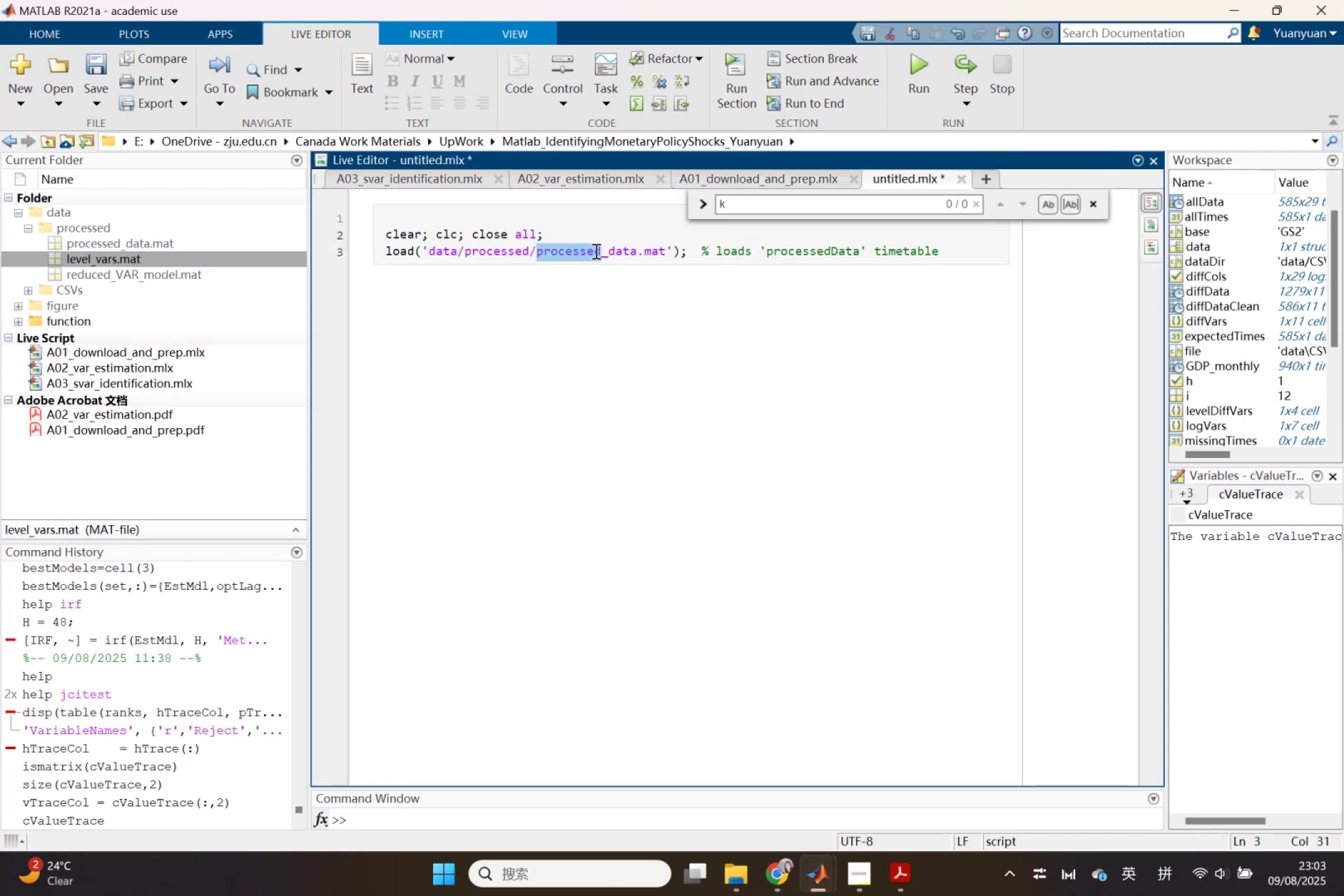 
type(lve)
key(Backspace)
key(Backspace)
type(evel)
 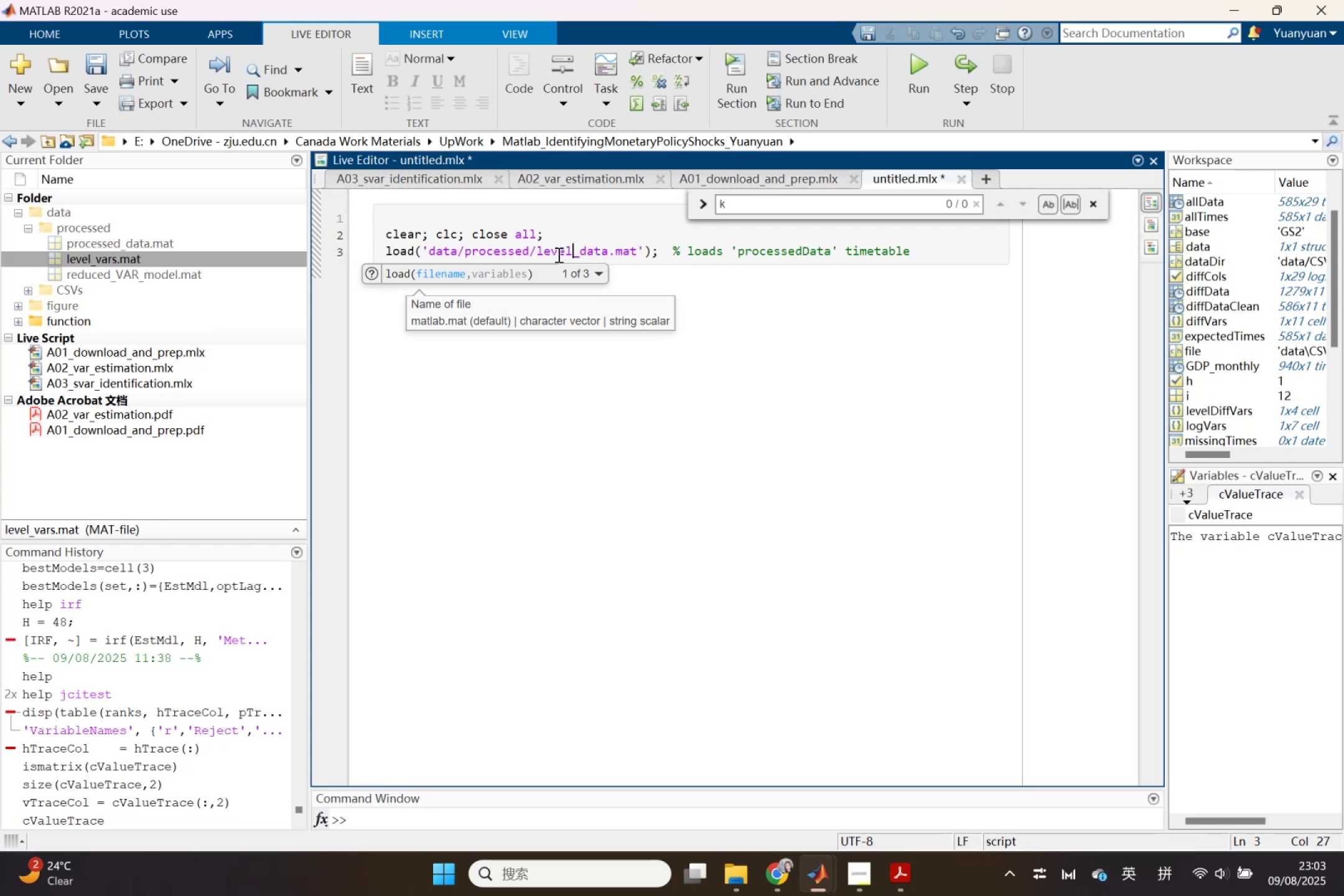 
left_click_drag(start_coordinate=[535, 253], to_coordinate=[608, 252])
 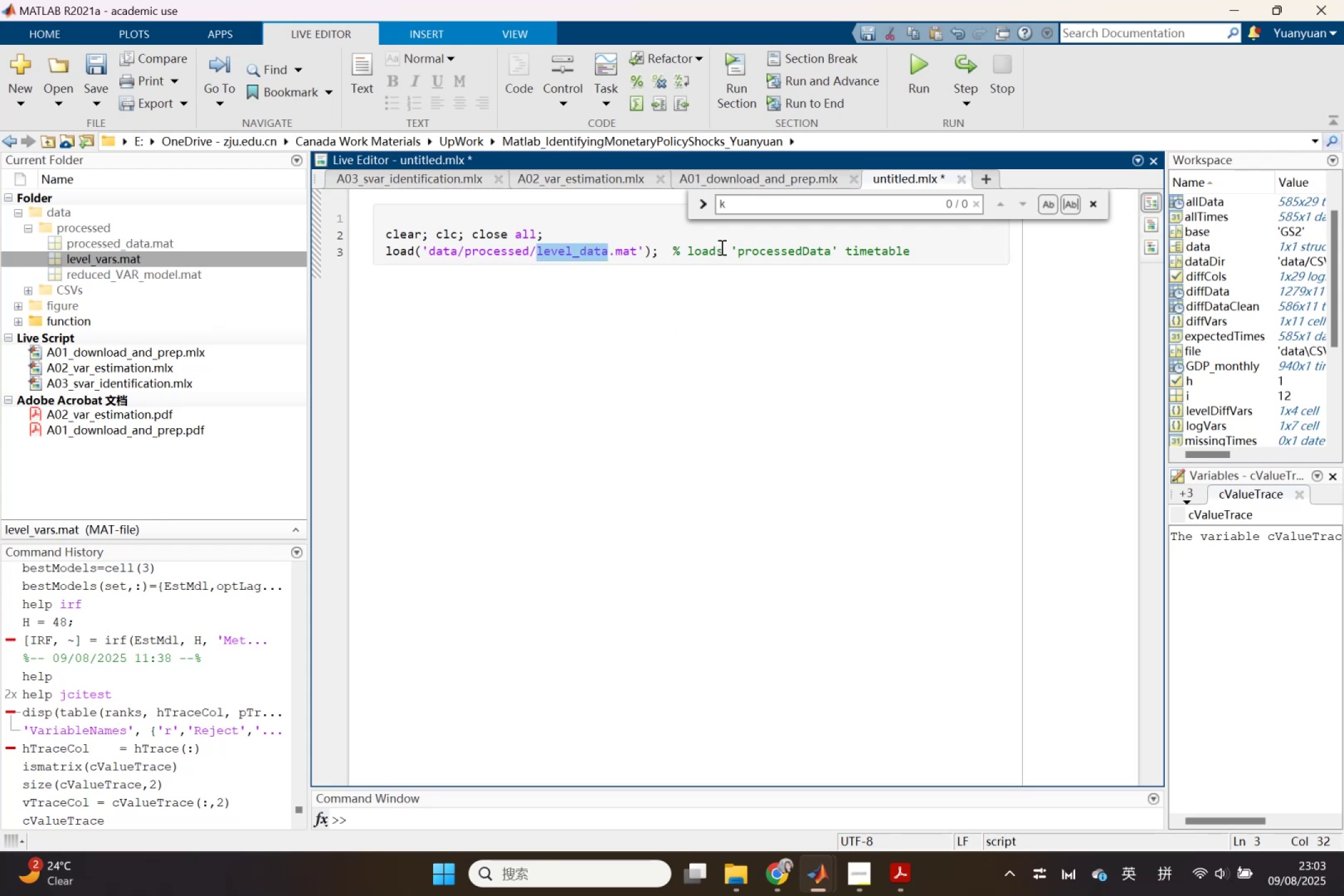 
key(Control+ControlLeft)
 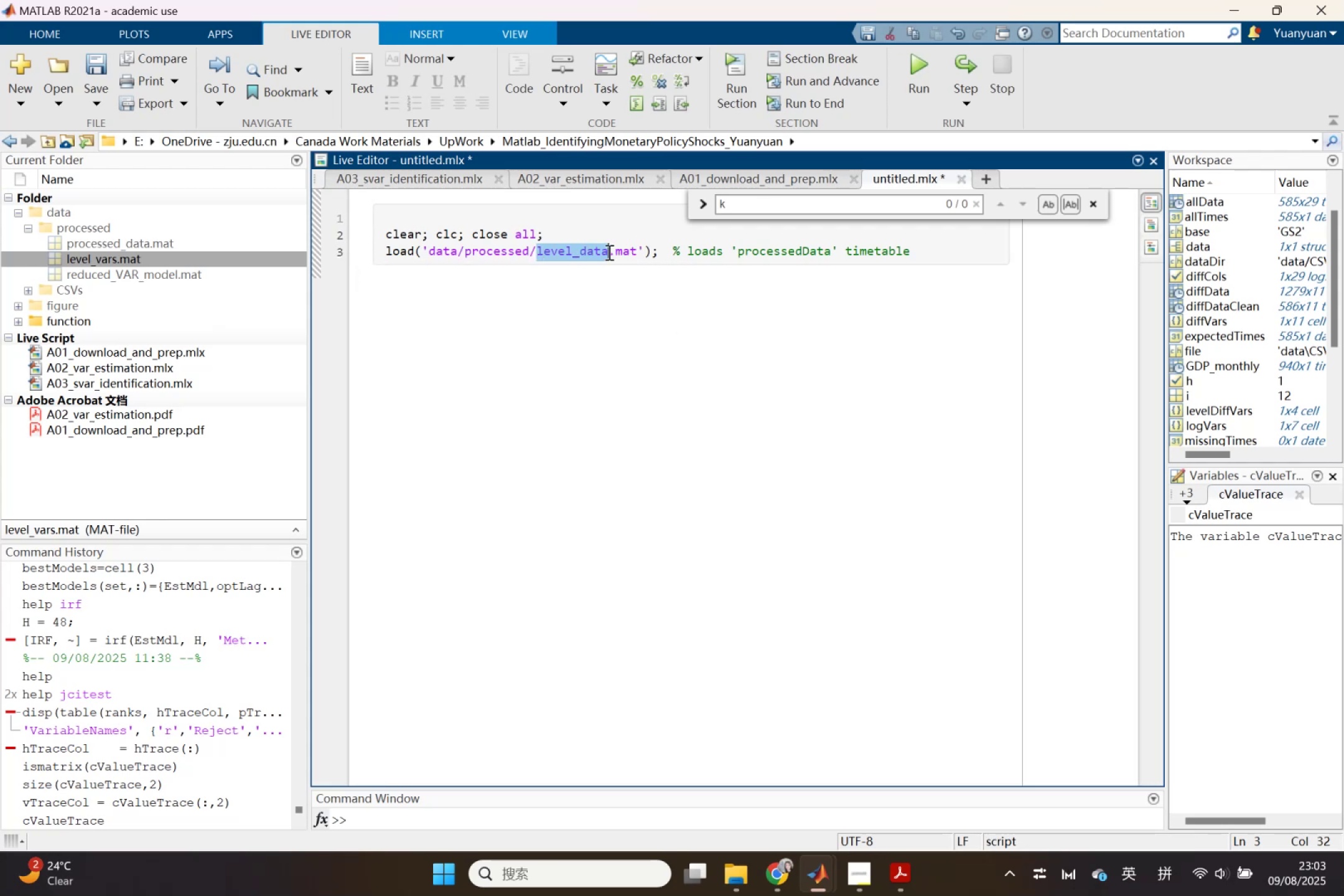 
key(Control+C)
 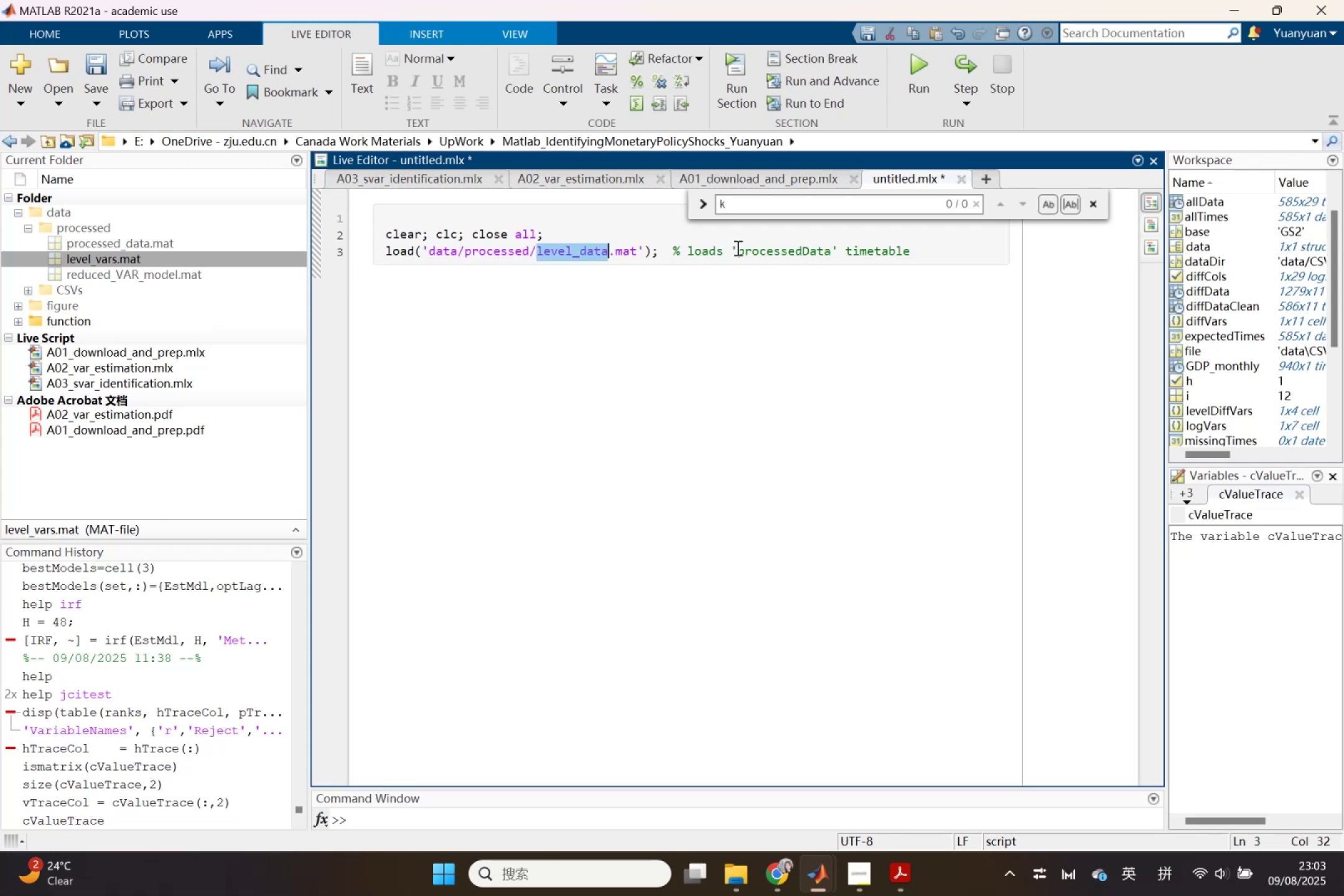 
left_click_drag(start_coordinate=[740, 248], to_coordinate=[826, 256])
 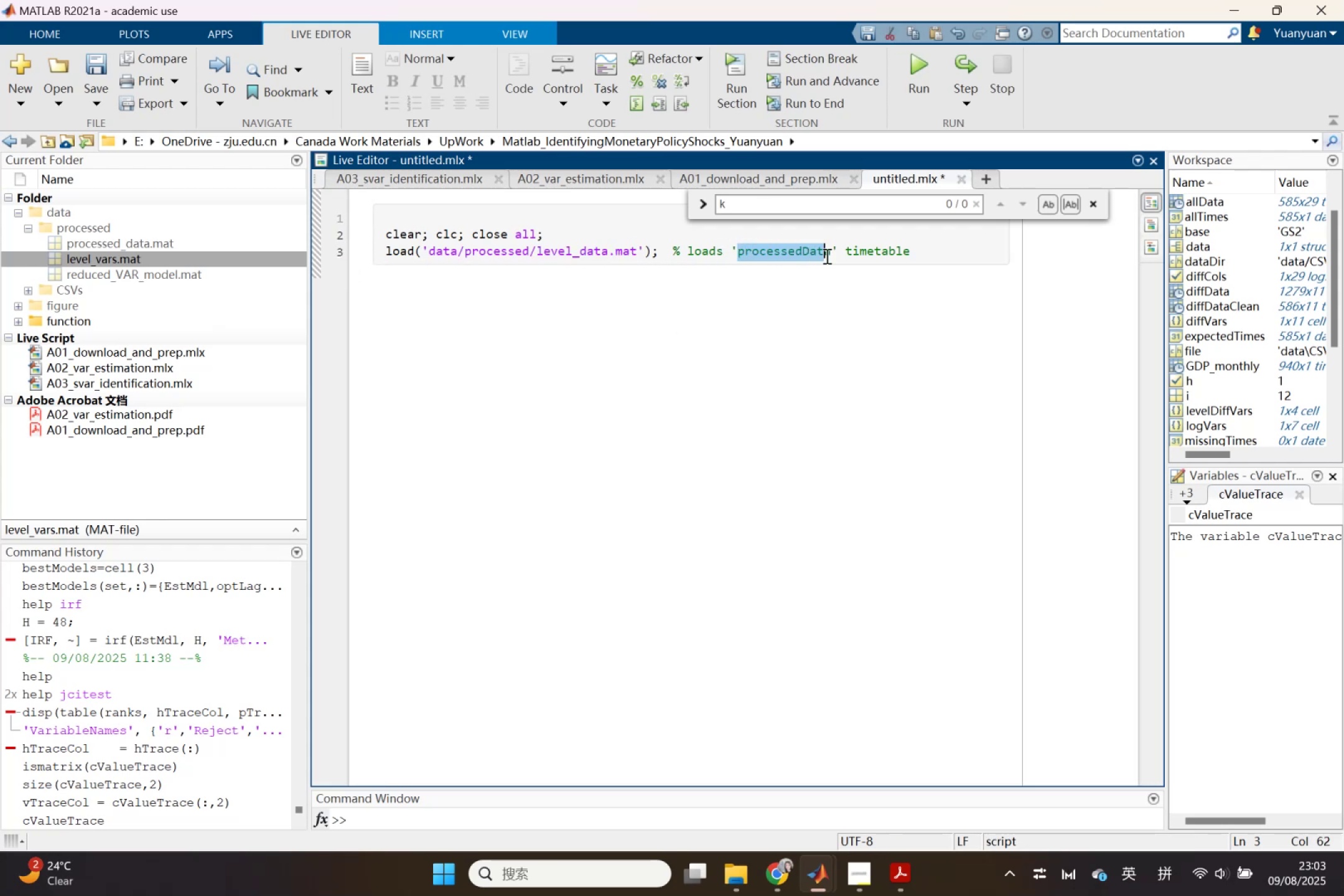 
hold_key(key=ControlLeft, duration=0.46)
 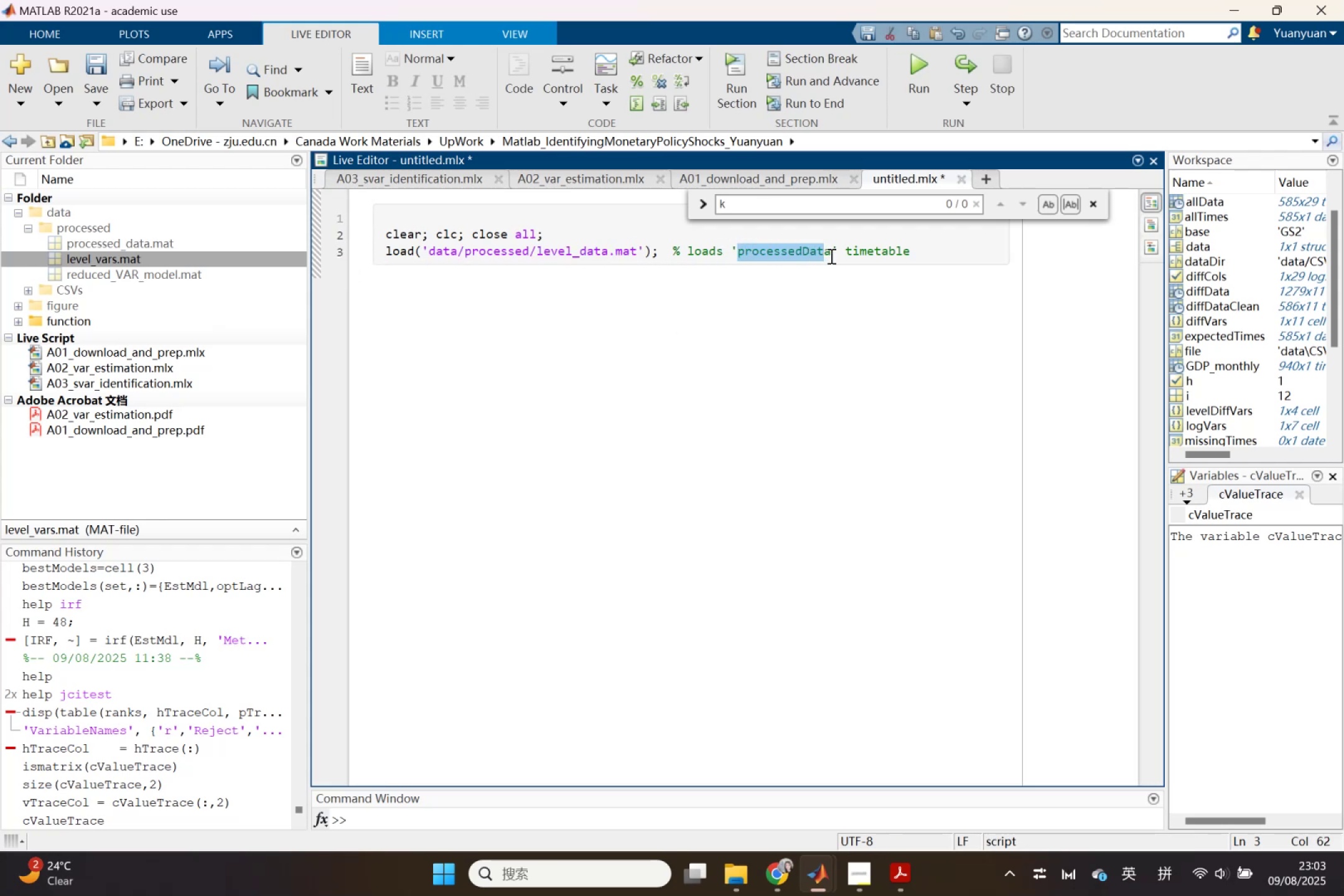 
left_click_drag(start_coordinate=[831, 256], to_coordinate=[734, 256])
 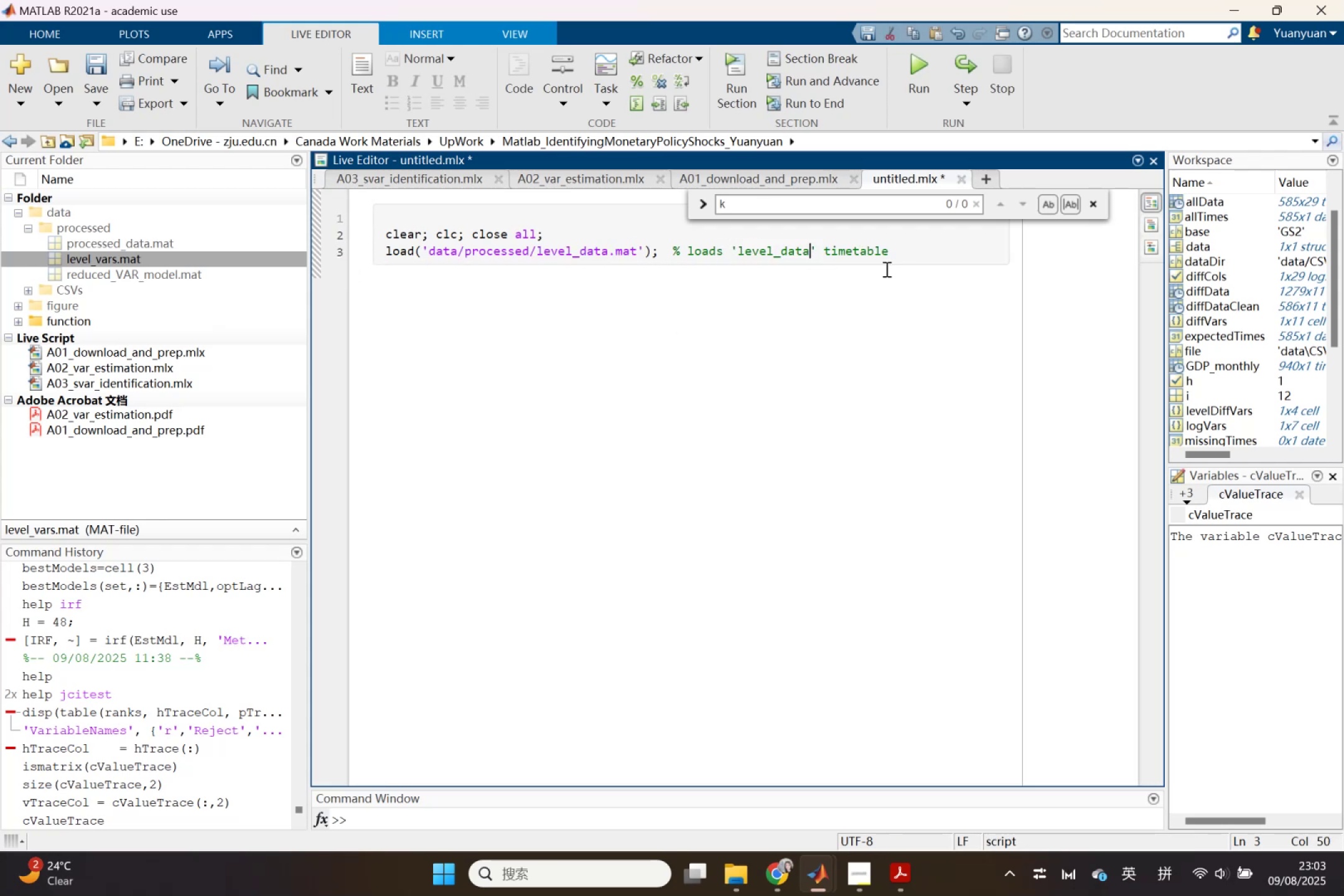 
key(Control+ControlLeft)
 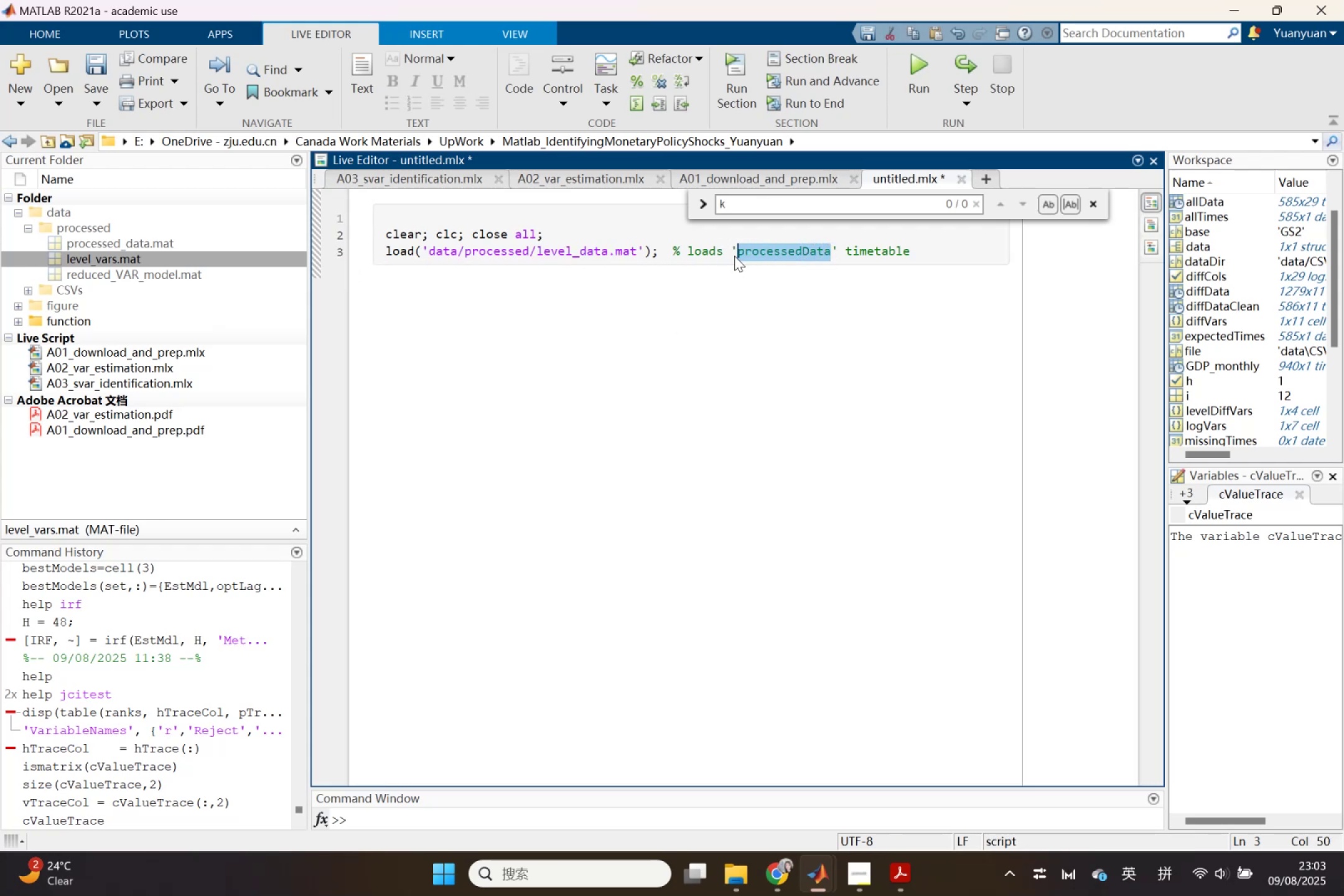 
key(Control+V)
 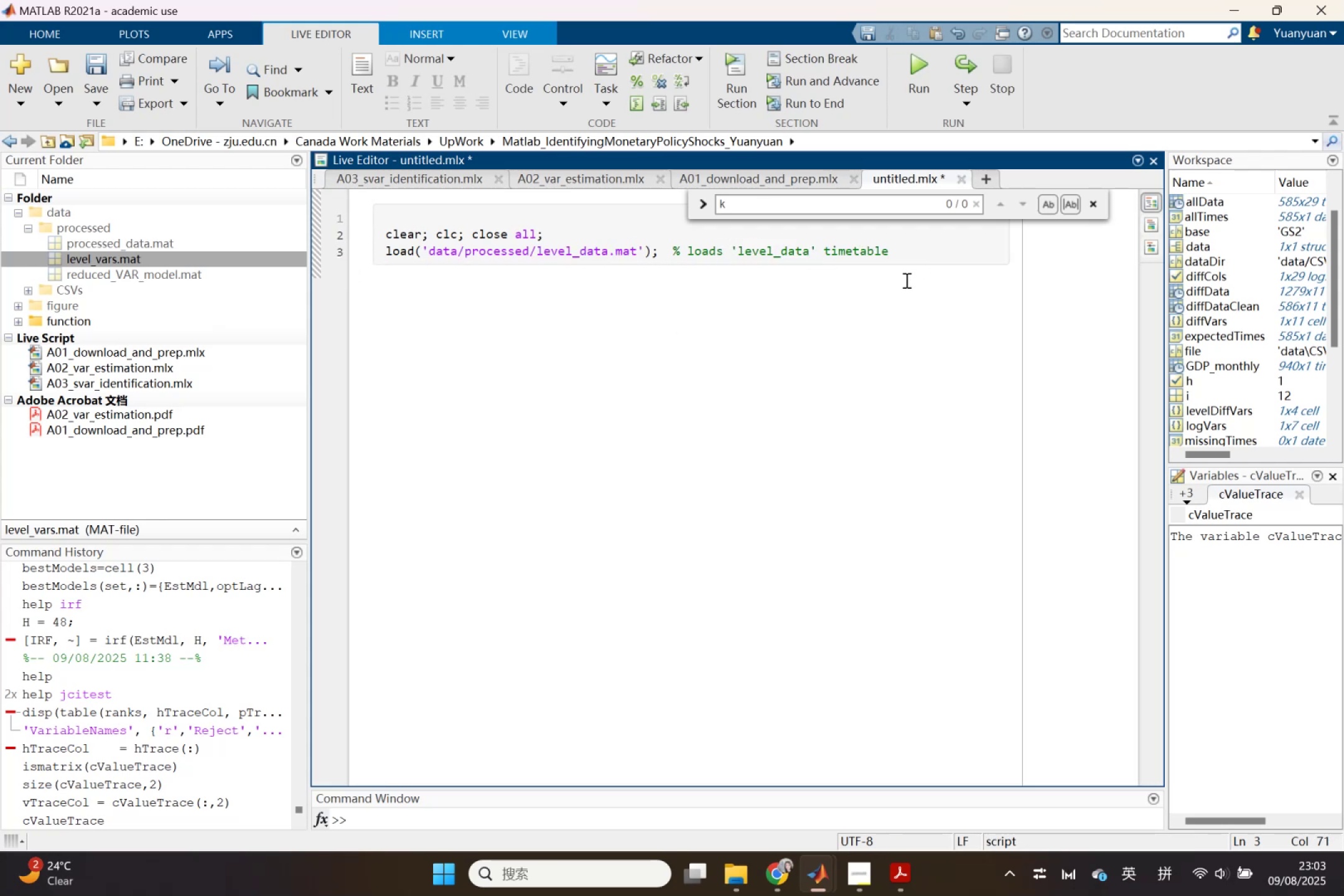 
key(Enter)
 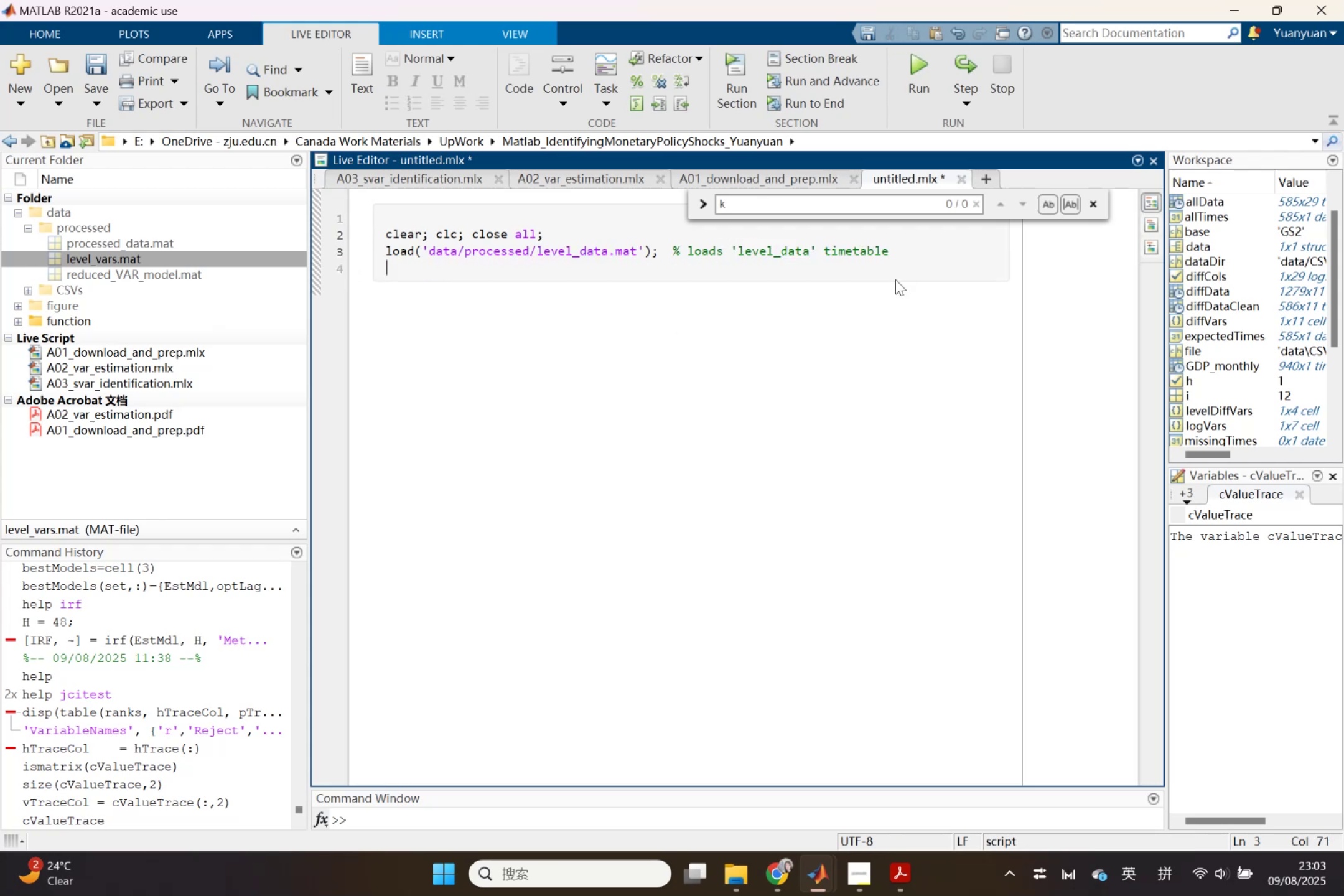 
key(Enter)
 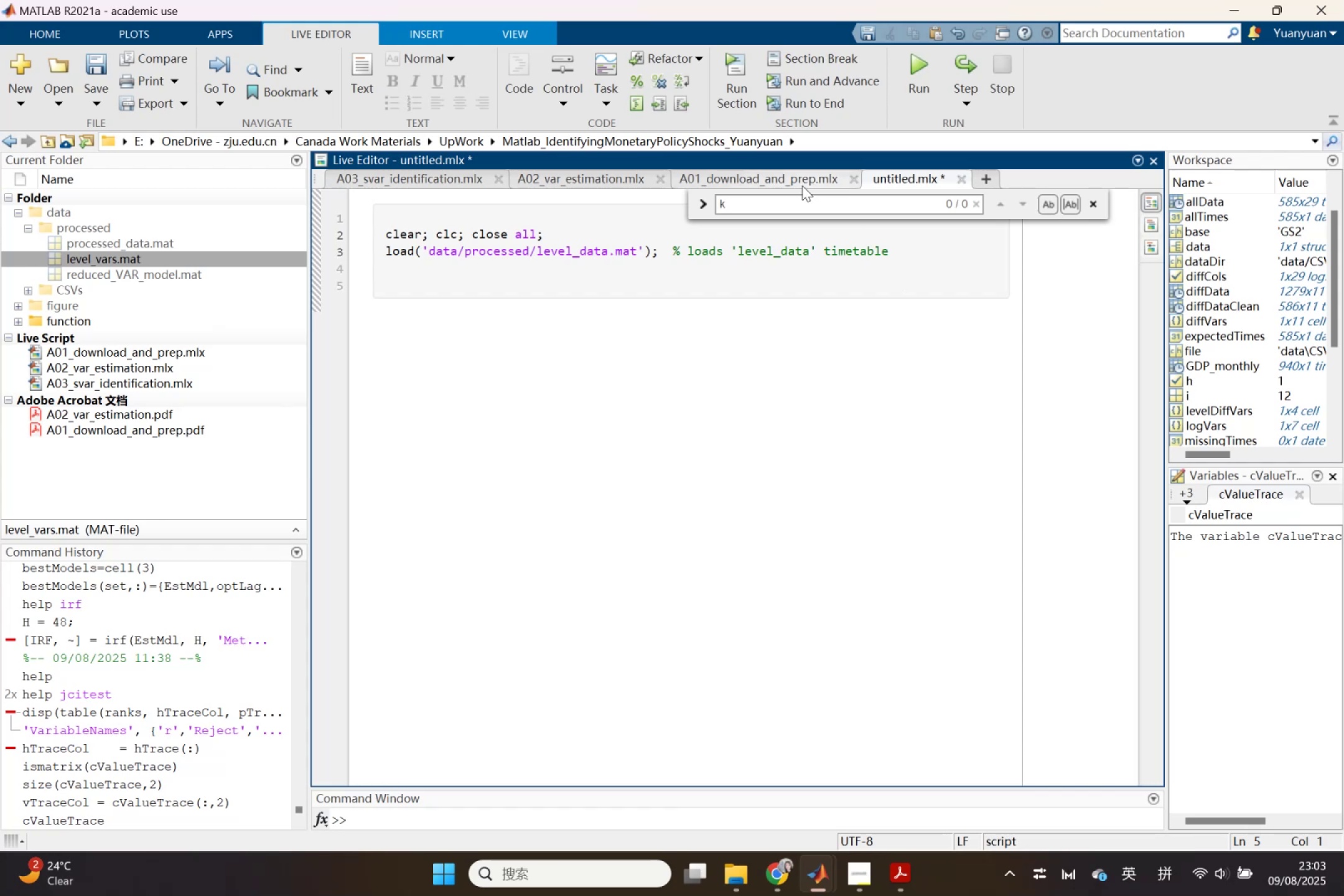 
left_click([796, 177])
 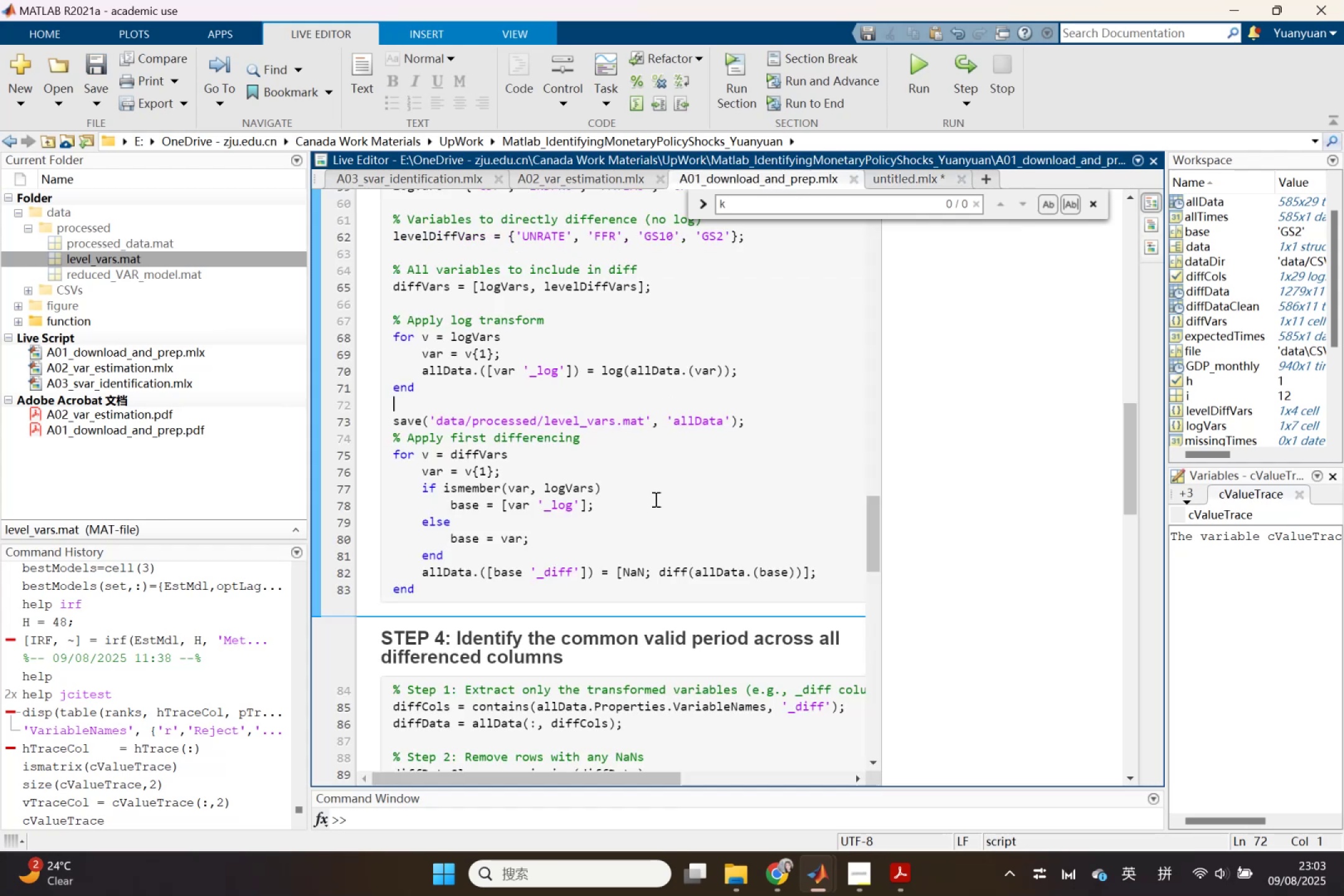 
scroll: coordinate [680, 552], scroll_direction: down, amount: 2.0
 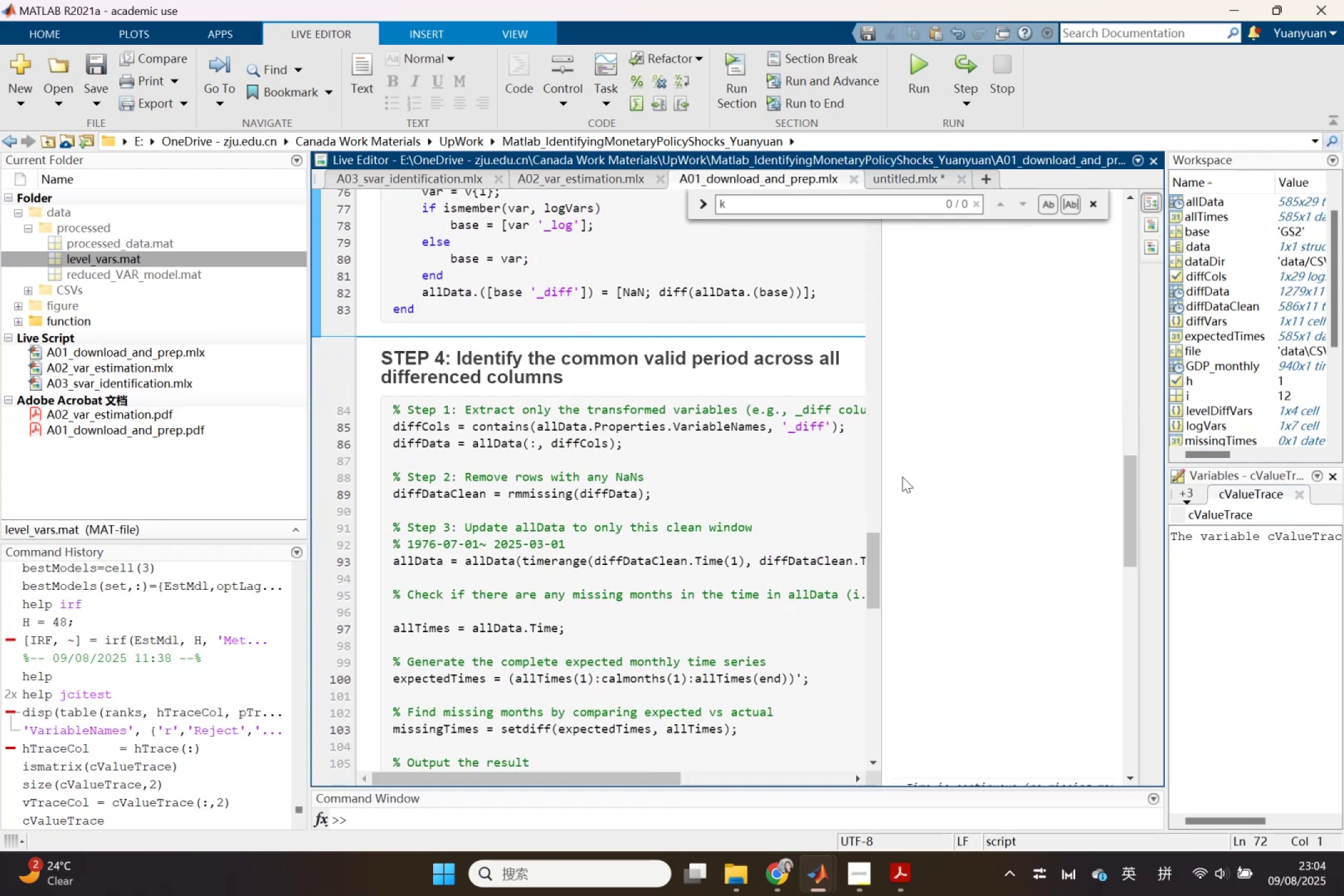 
left_click_drag(start_coordinate=[881, 480], to_coordinate=[1108, 503])
 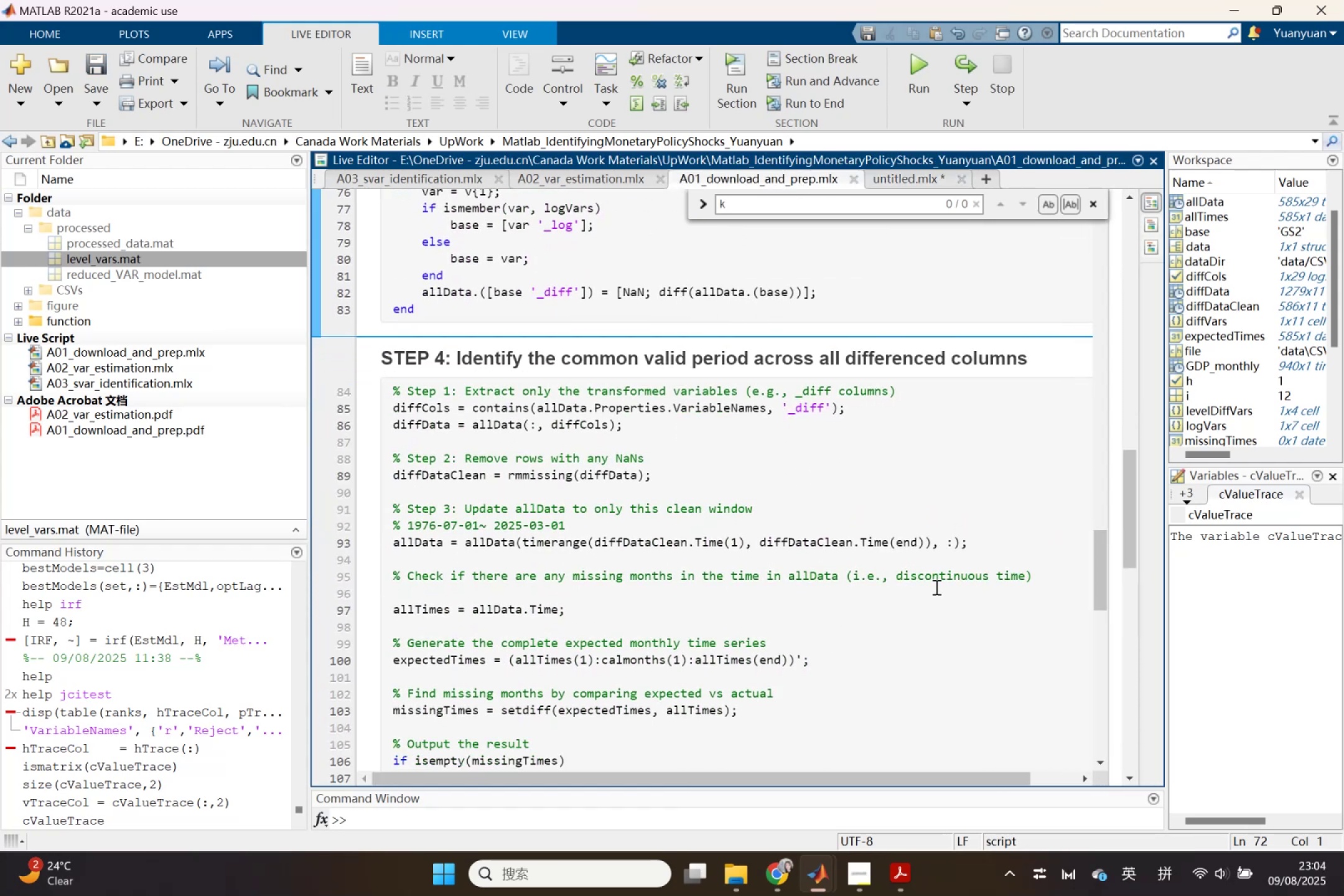 
scroll: coordinate [935, 587], scroll_direction: down, amount: 1.0
 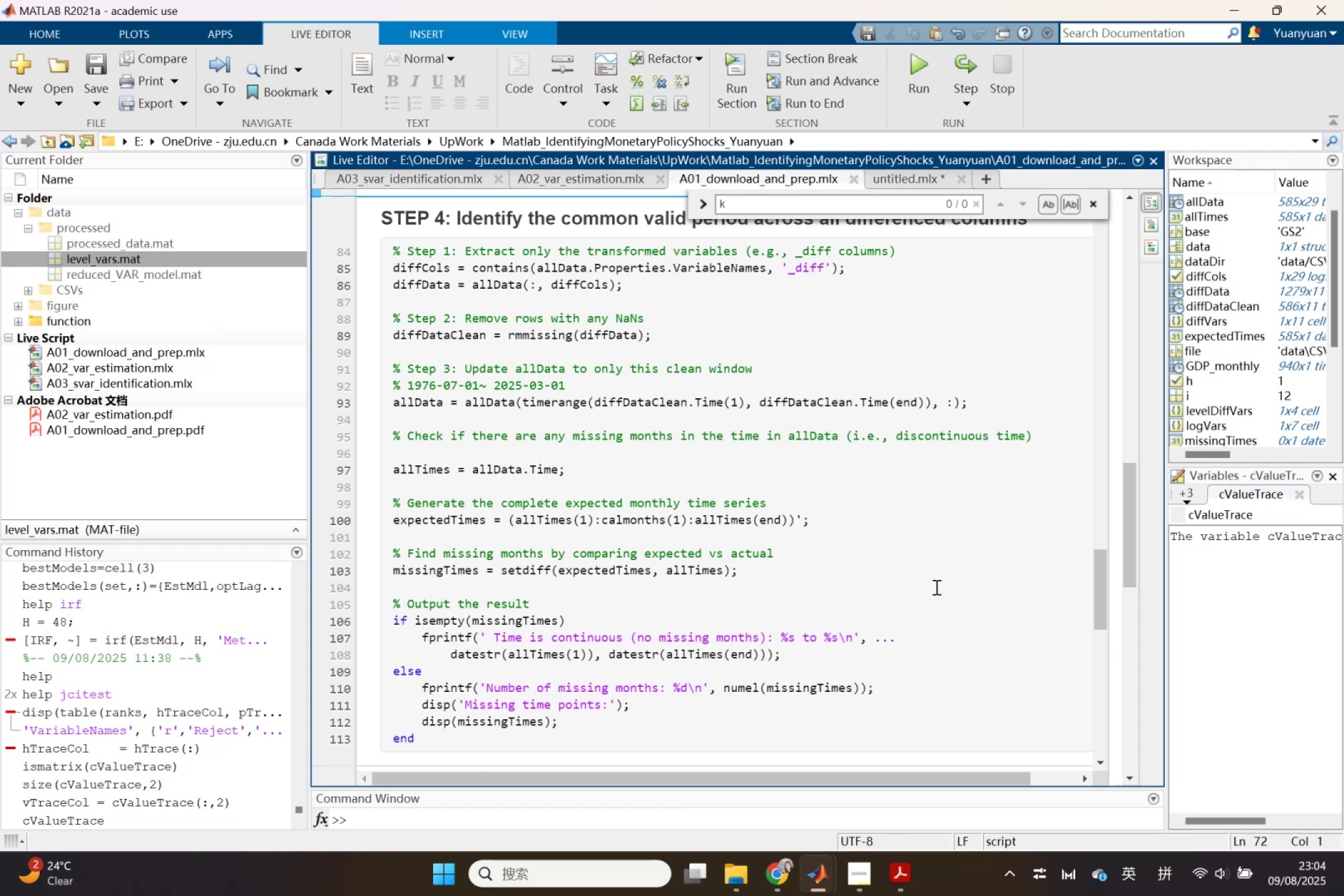 
wait(31.77)
 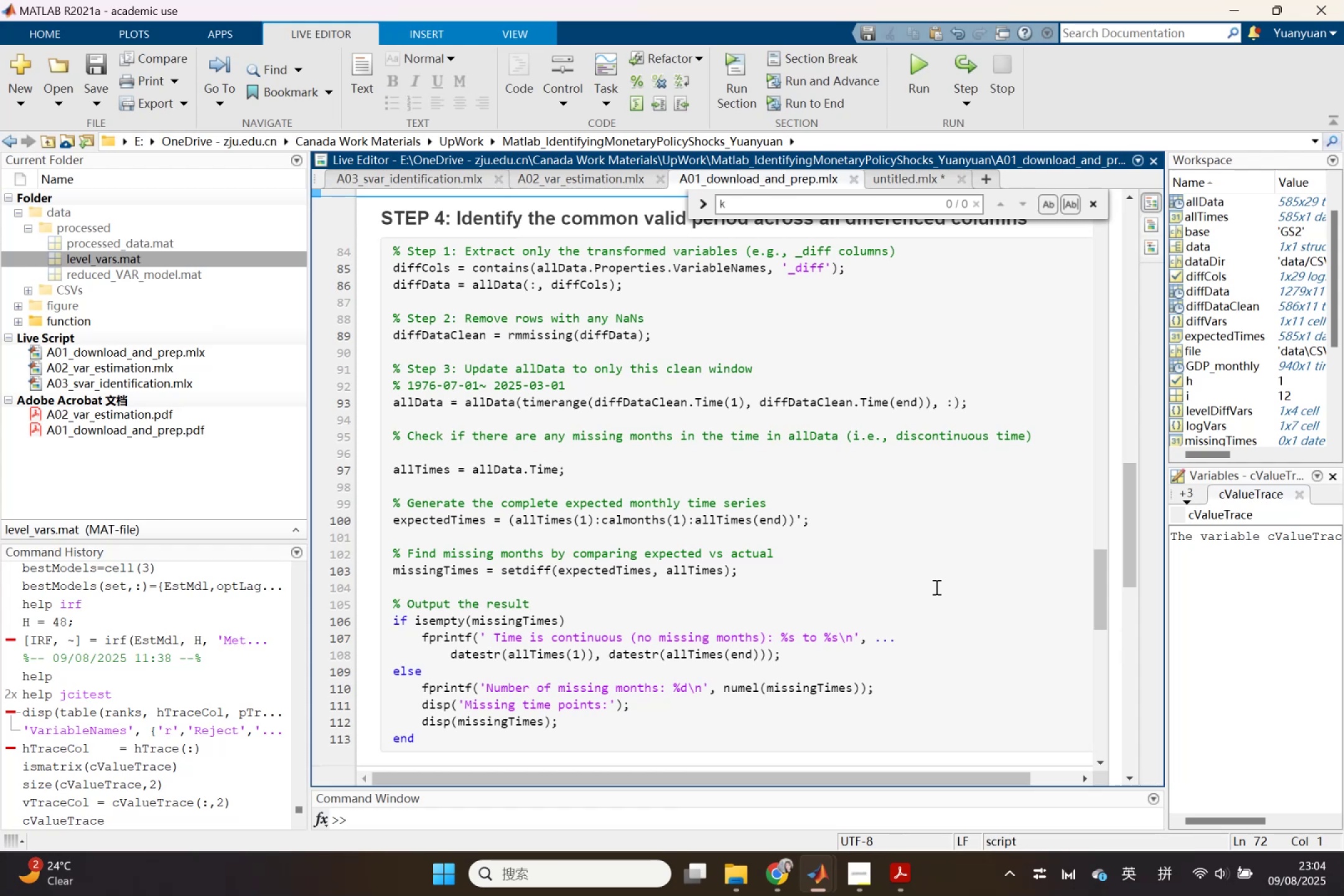 
left_click_drag(start_coordinate=[508, 332], to_coordinate=[581, 343])
 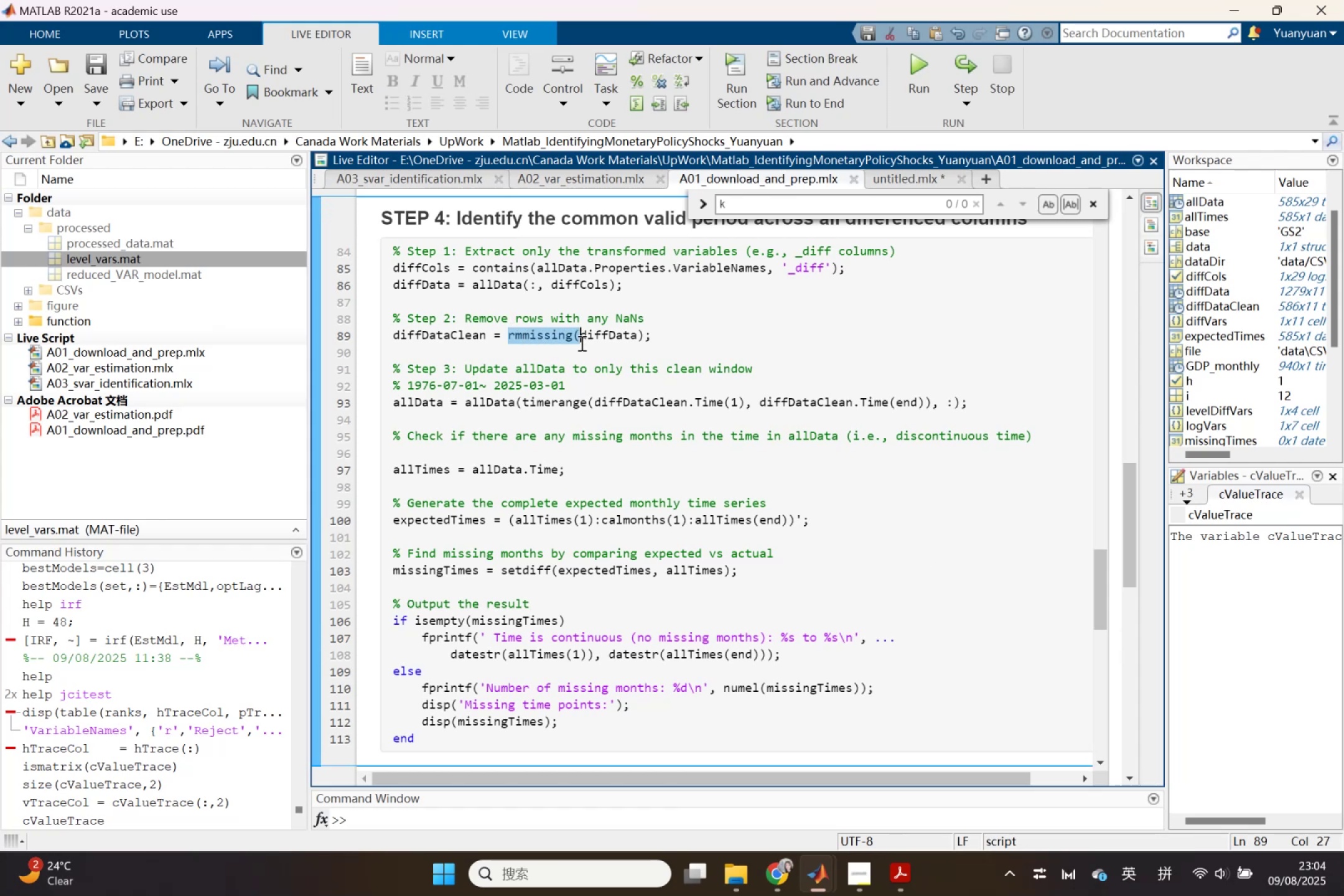 
key(Control+ControlLeft)
 